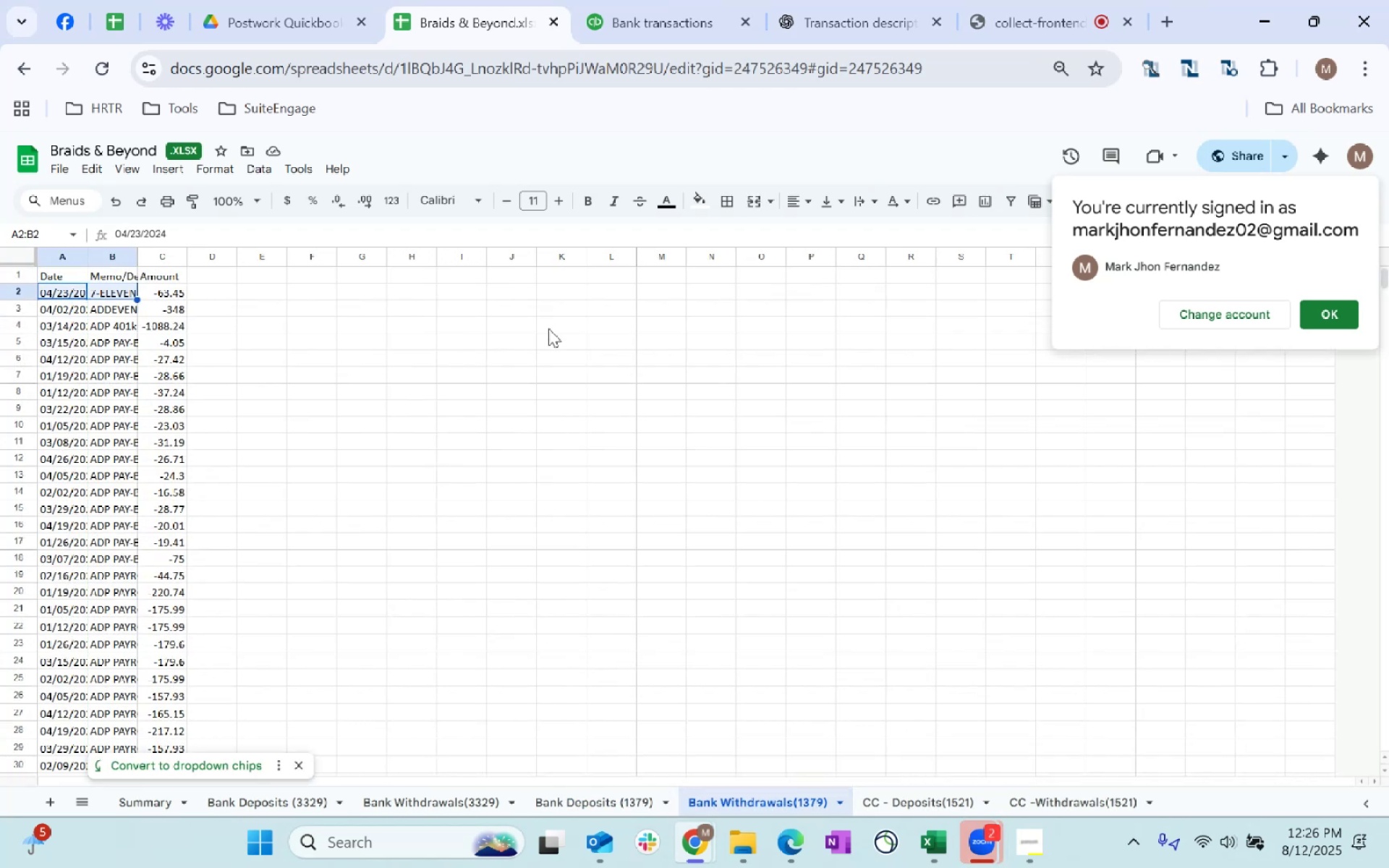 
key(Shift+ArrowRight)
 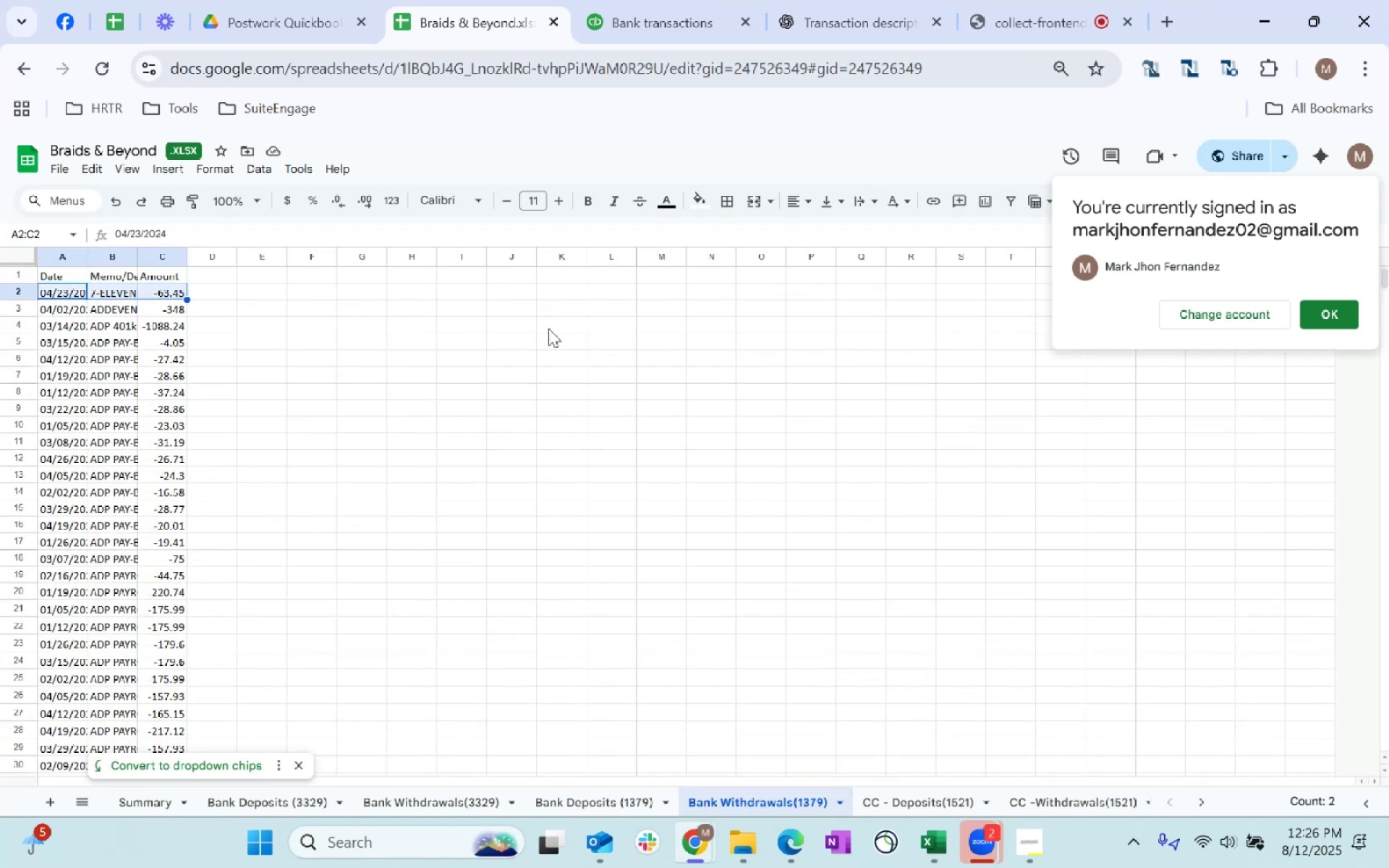 
key(Control+Shift+ArrowDown)
 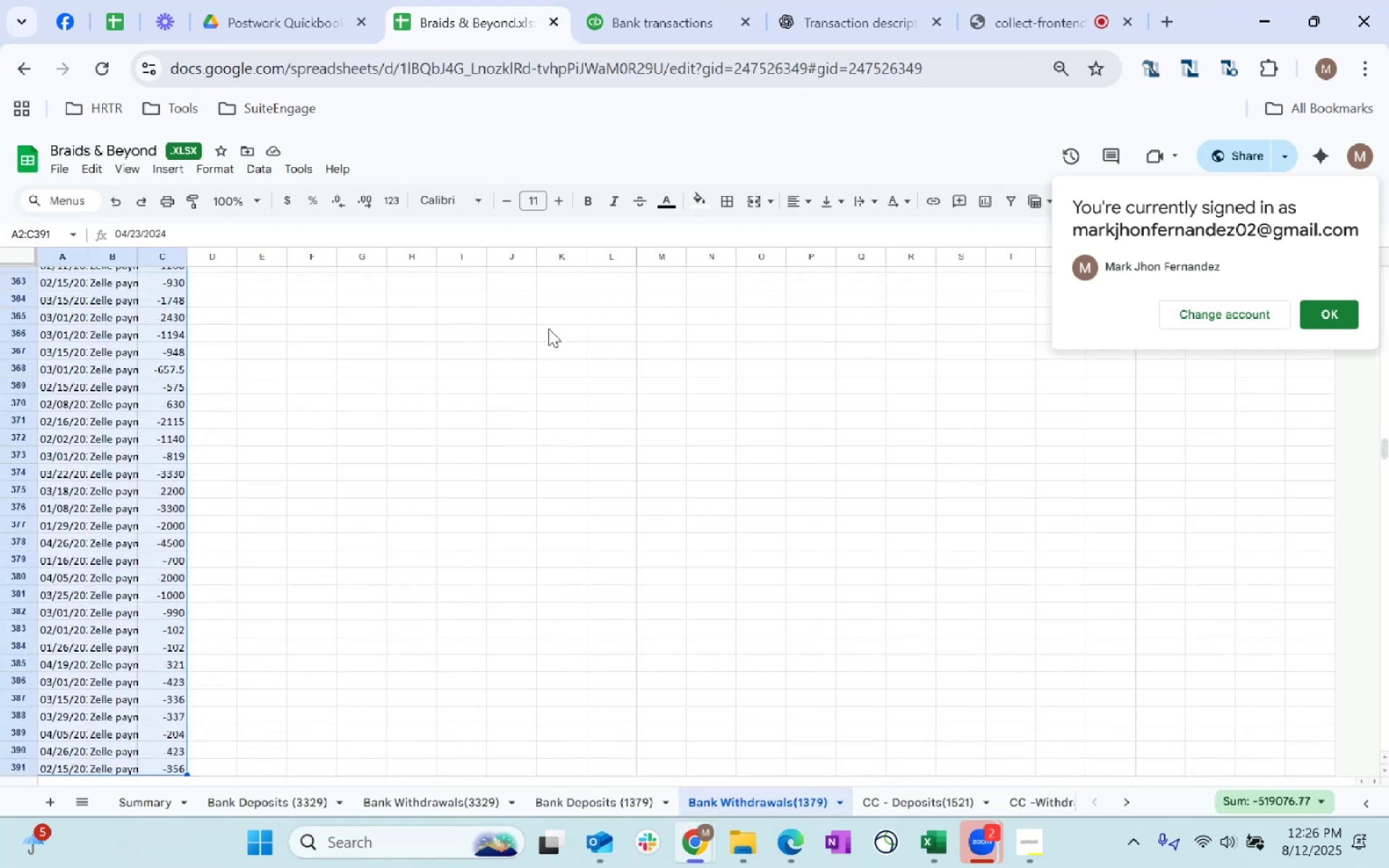 
key(Control+C)
 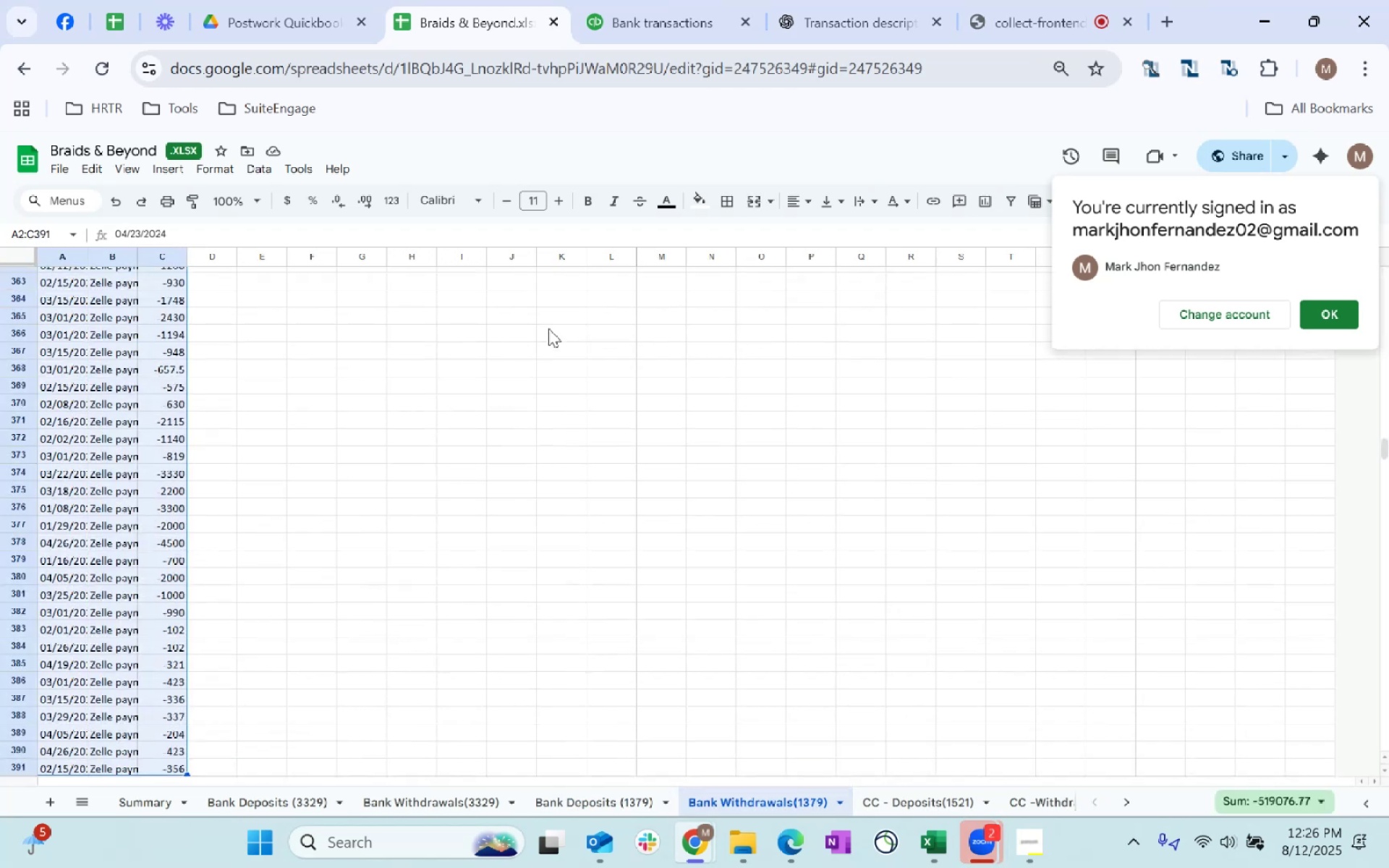 
key(Control+C)
 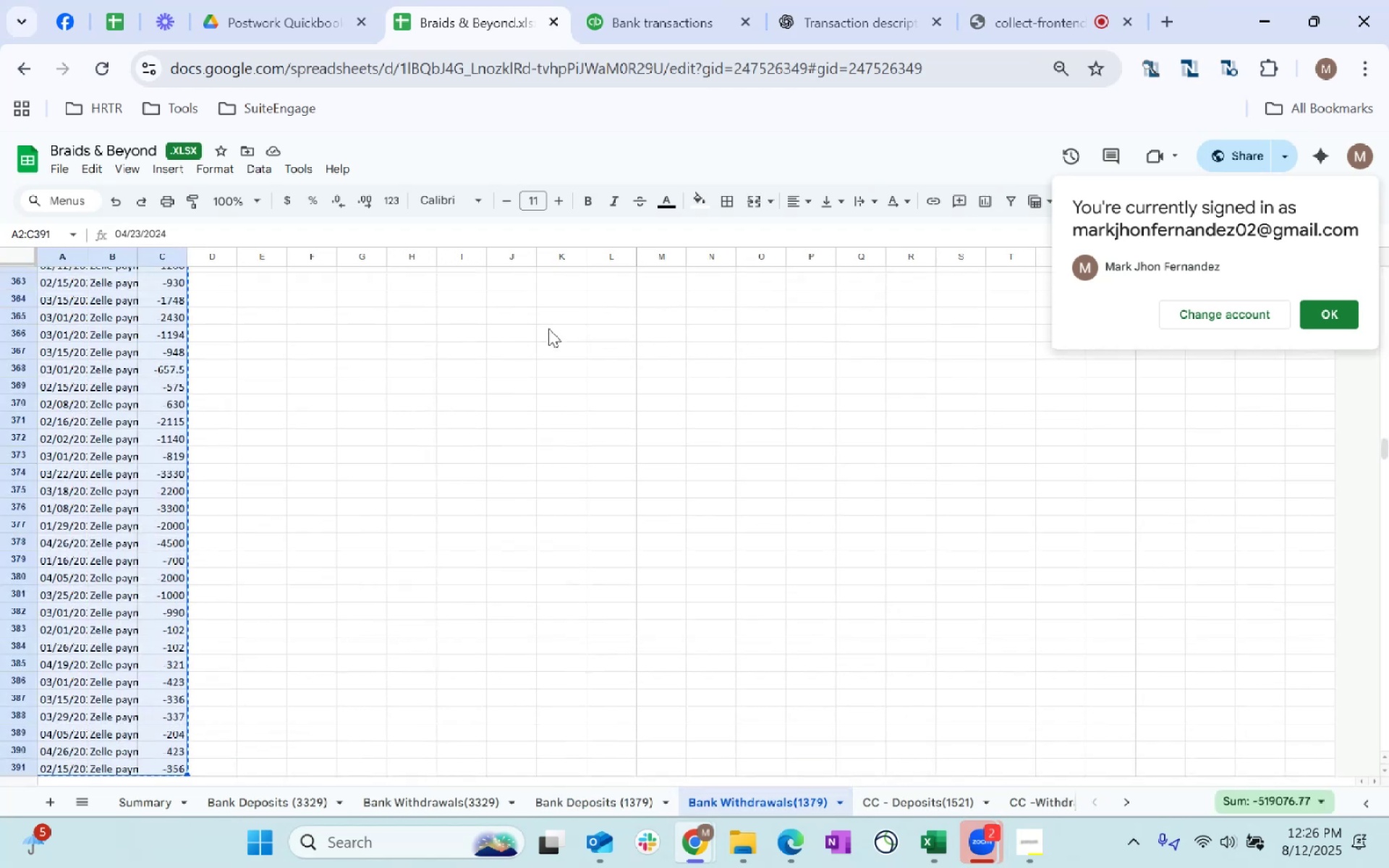 
key(Alt+AltLeft)
 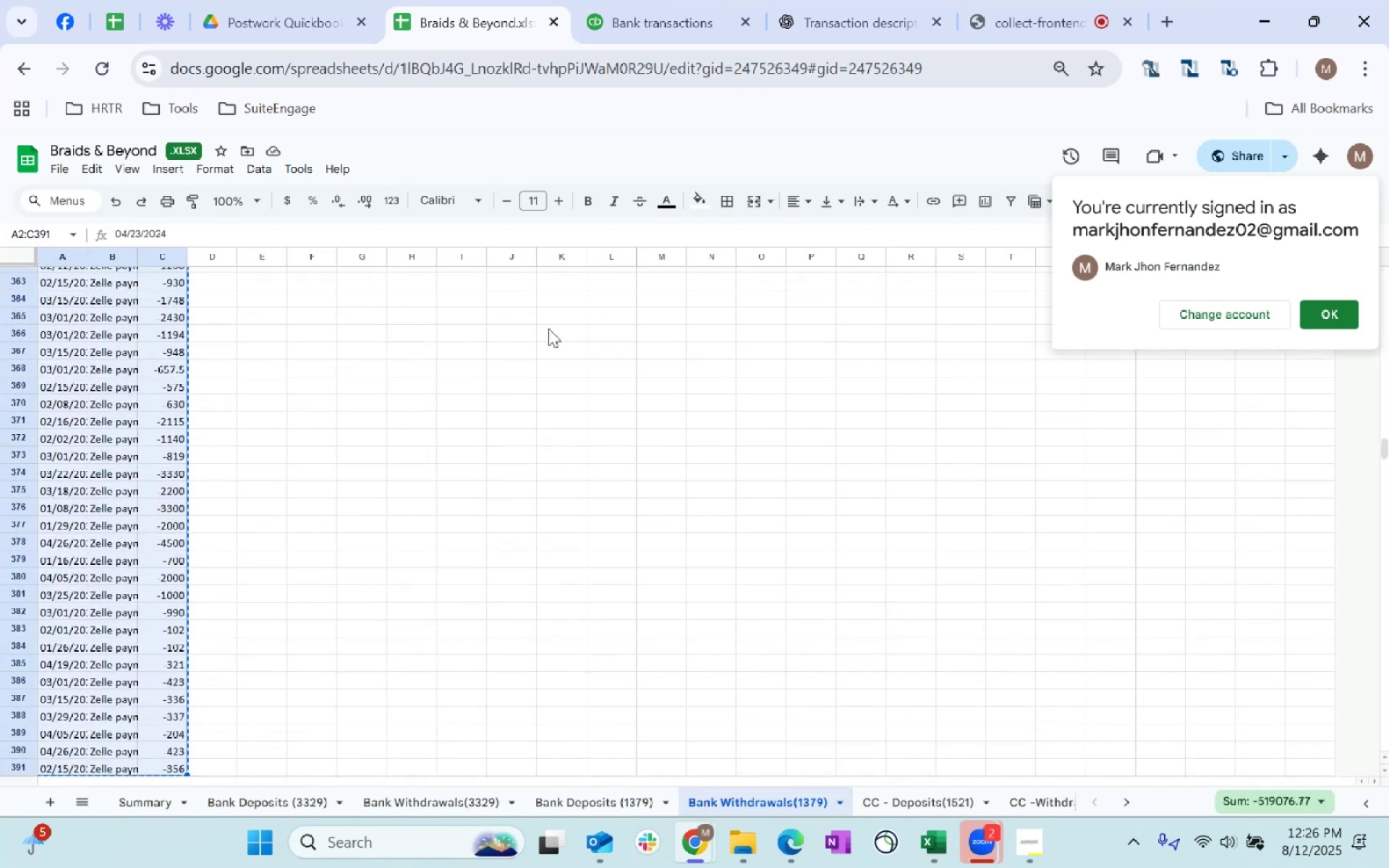 
key(Alt+Tab)
 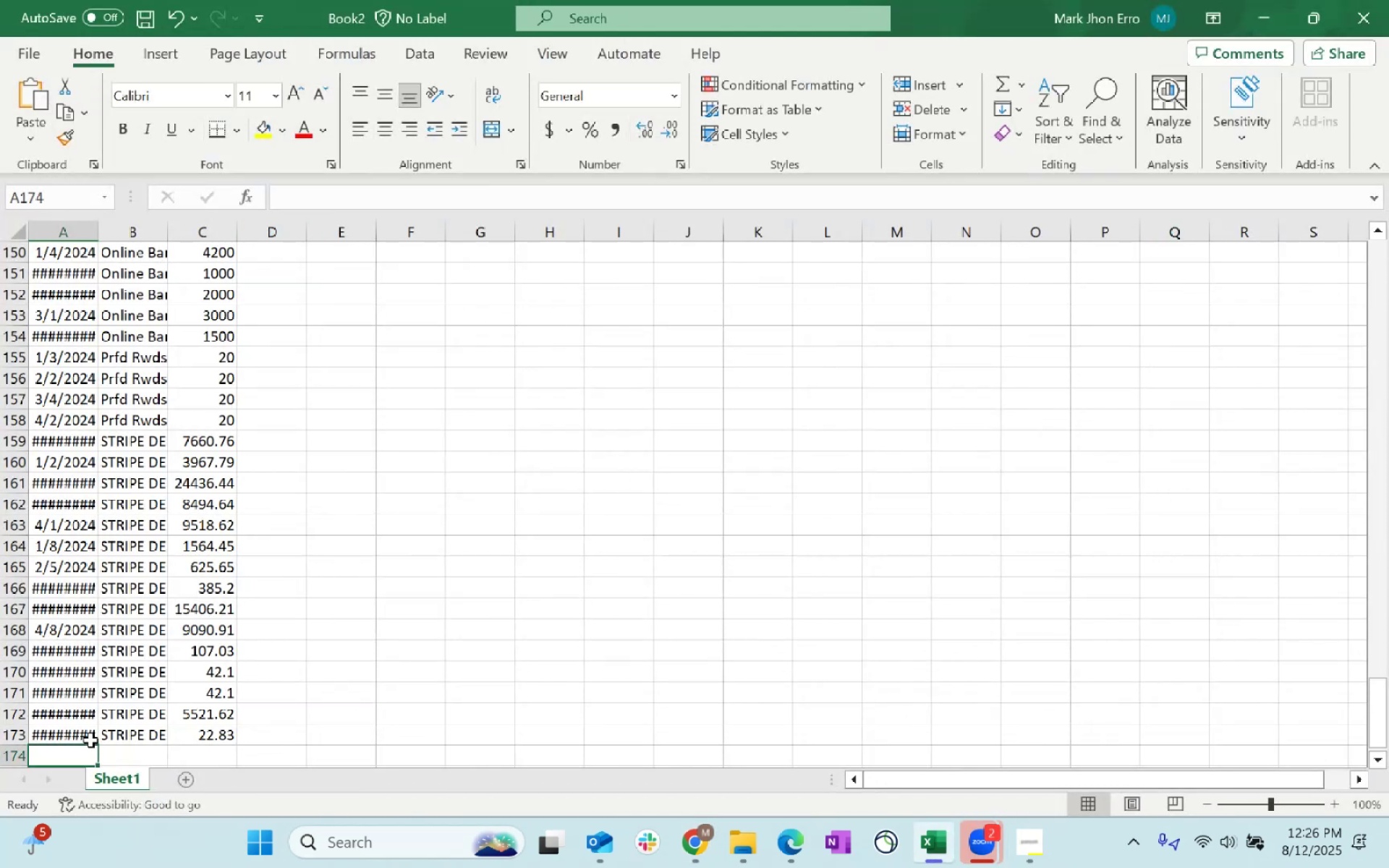 
right_click([89, 756])
 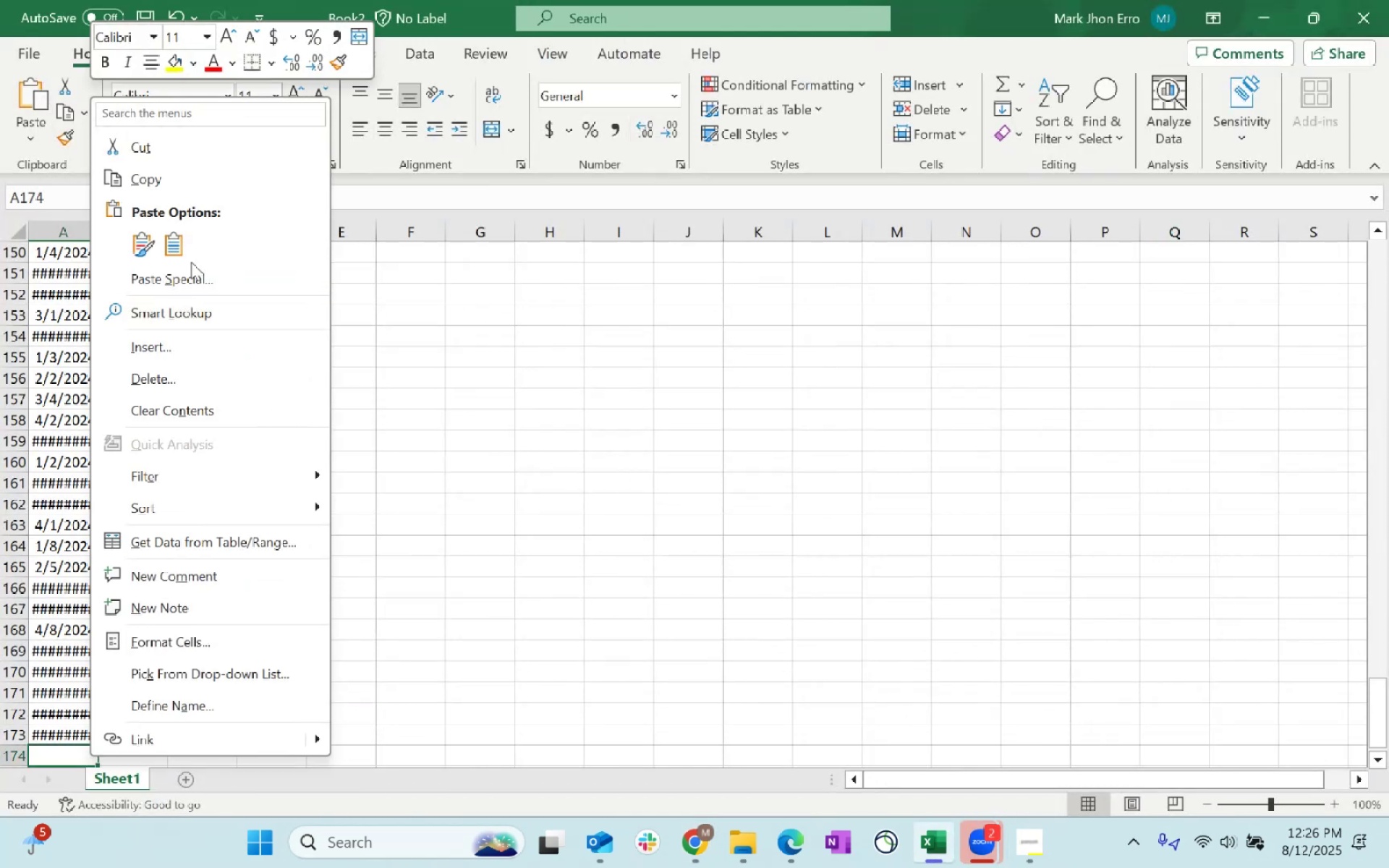 
left_click([171, 241])
 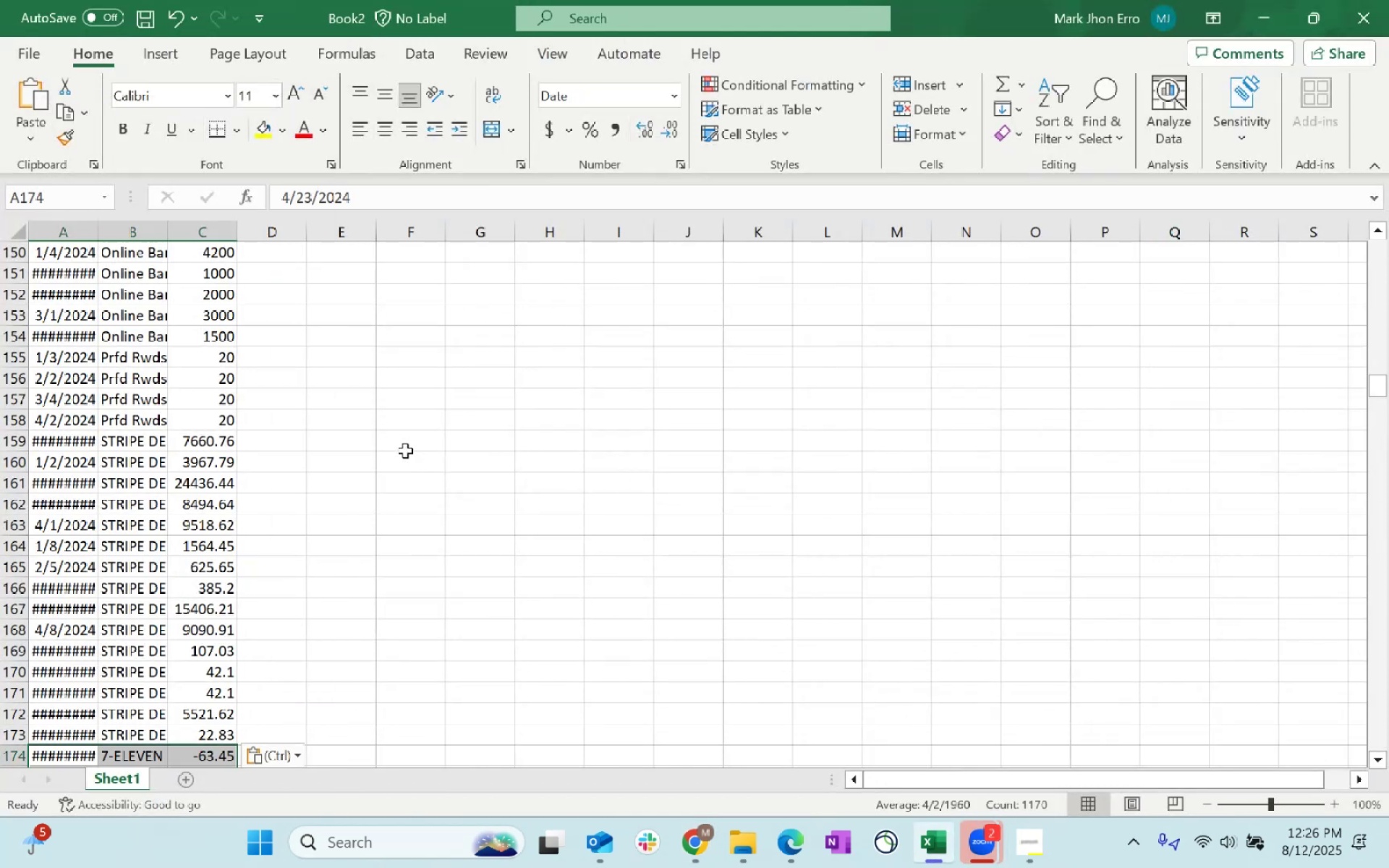 
scroll: coordinate [197, 283], scroll_direction: up, amount: 62.0
 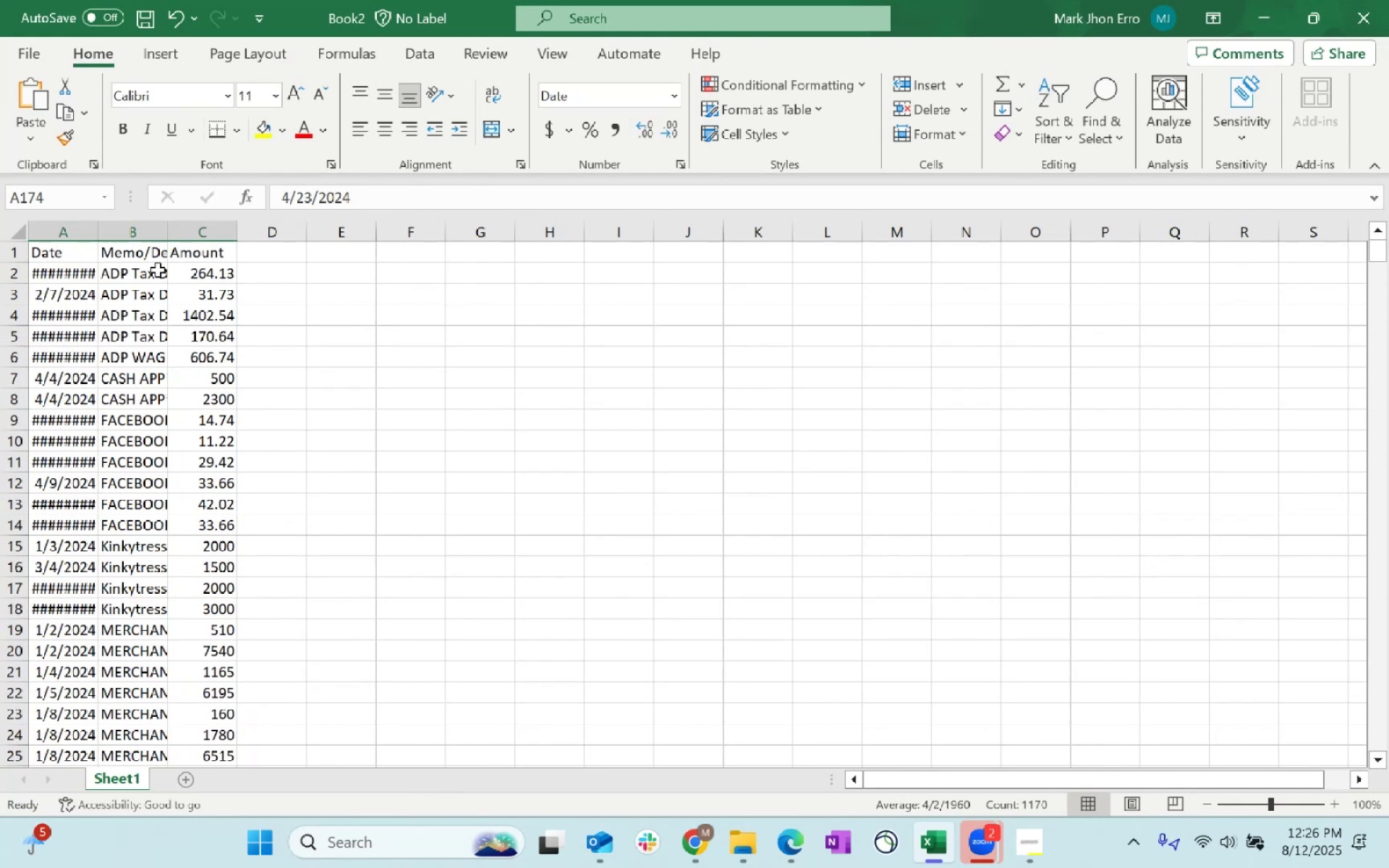 
left_click([149, 273])
 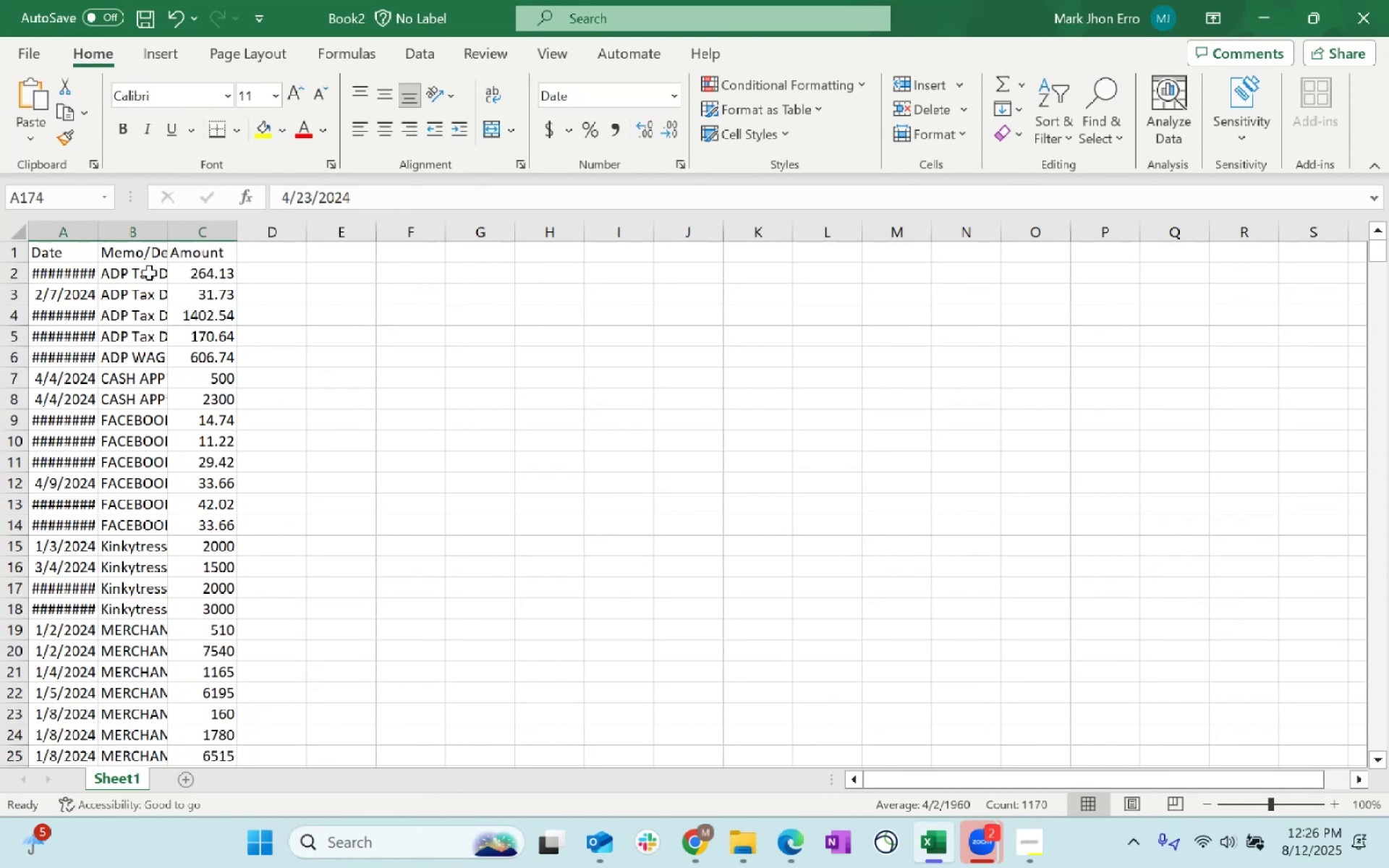 
scroll: coordinate [347, 320], scroll_direction: up, amount: 1.0
 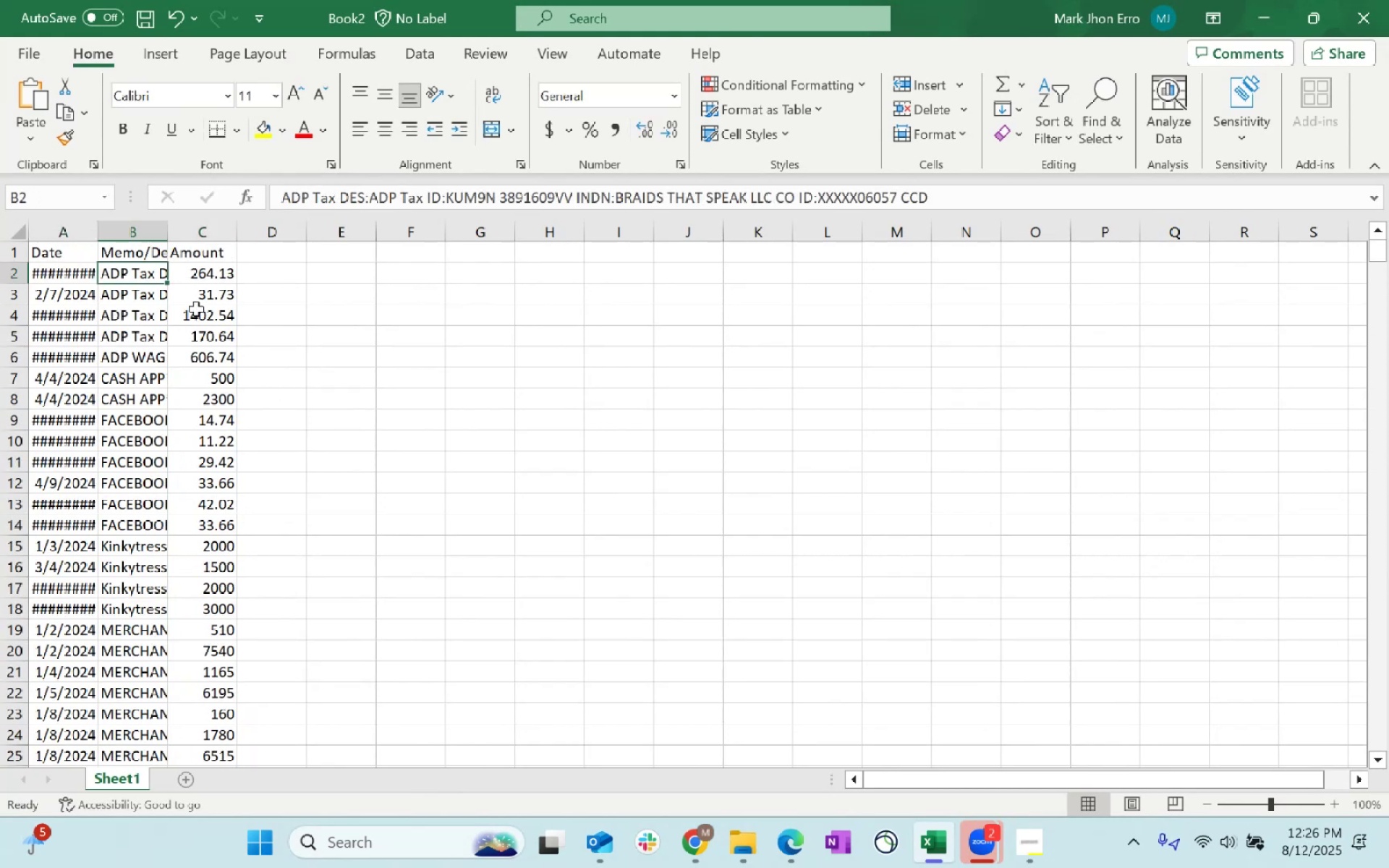 
key(Control+Shift+ArrowDown)
 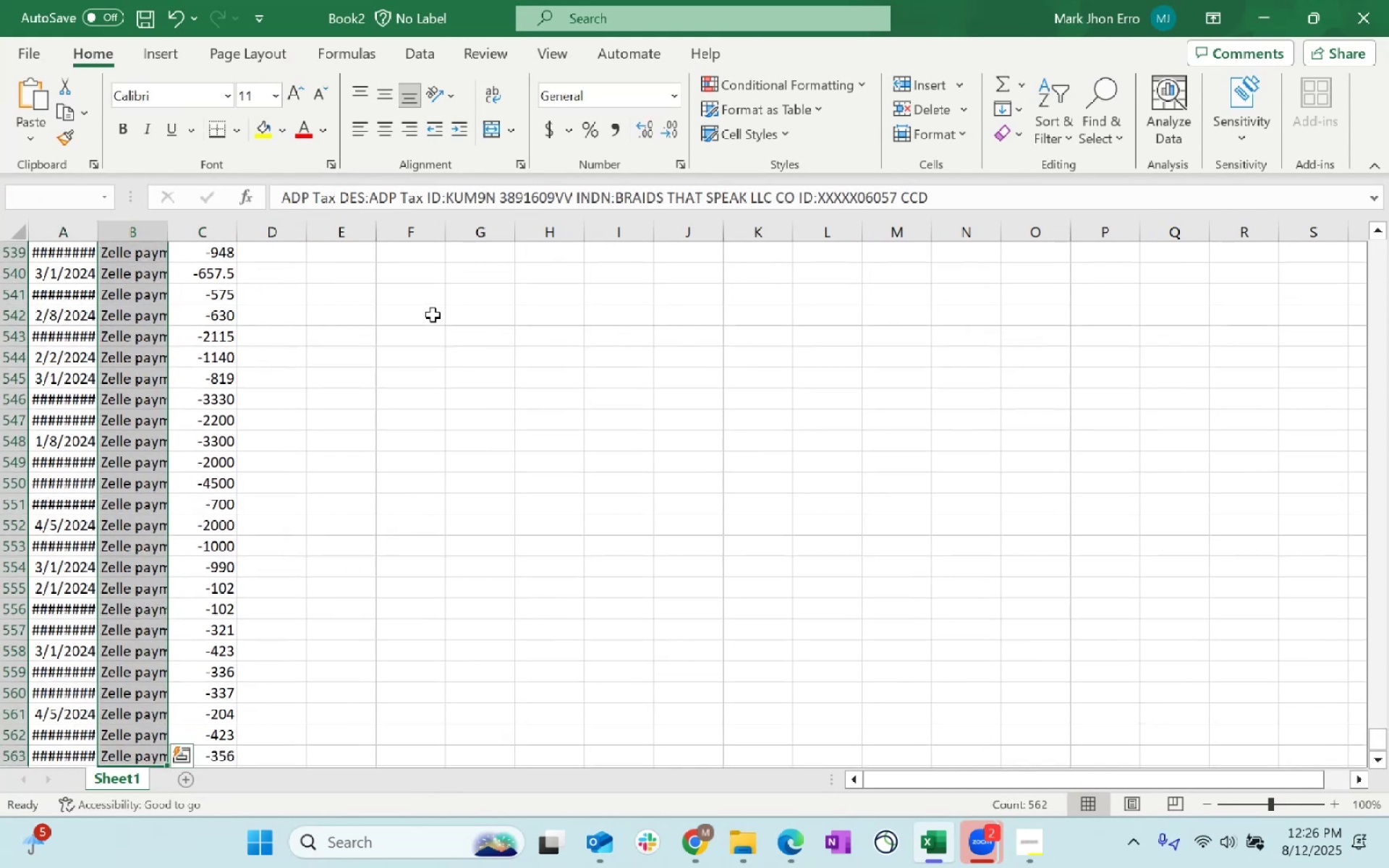 
key(Alt+AltLeft)
 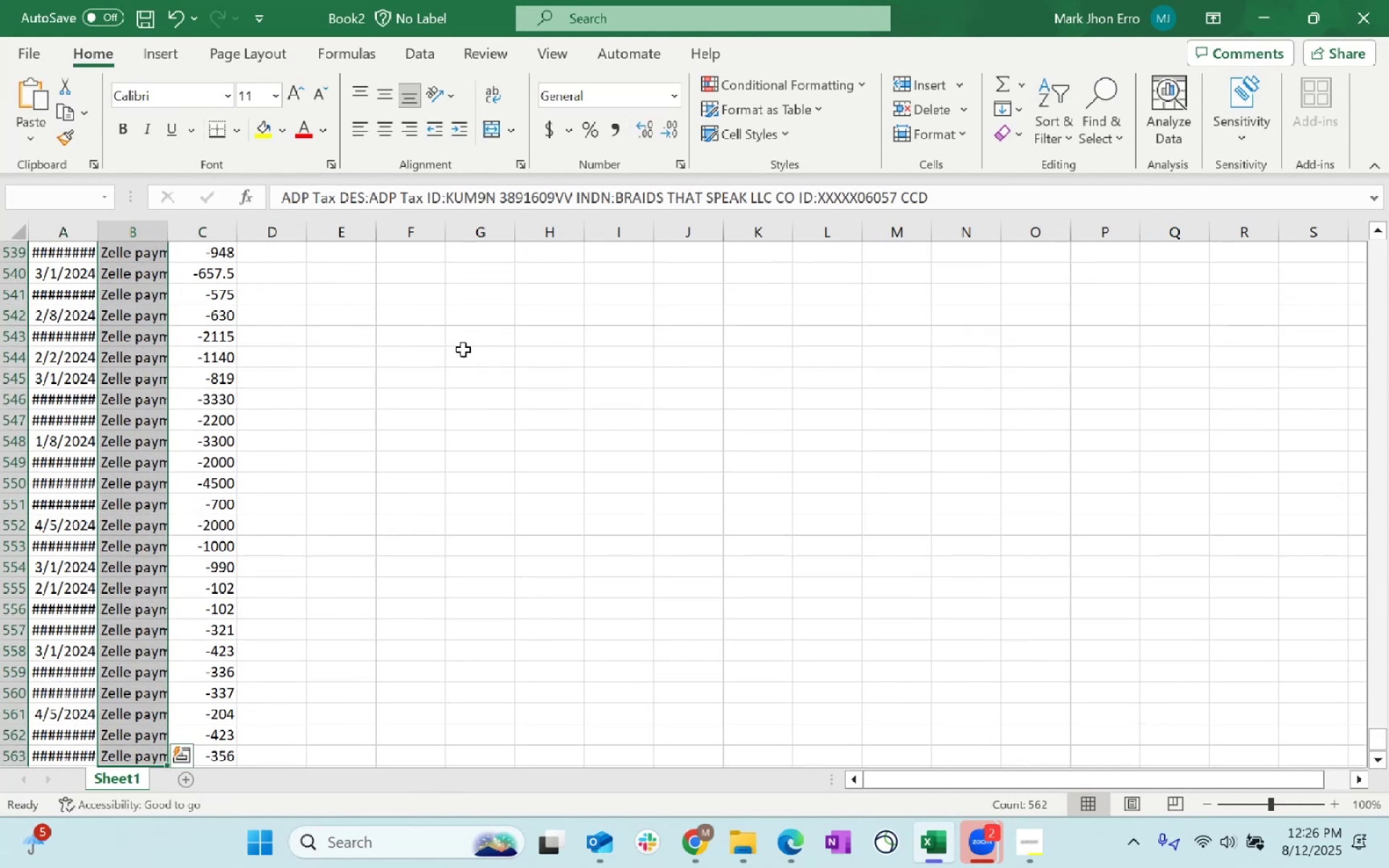 
key(Alt+Tab)
 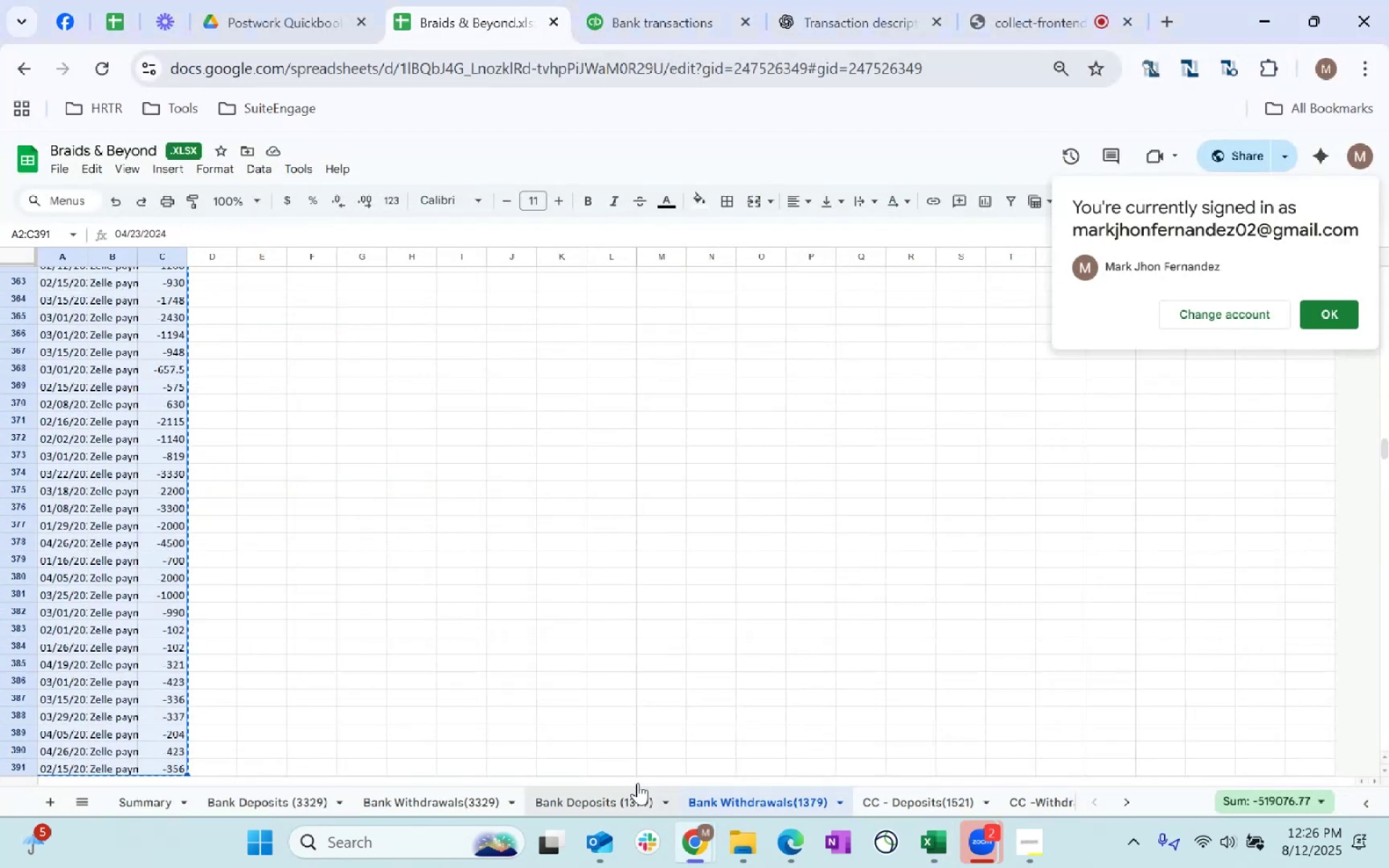 
left_click([158, 796])
 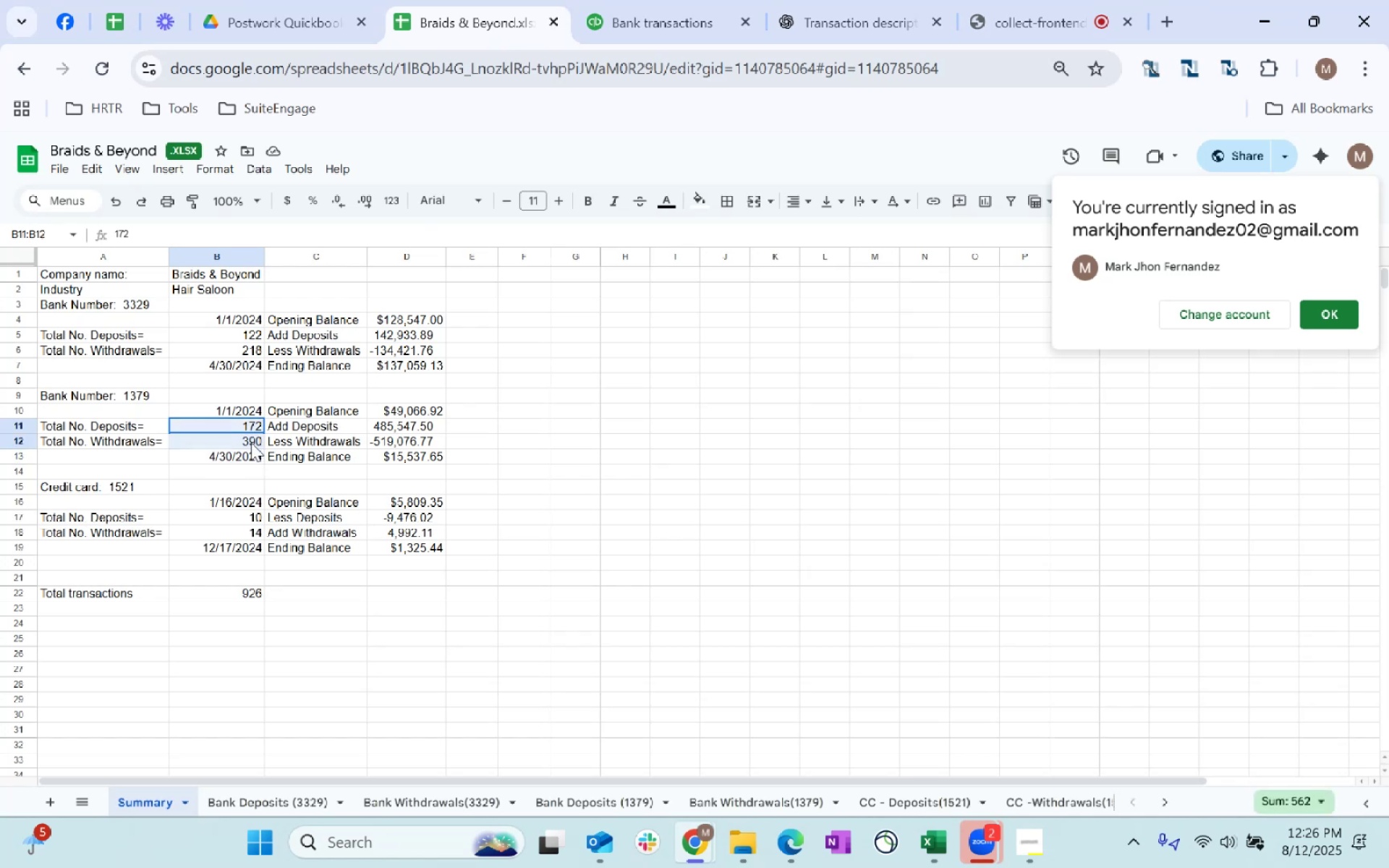 
left_click([534, 432])
 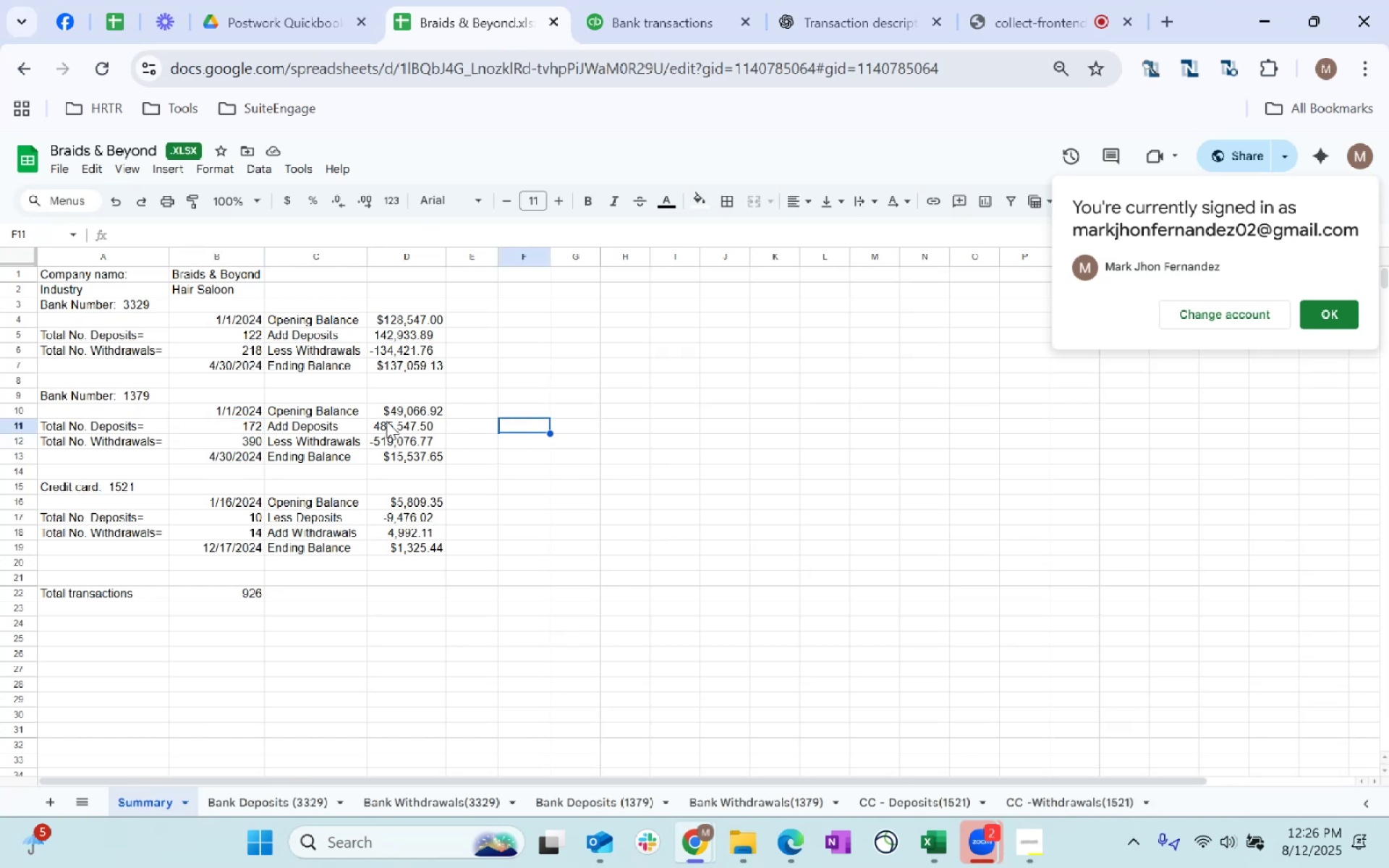 
left_click([386, 421])
 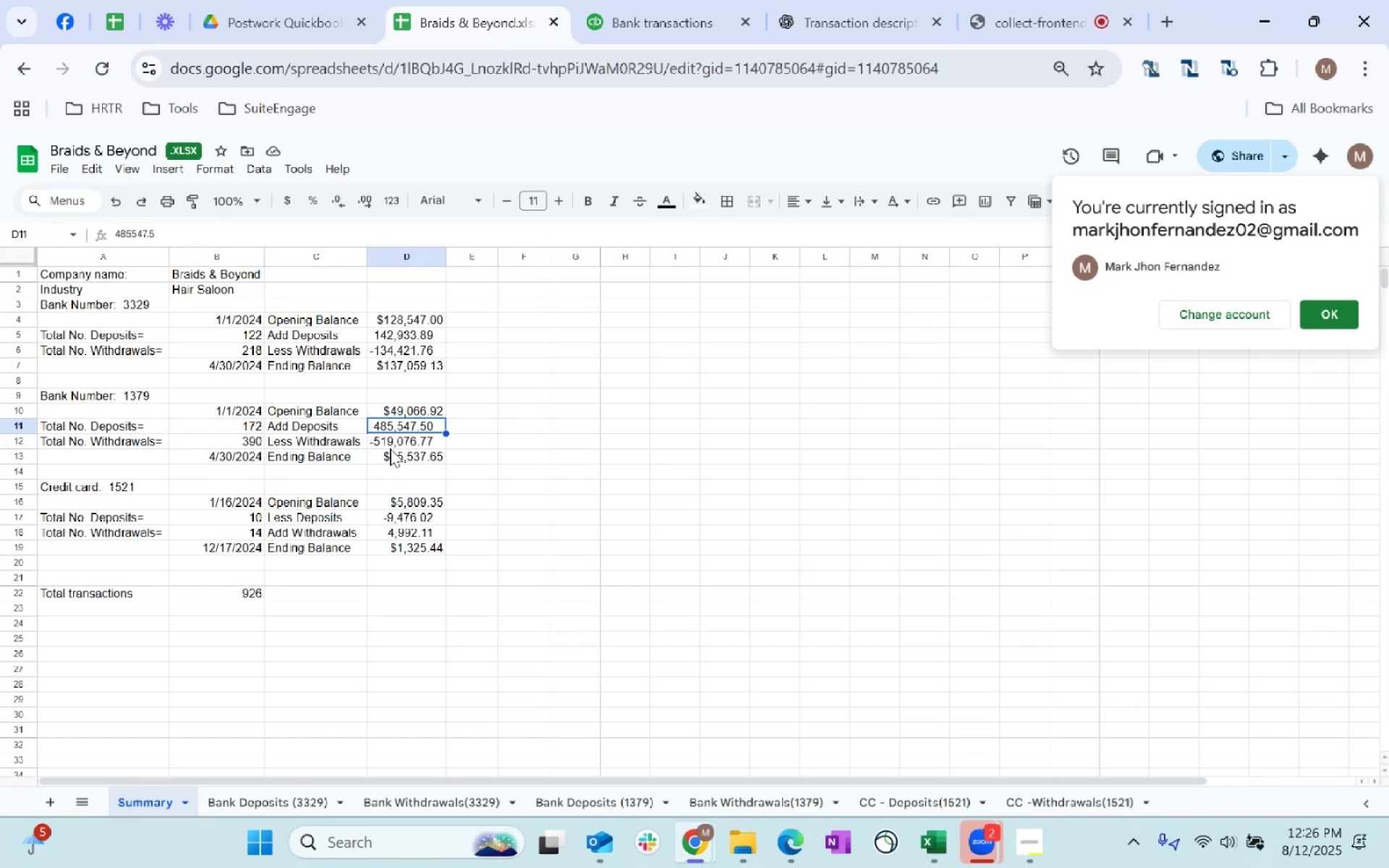 
key(Alt+AltLeft)
 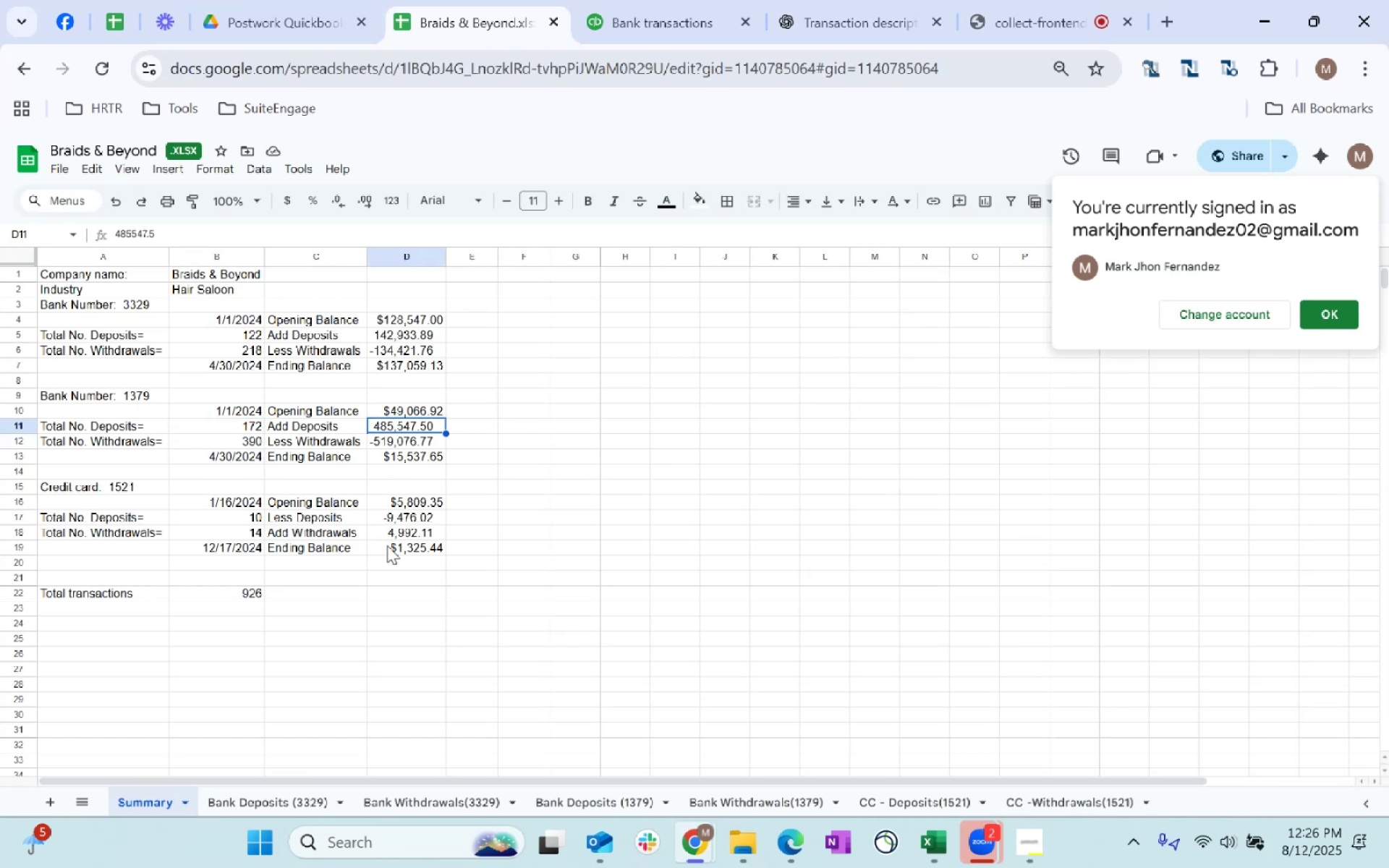 
key(Alt+Tab)
 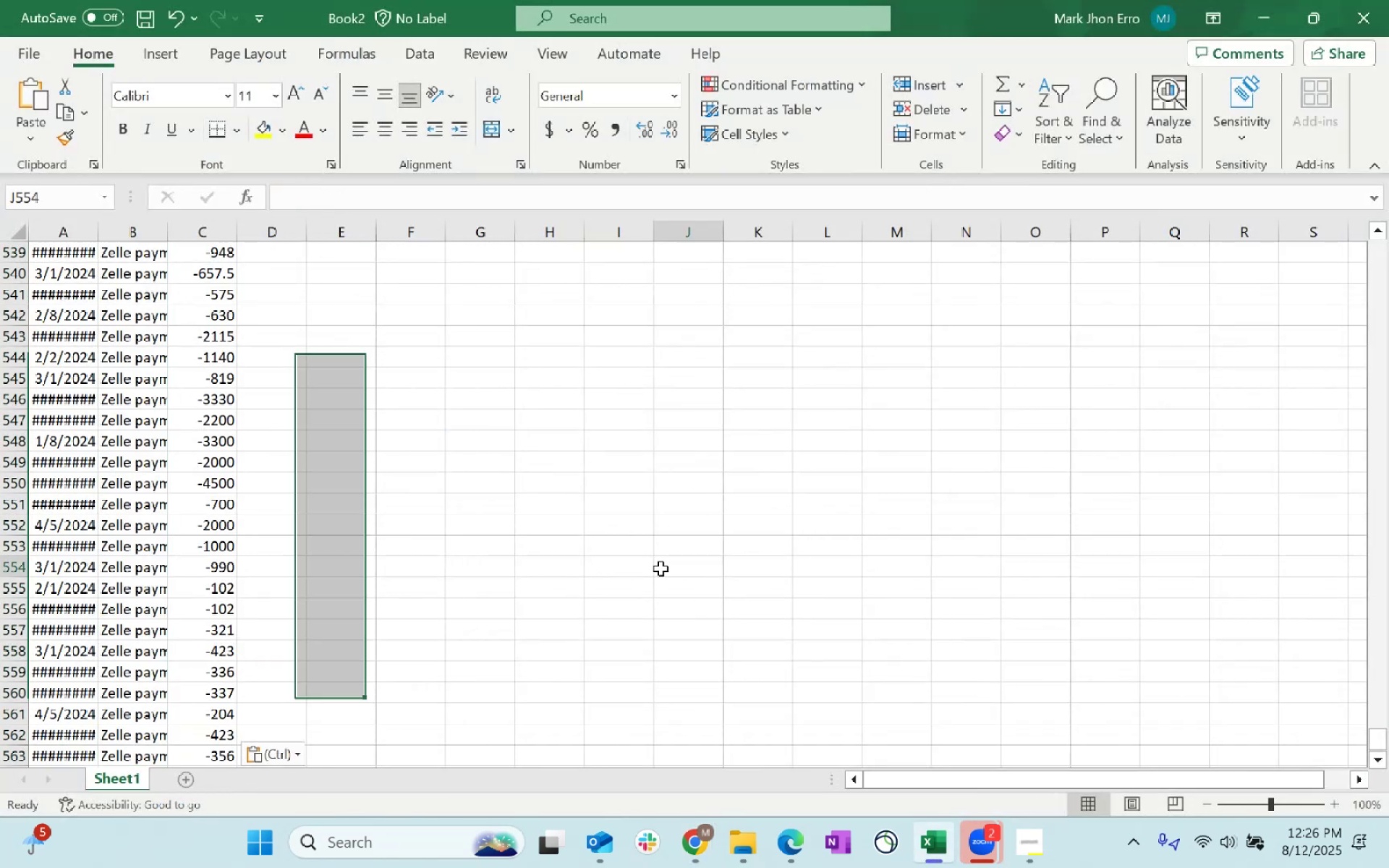 
scroll: coordinate [655, 607], scroll_direction: down, amount: 2.0
 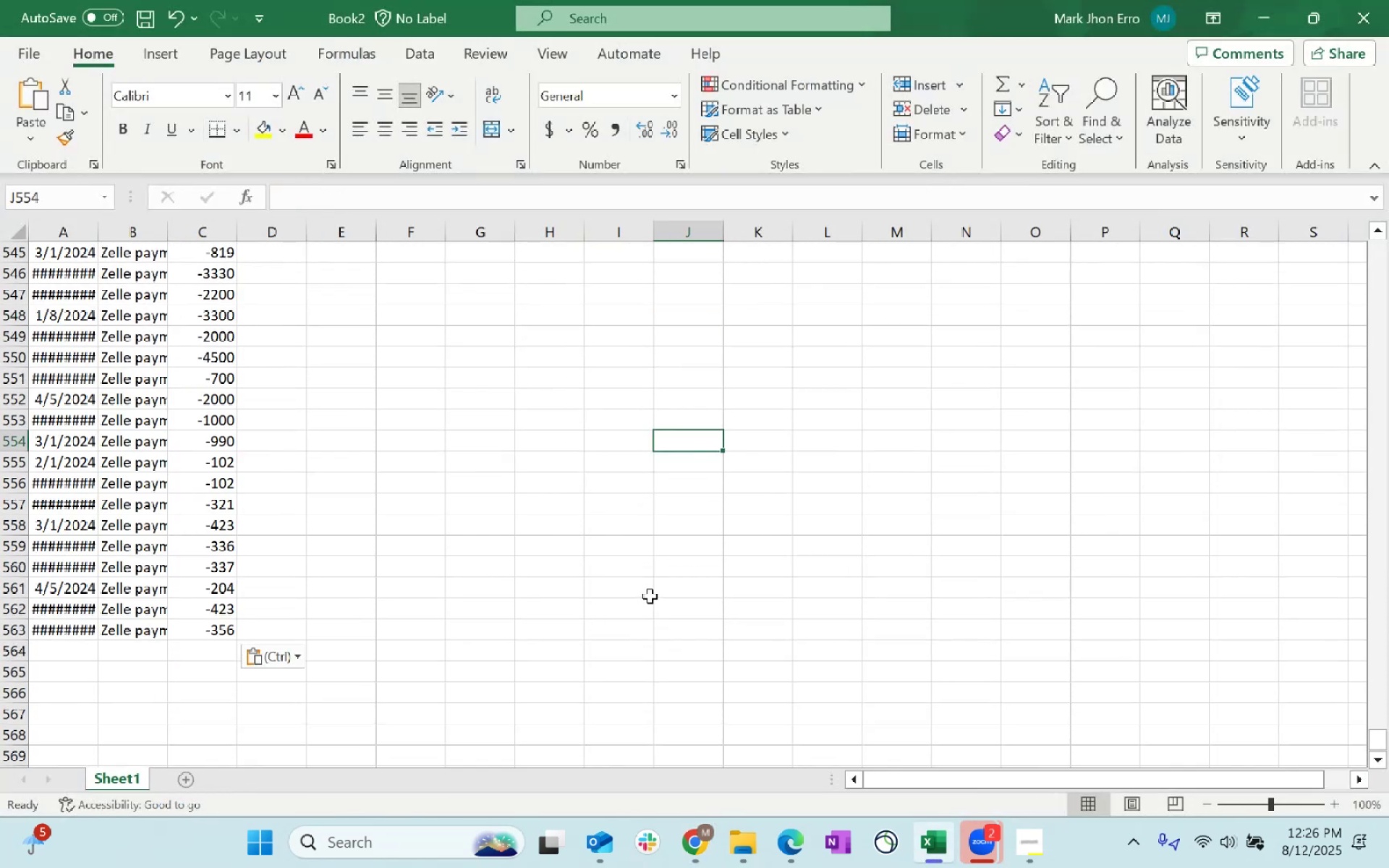 
scroll: coordinate [585, 493], scroll_direction: up, amount: 33.0
 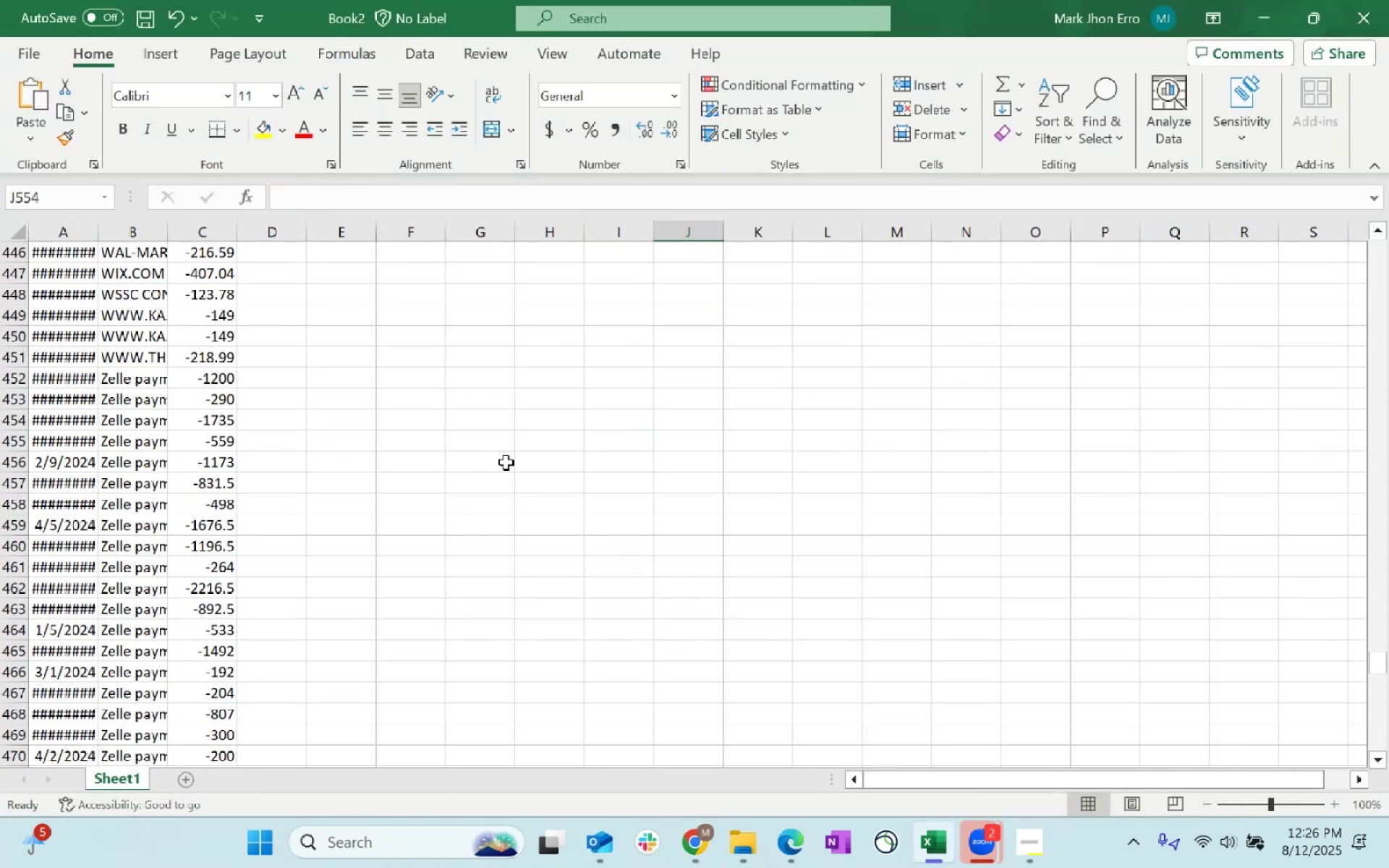 
left_click([506, 462])
 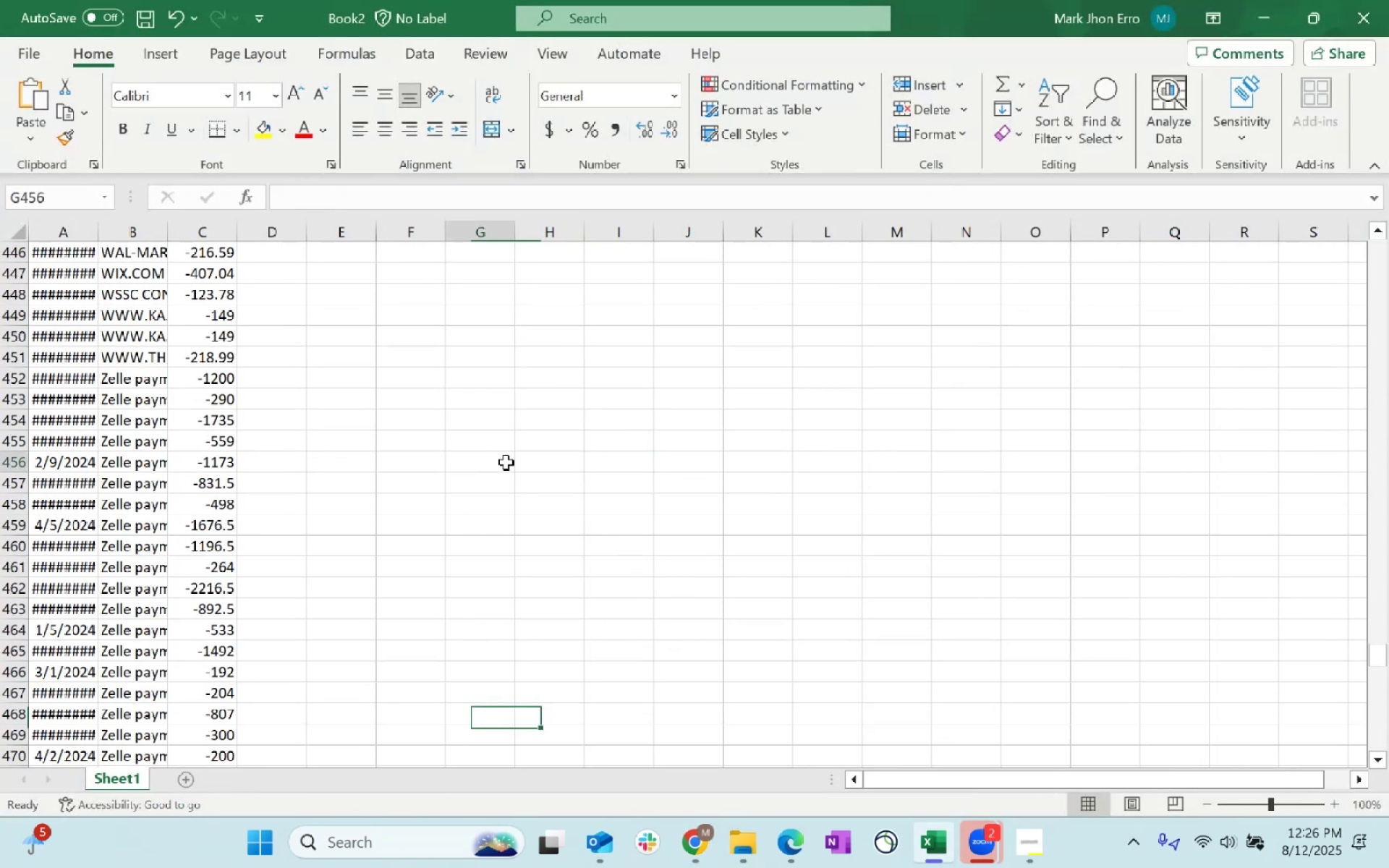 
key(Control+S)
 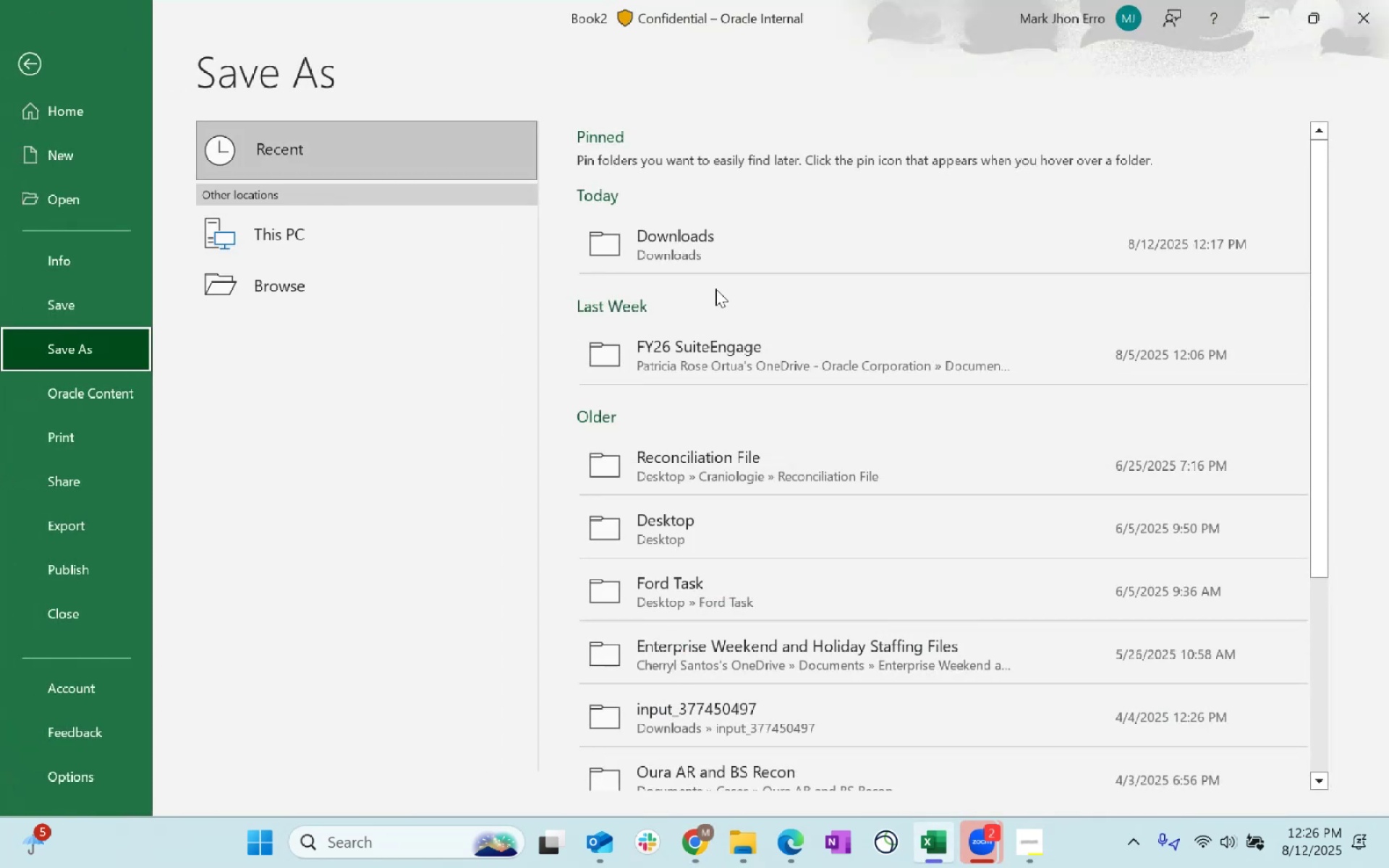 
left_click([702, 252])
 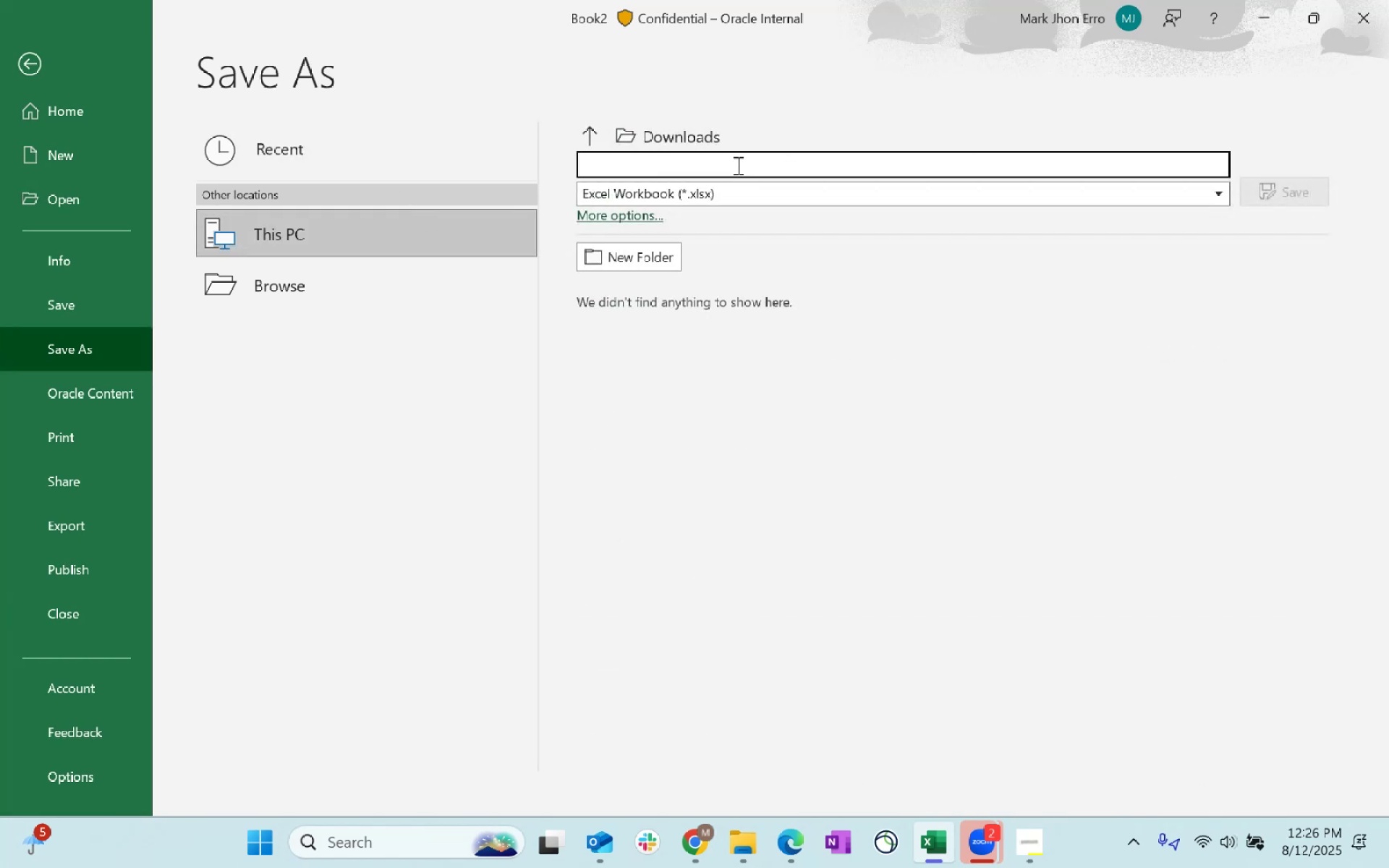 
type(Bank )
 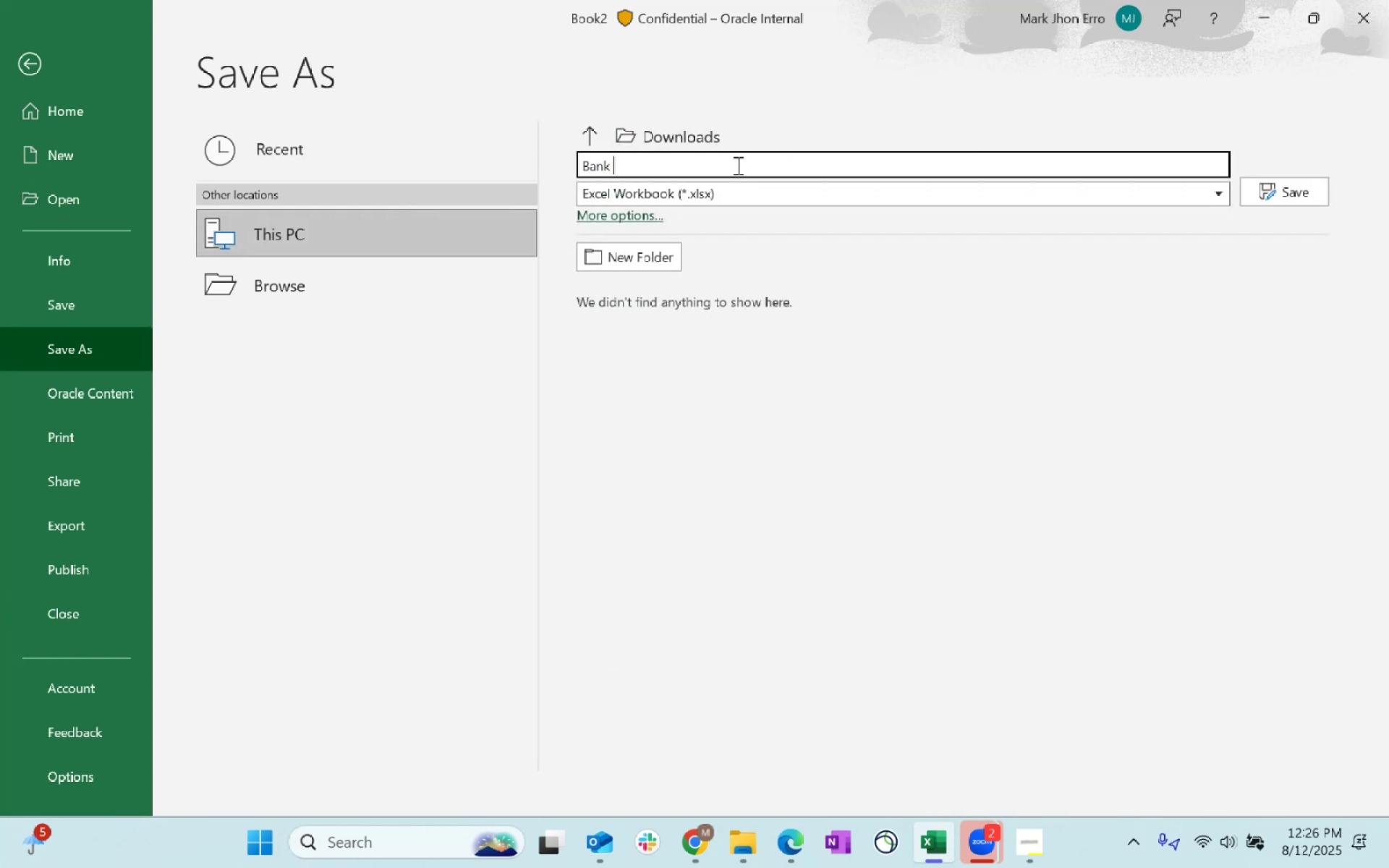 
key(Alt+AltLeft)
 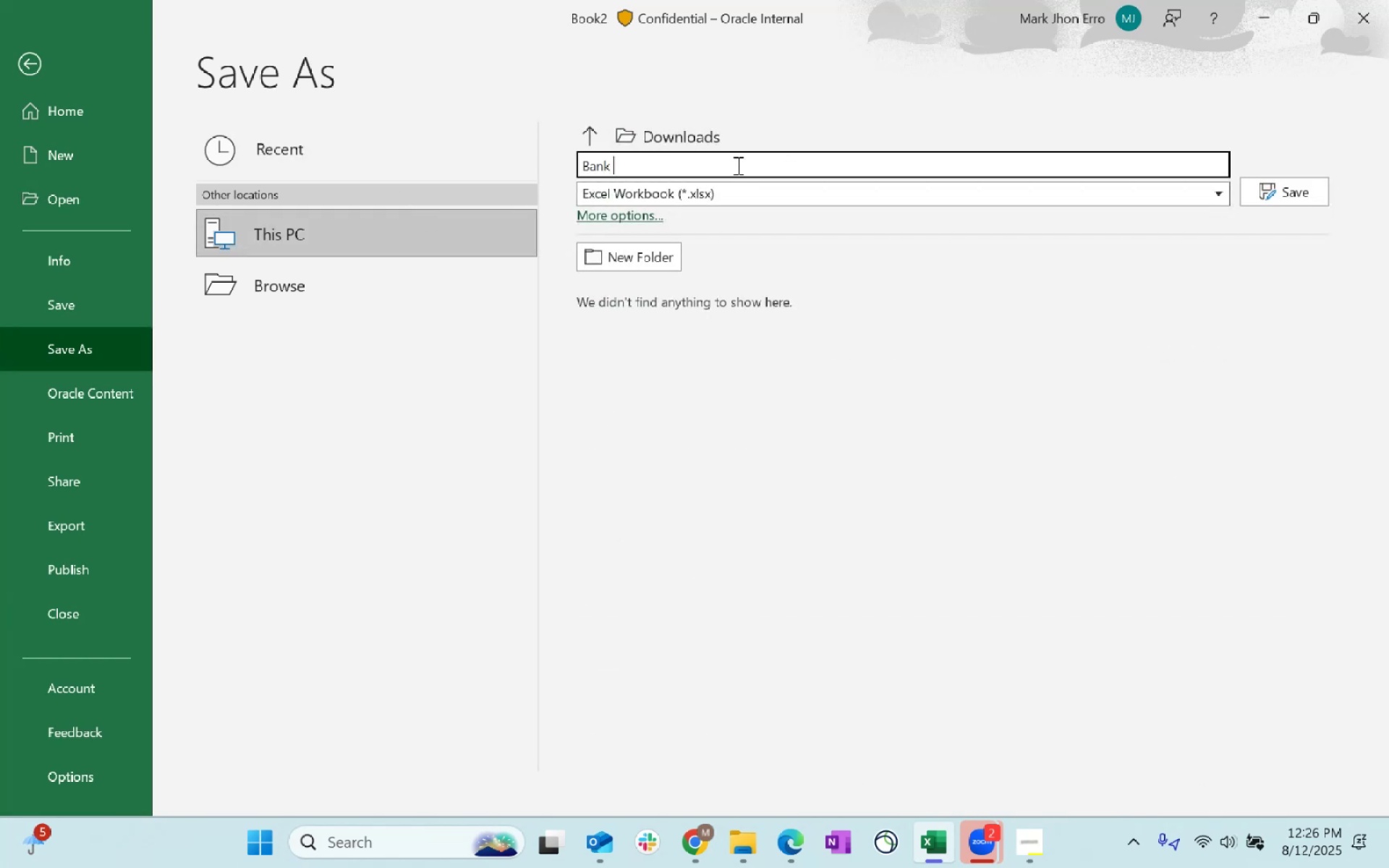 
key(Alt+Tab)
 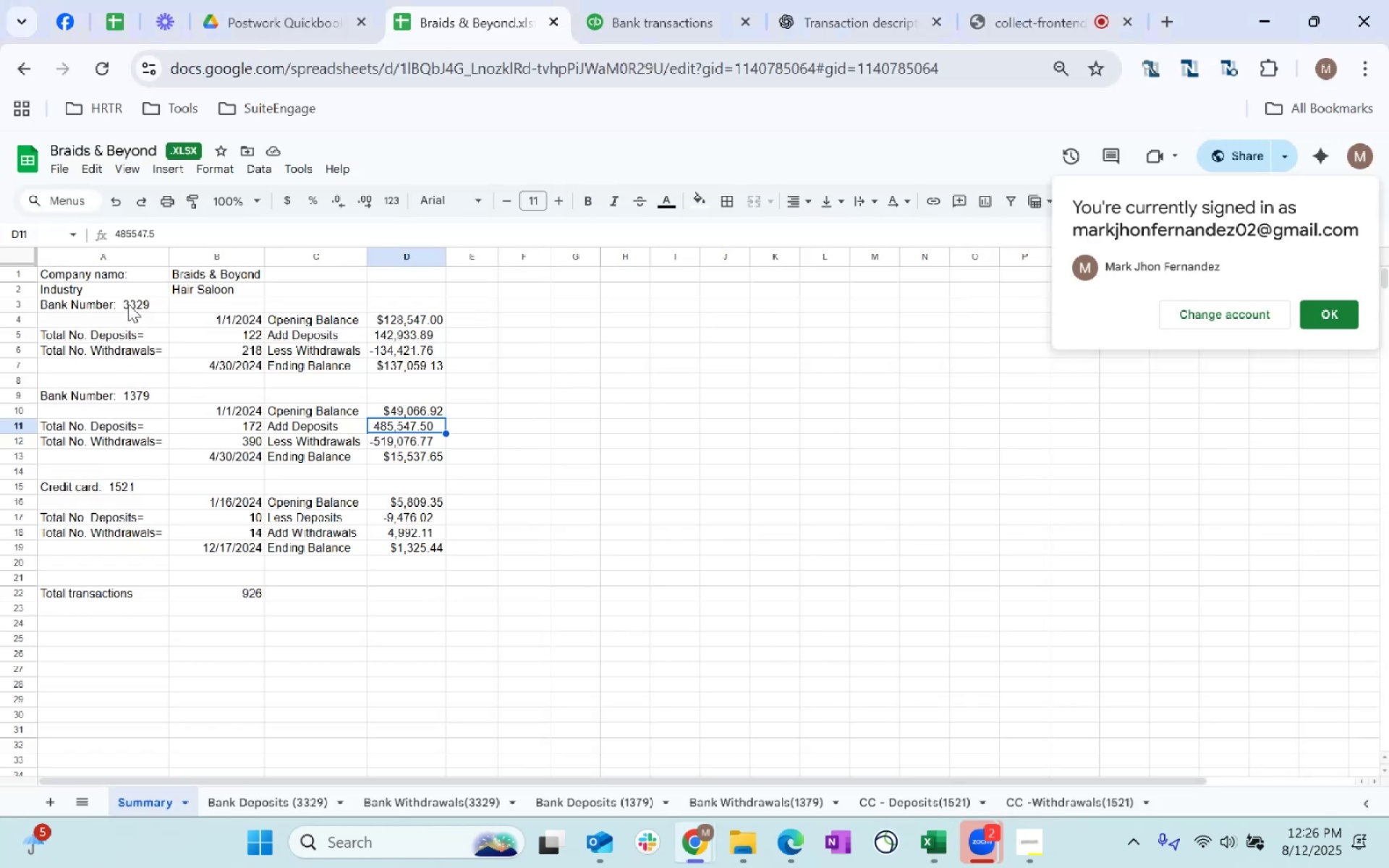 
key(Alt+AltLeft)
 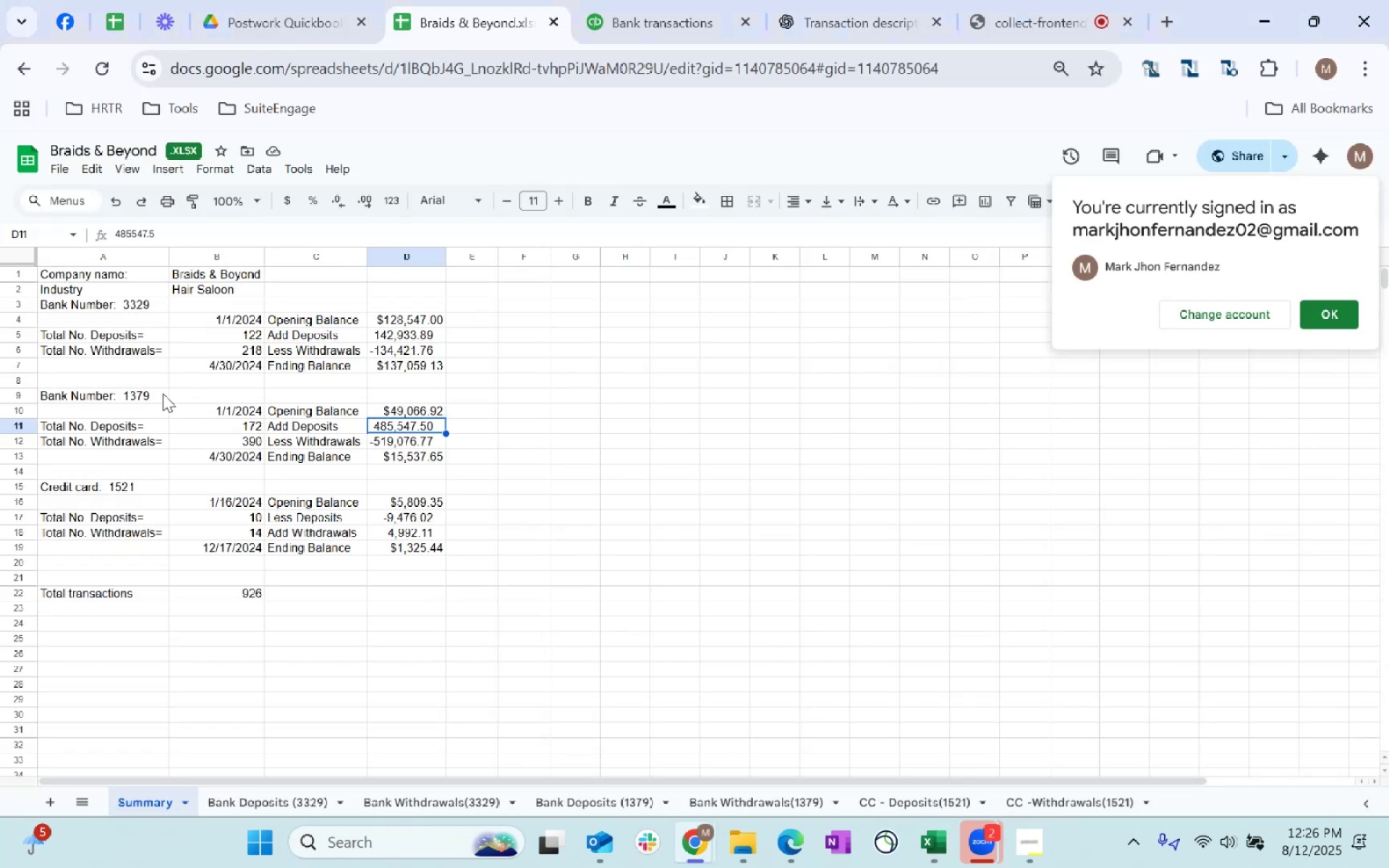 
key(Tab)
type(1379)
 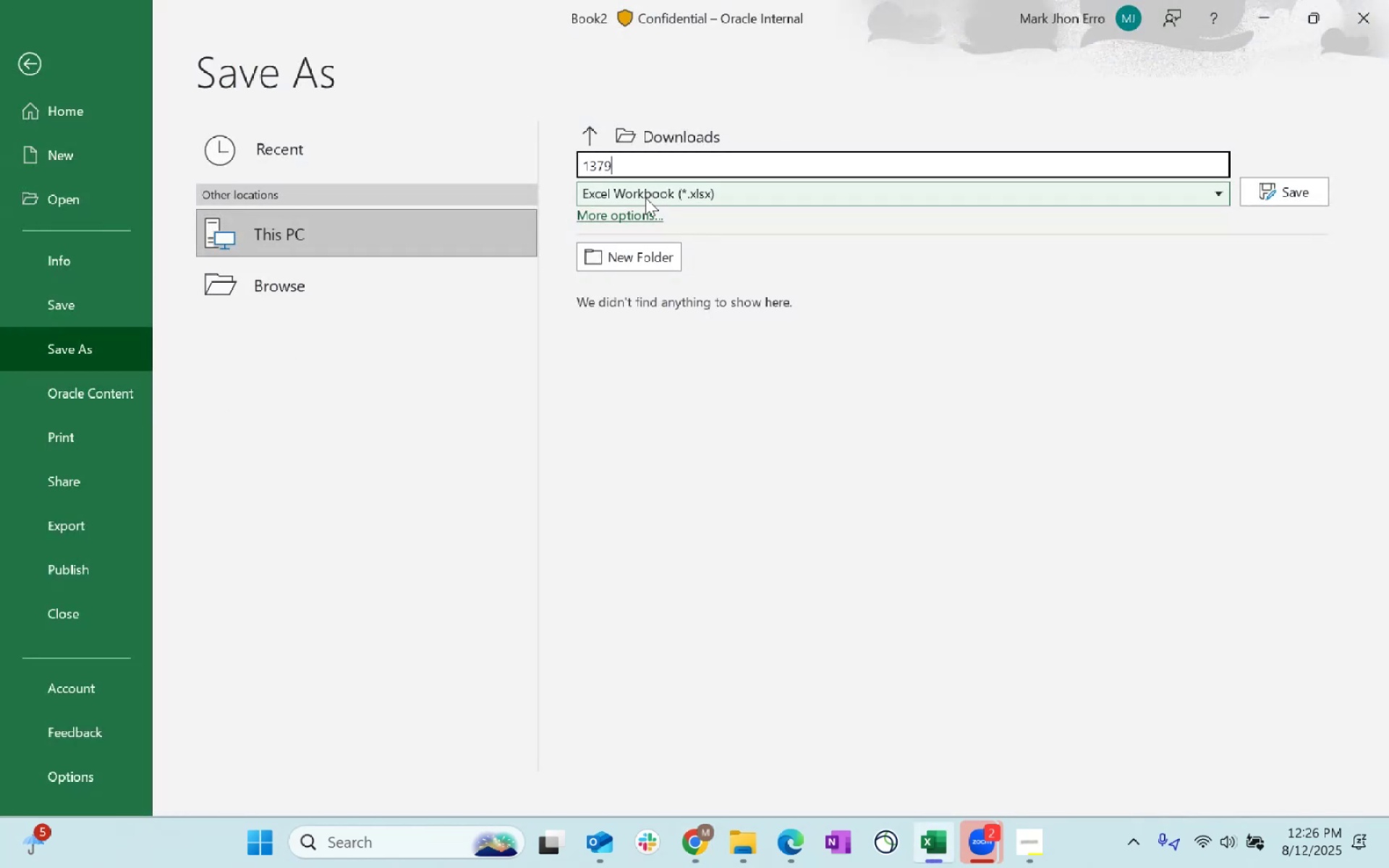 
key(Control+ArrowLeft)
 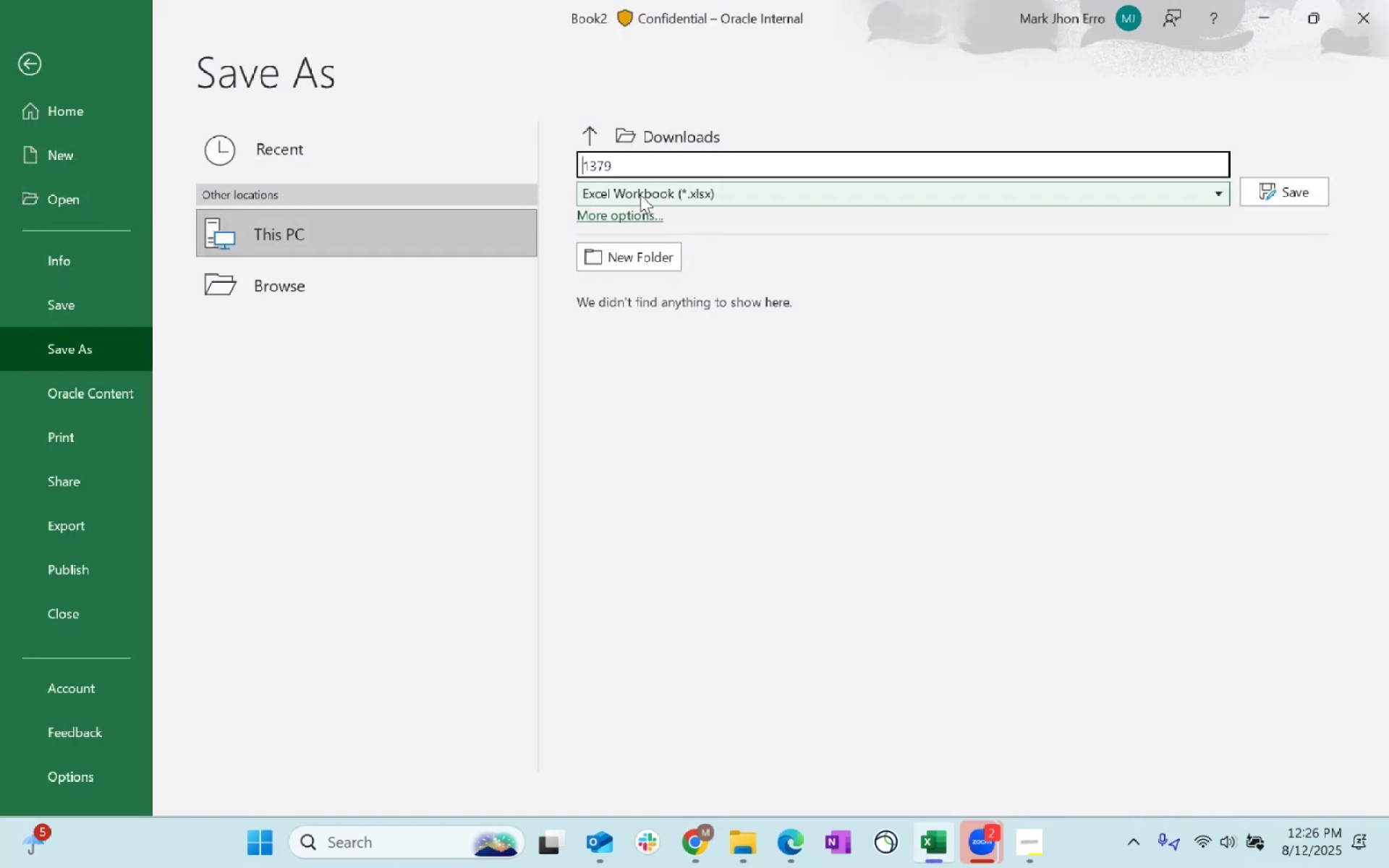 
type(Bank )
 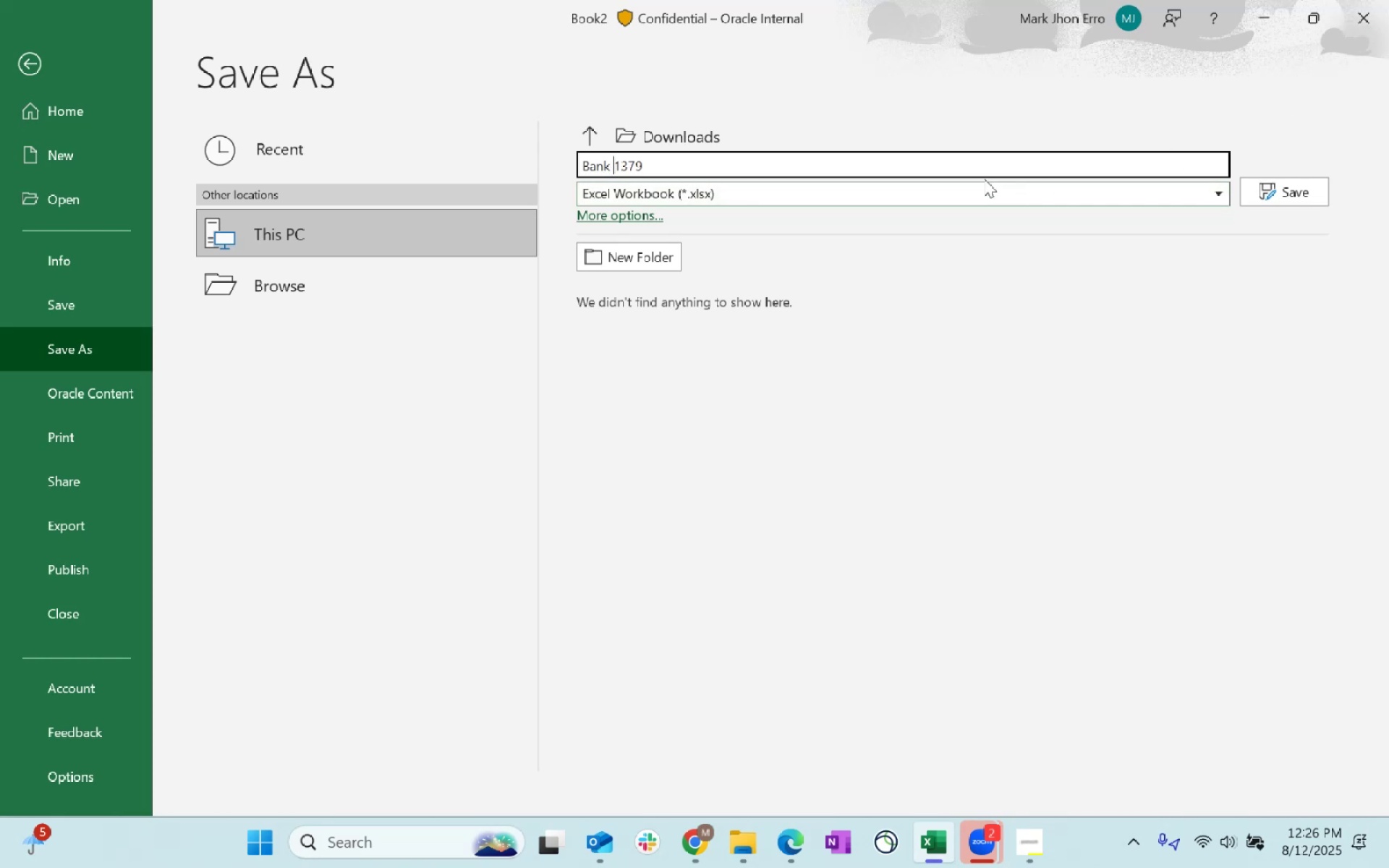 
double_click([982, 185])
 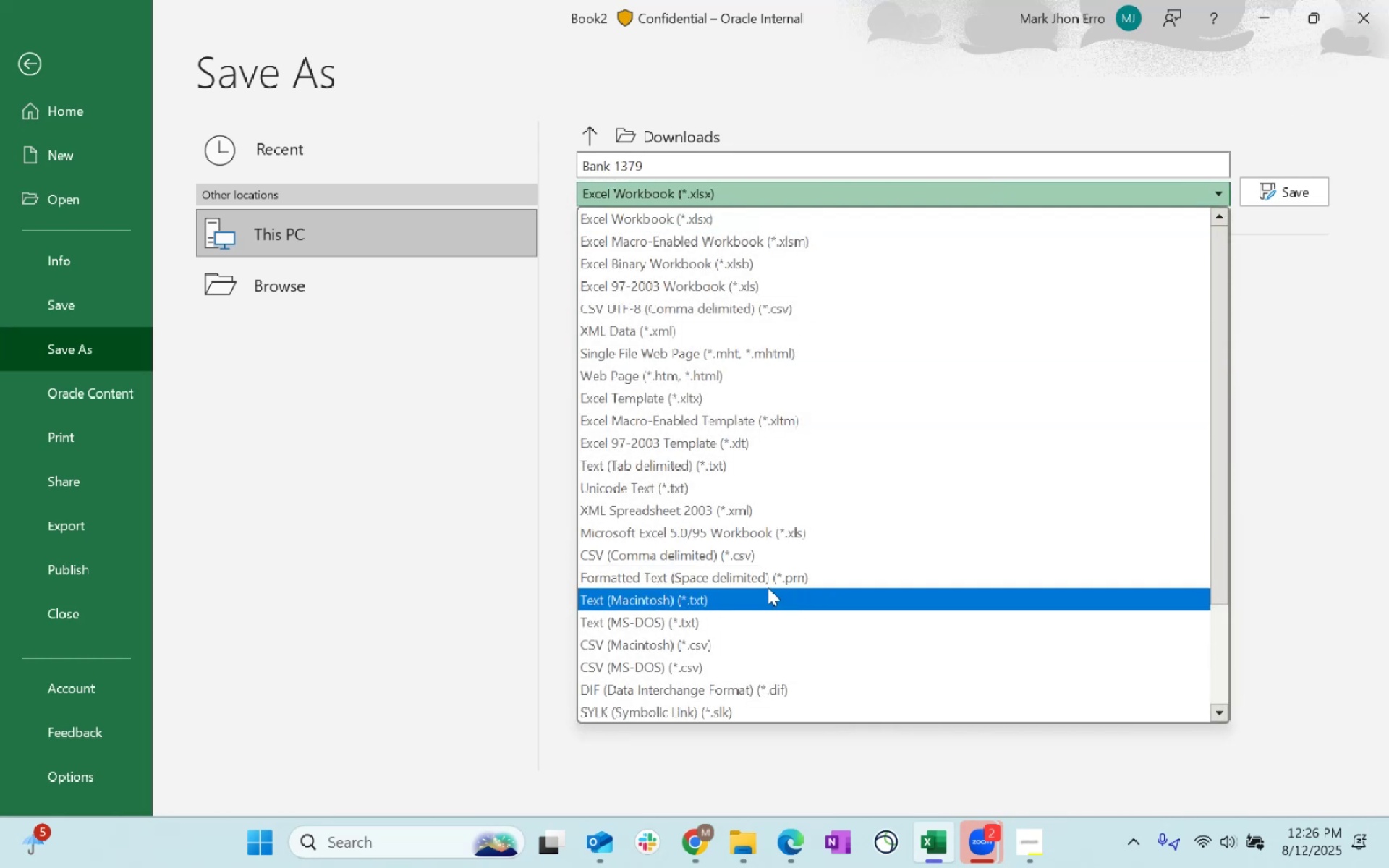 
left_click([750, 551])
 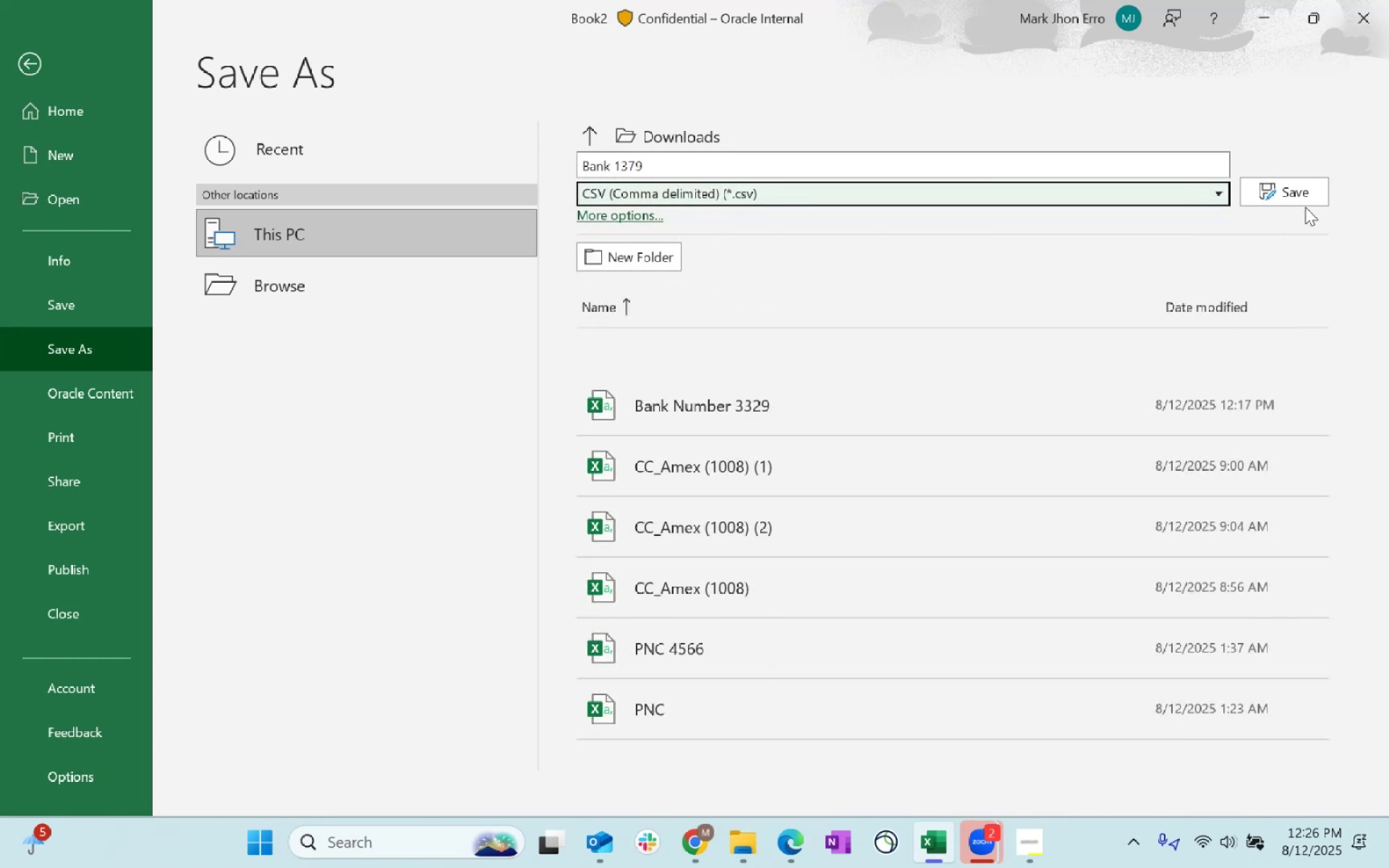 
left_click([1307, 193])
 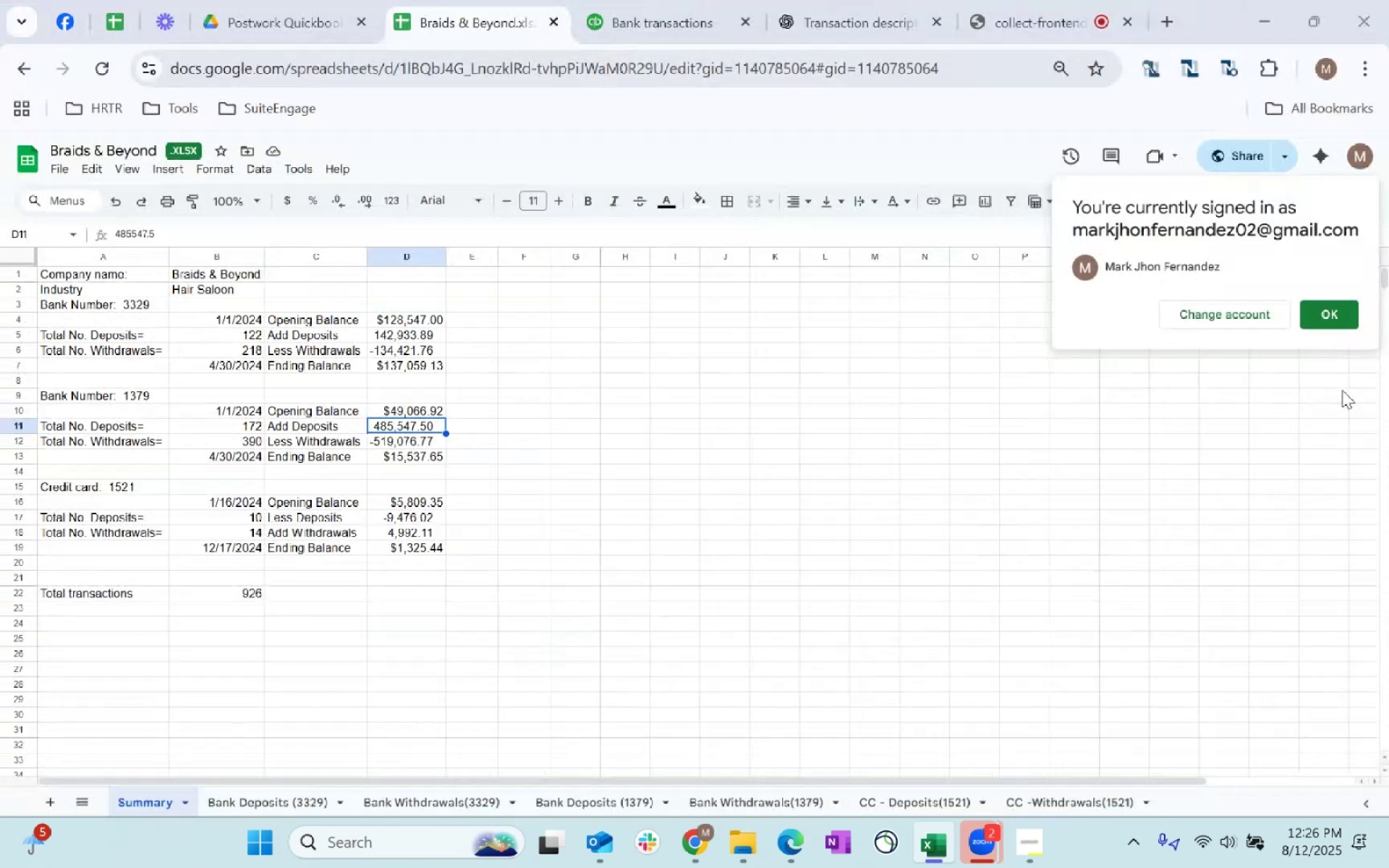 
left_click([695, 7])
 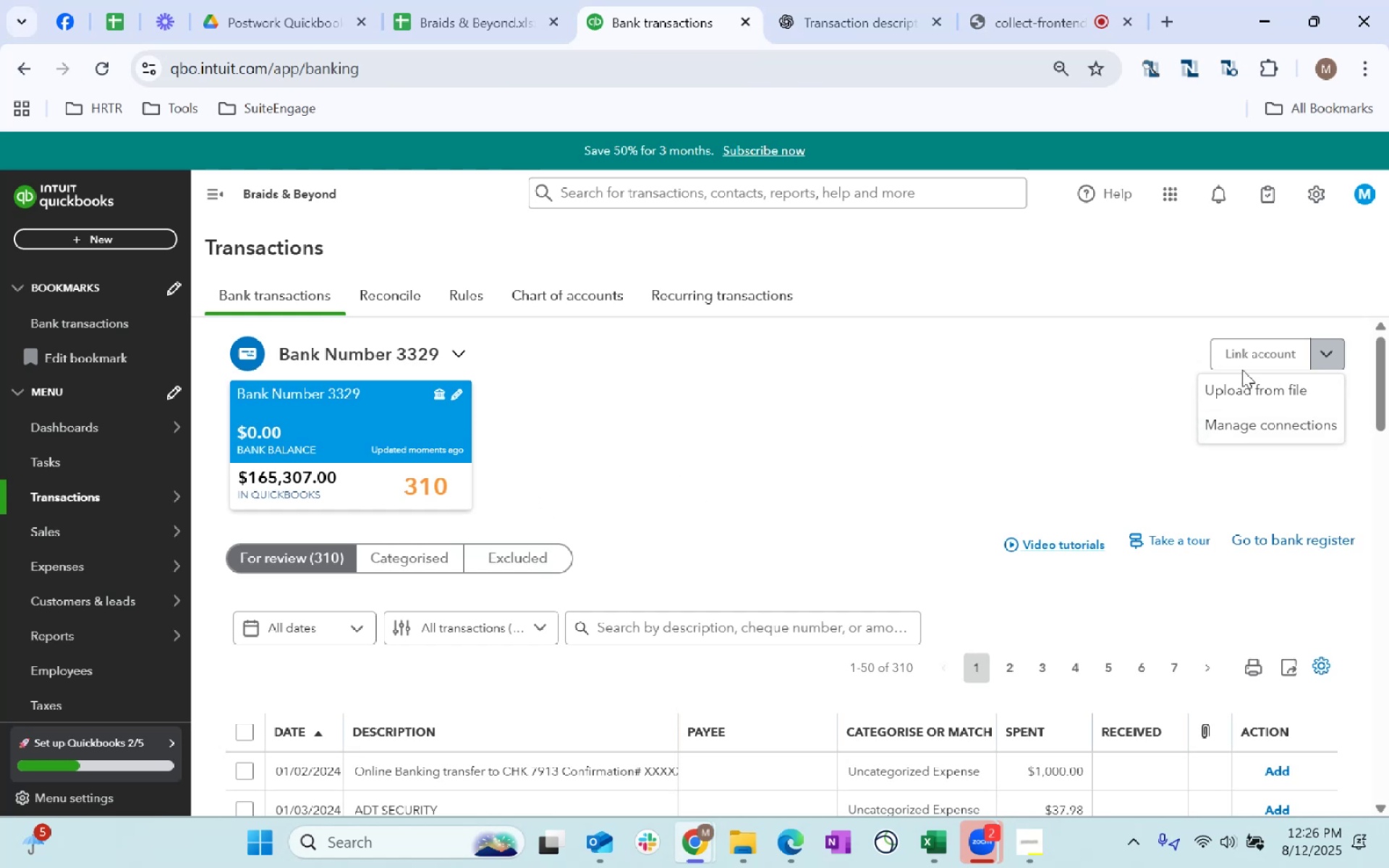 
left_click([1275, 390])
 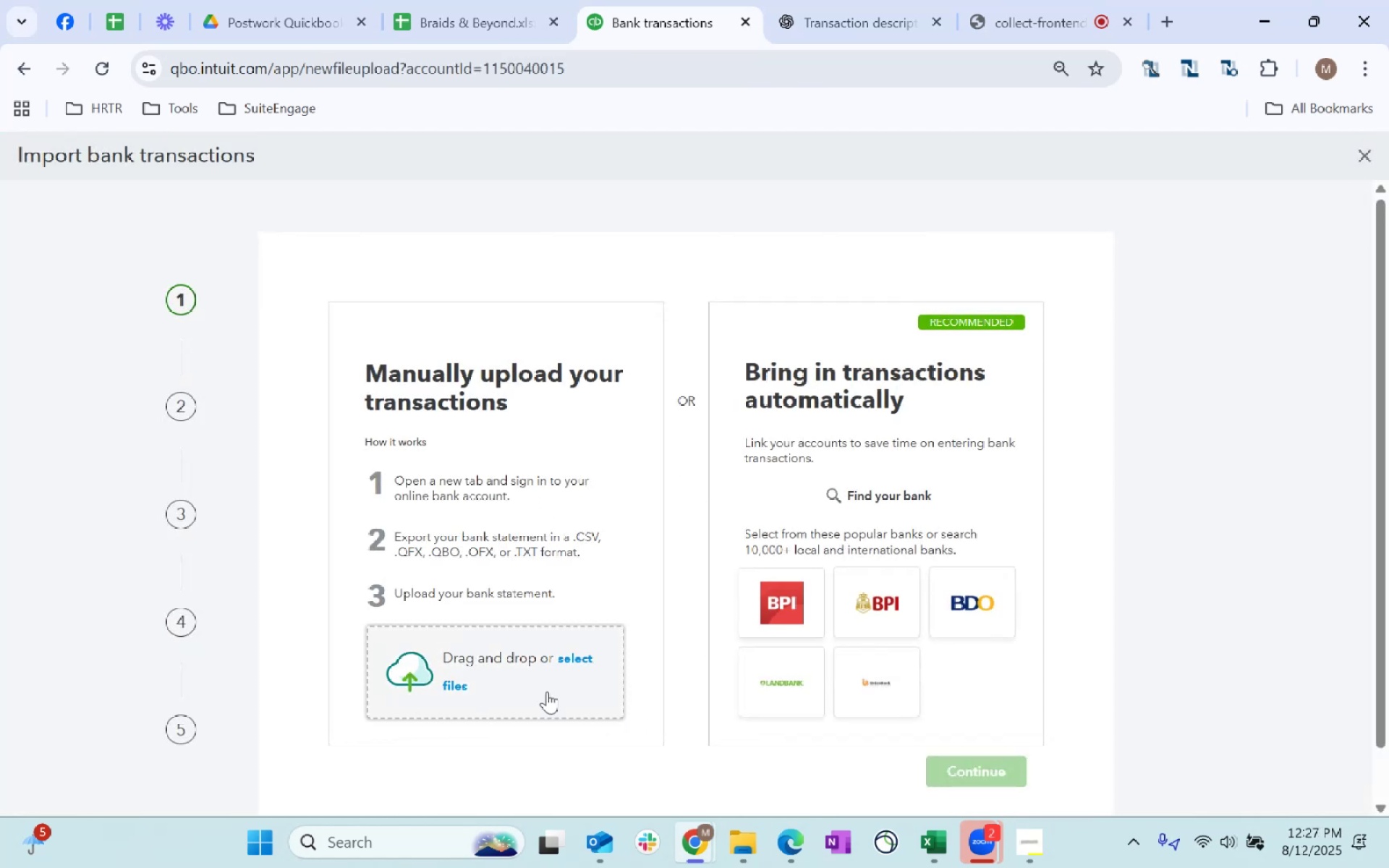 
left_click([736, 856])
 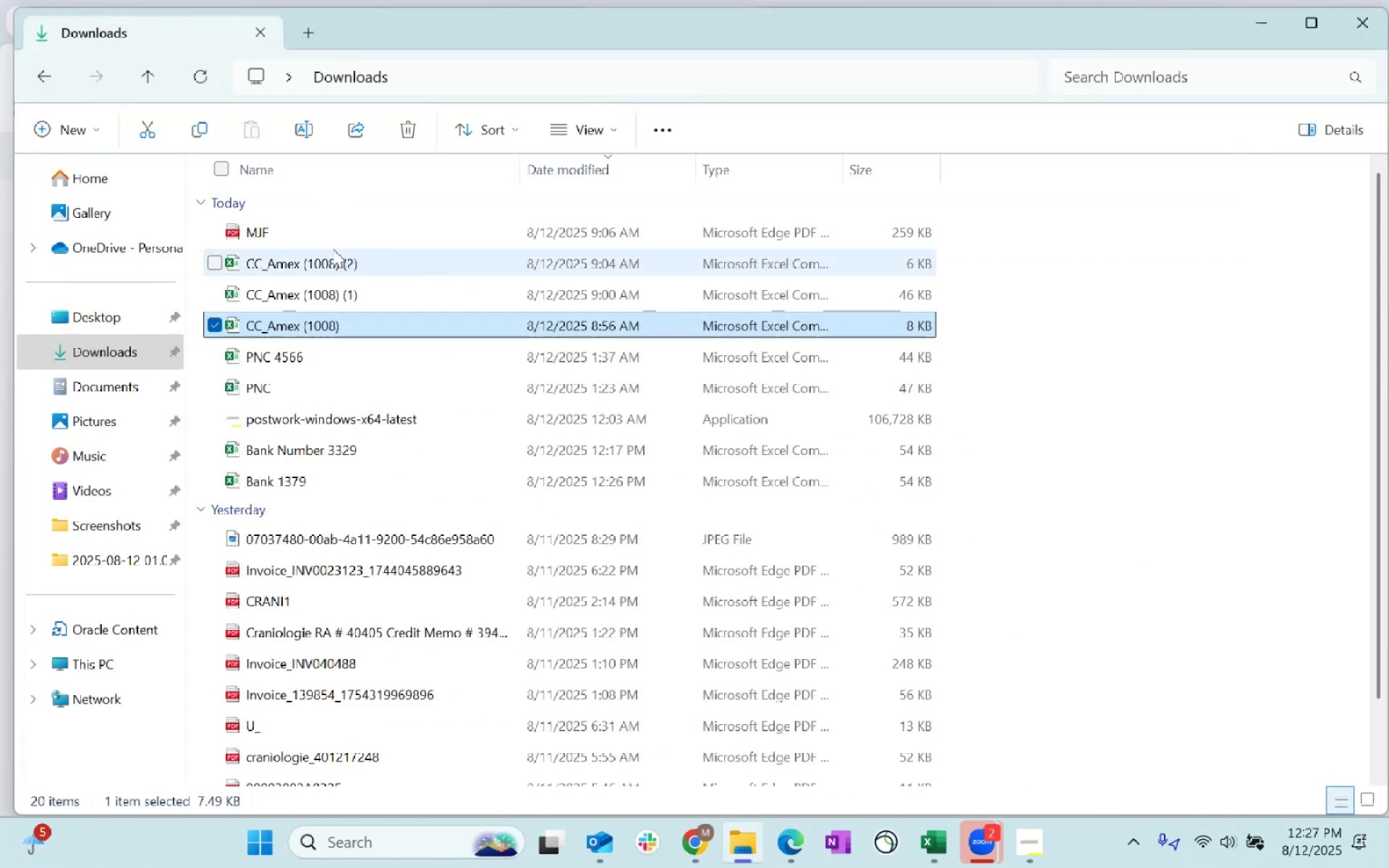 
scroll: coordinate [355, 565], scroll_direction: up, amount: 12.0
 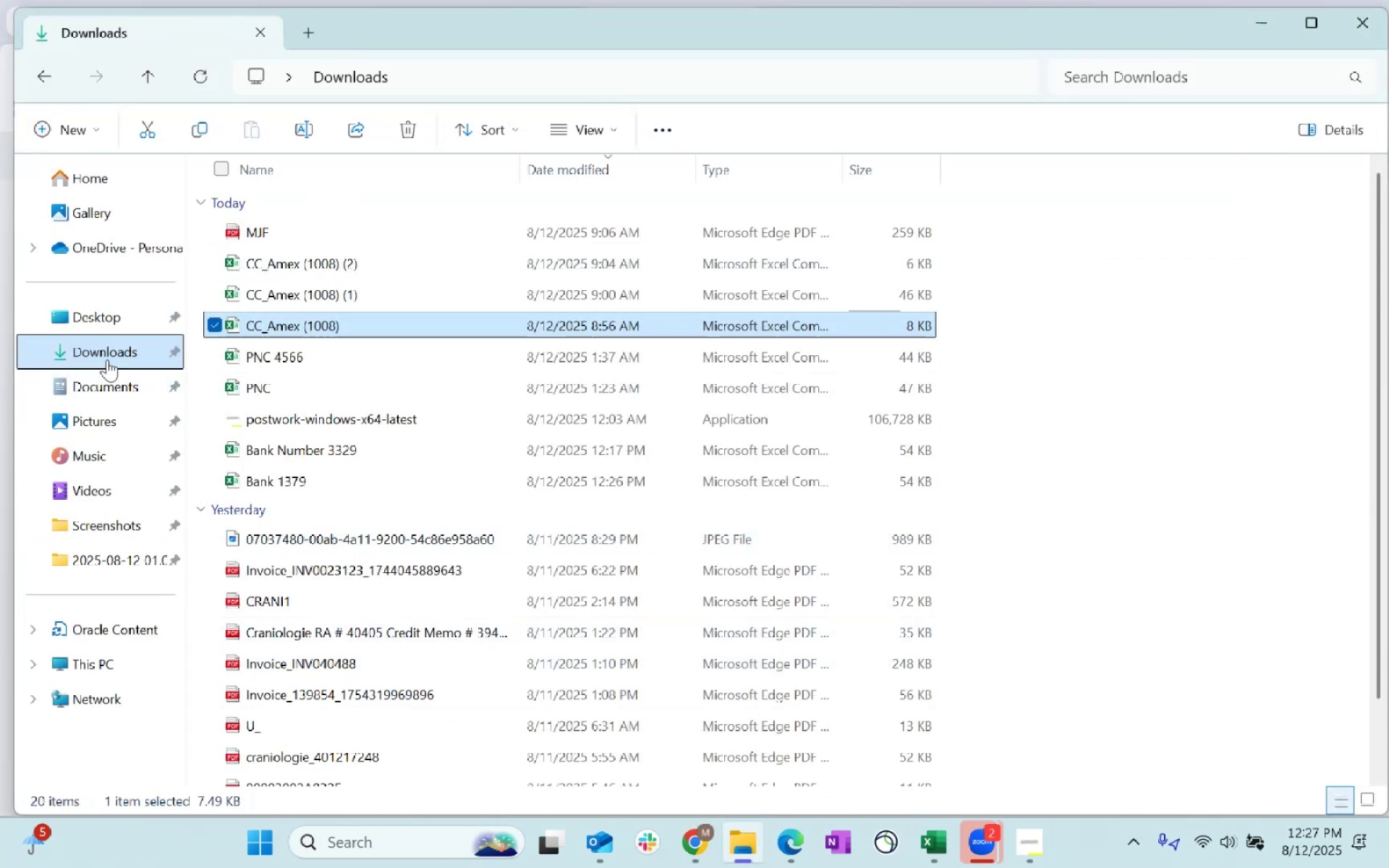 
left_click([120, 353])
 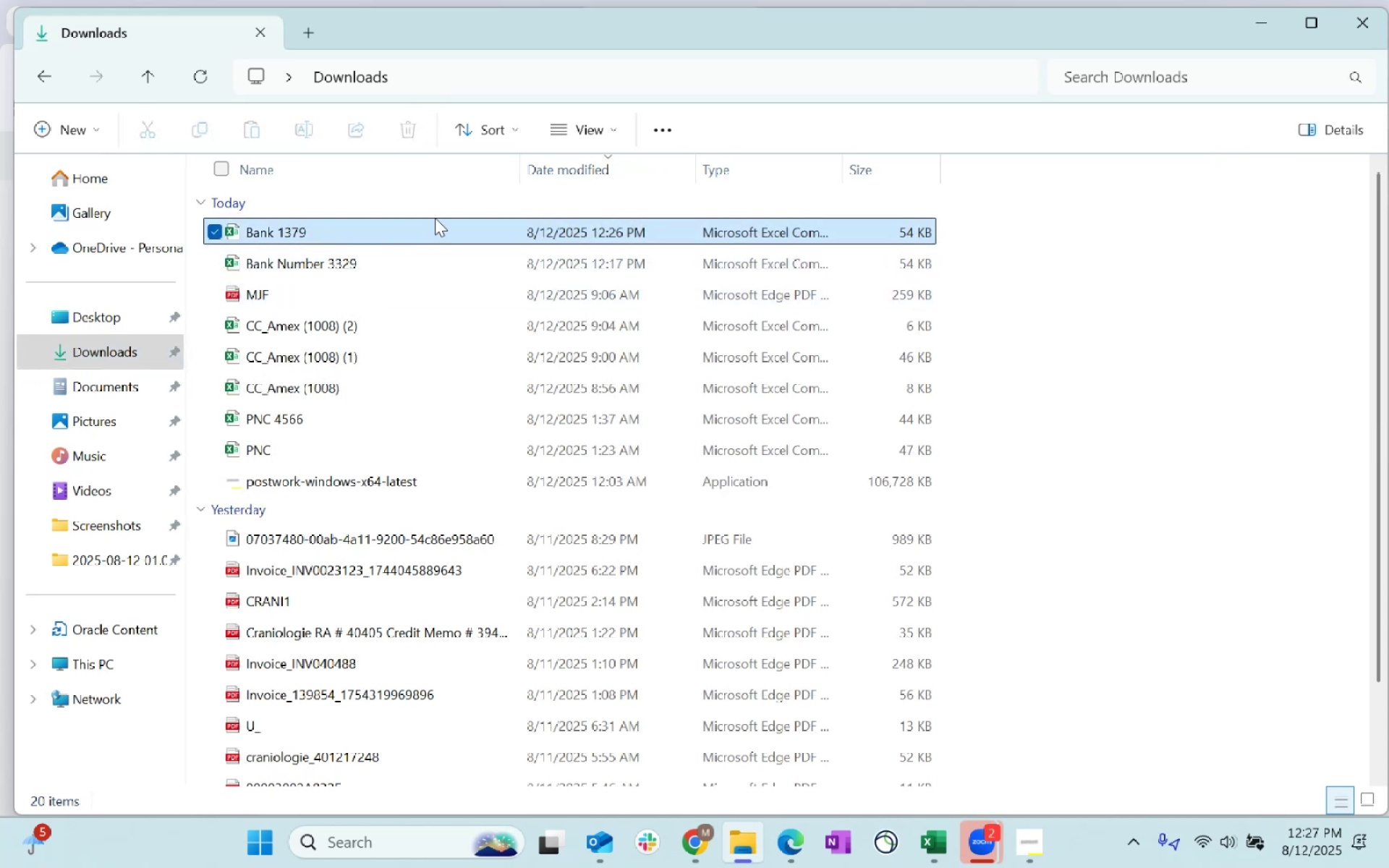 
key(Alt+AltLeft)
 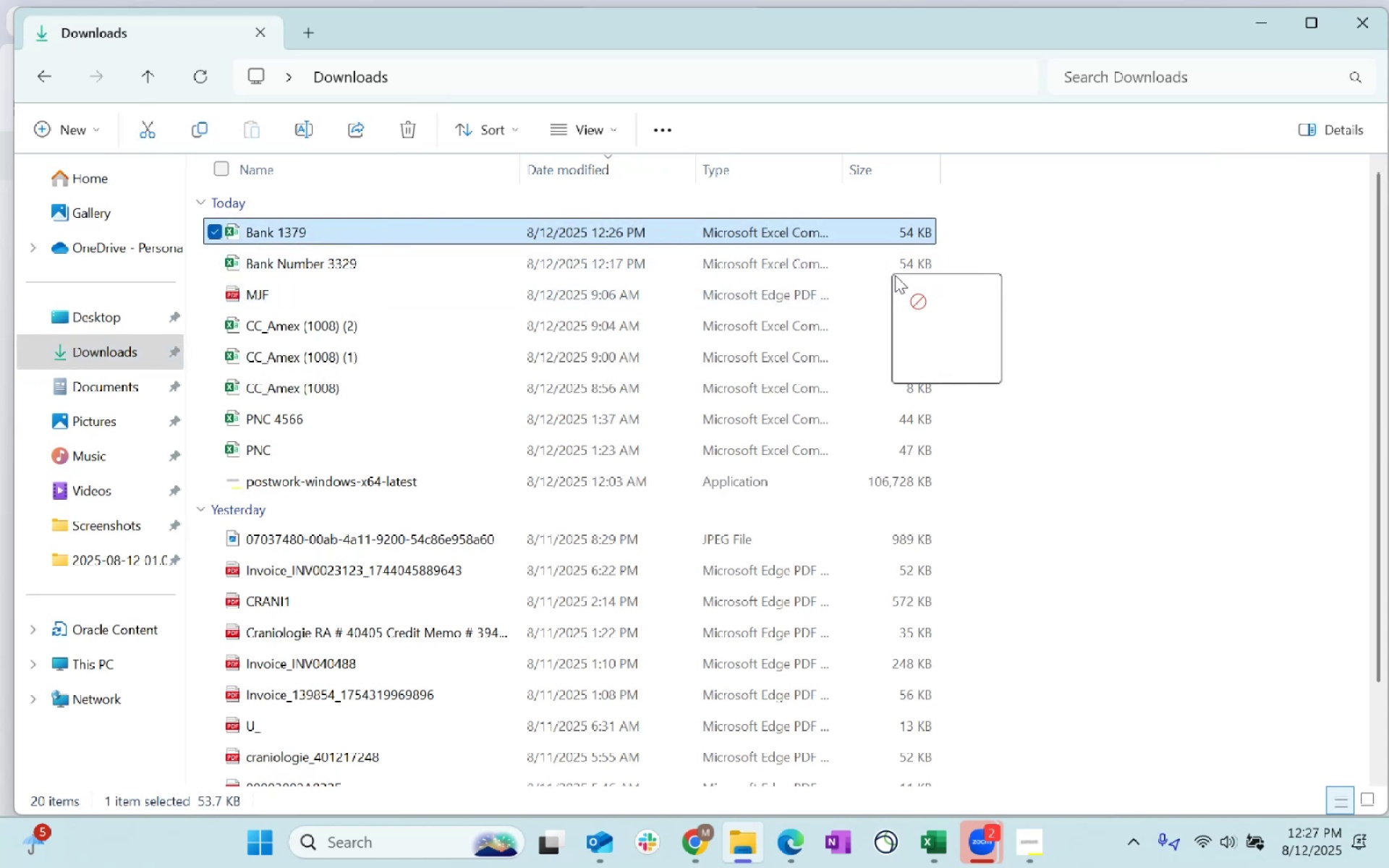 
key(Alt+Tab)
 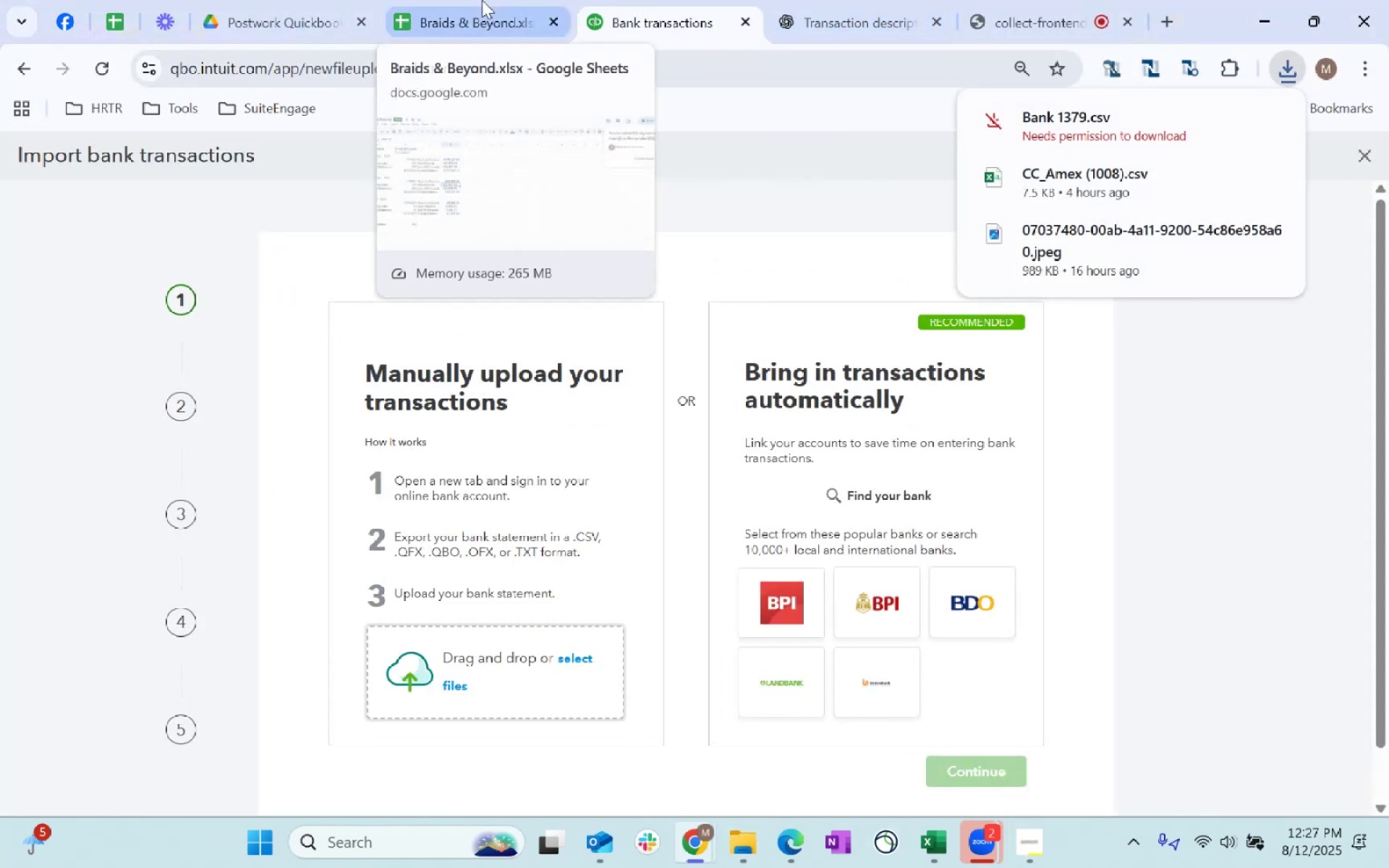 
wait(9.64)
 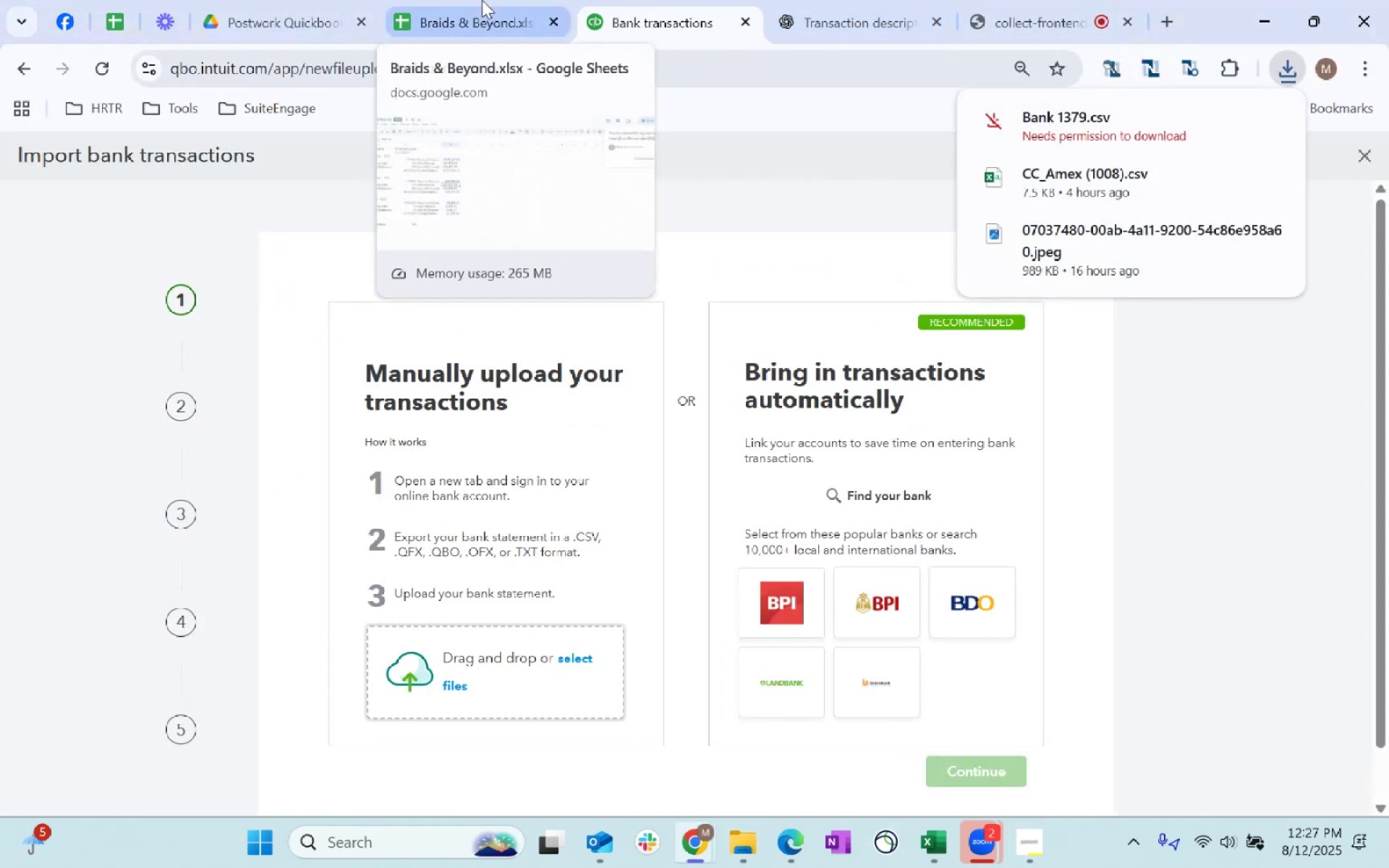 
left_click([607, 208])
 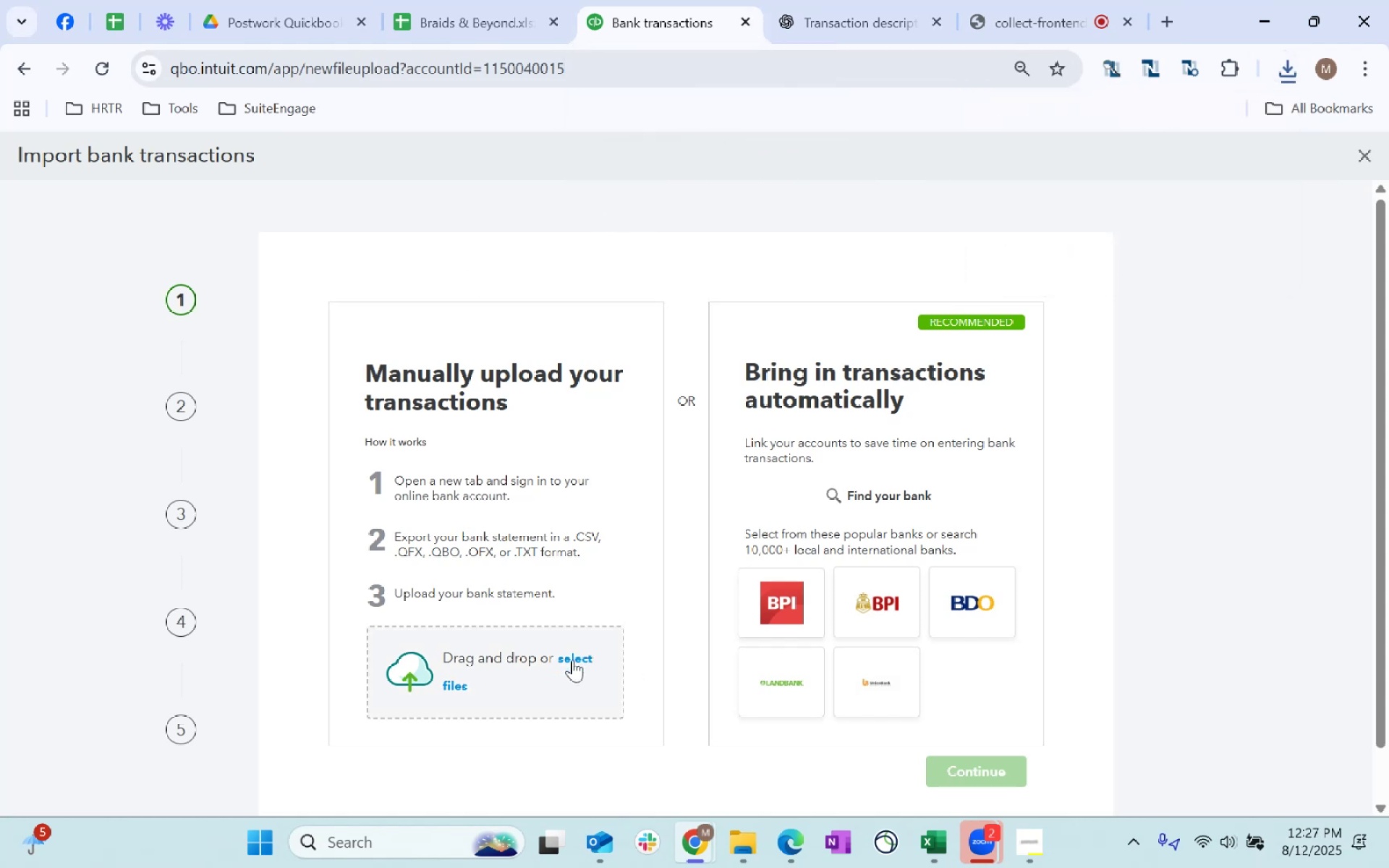 
left_click([571, 661])
 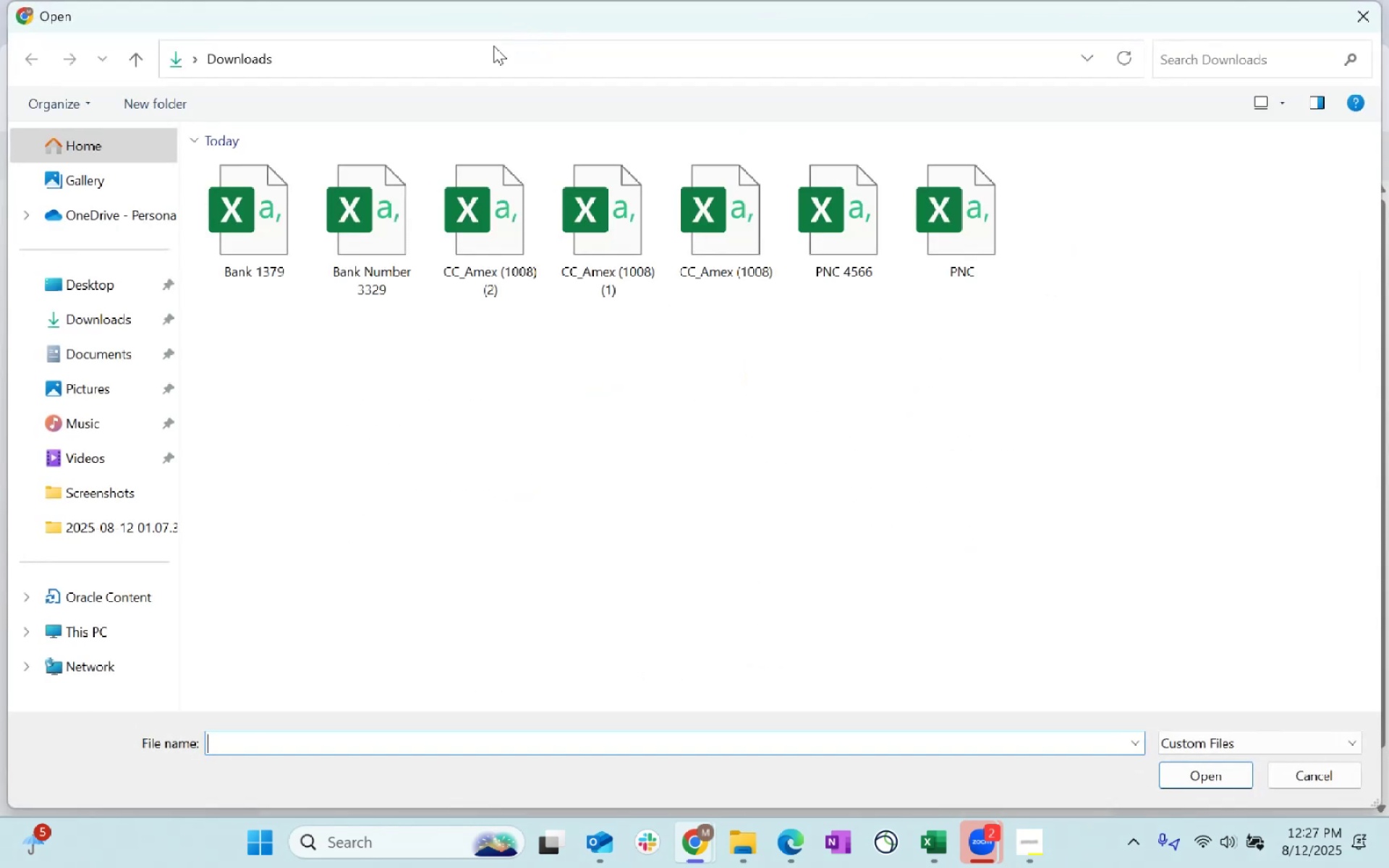 
left_click([285, 250])
 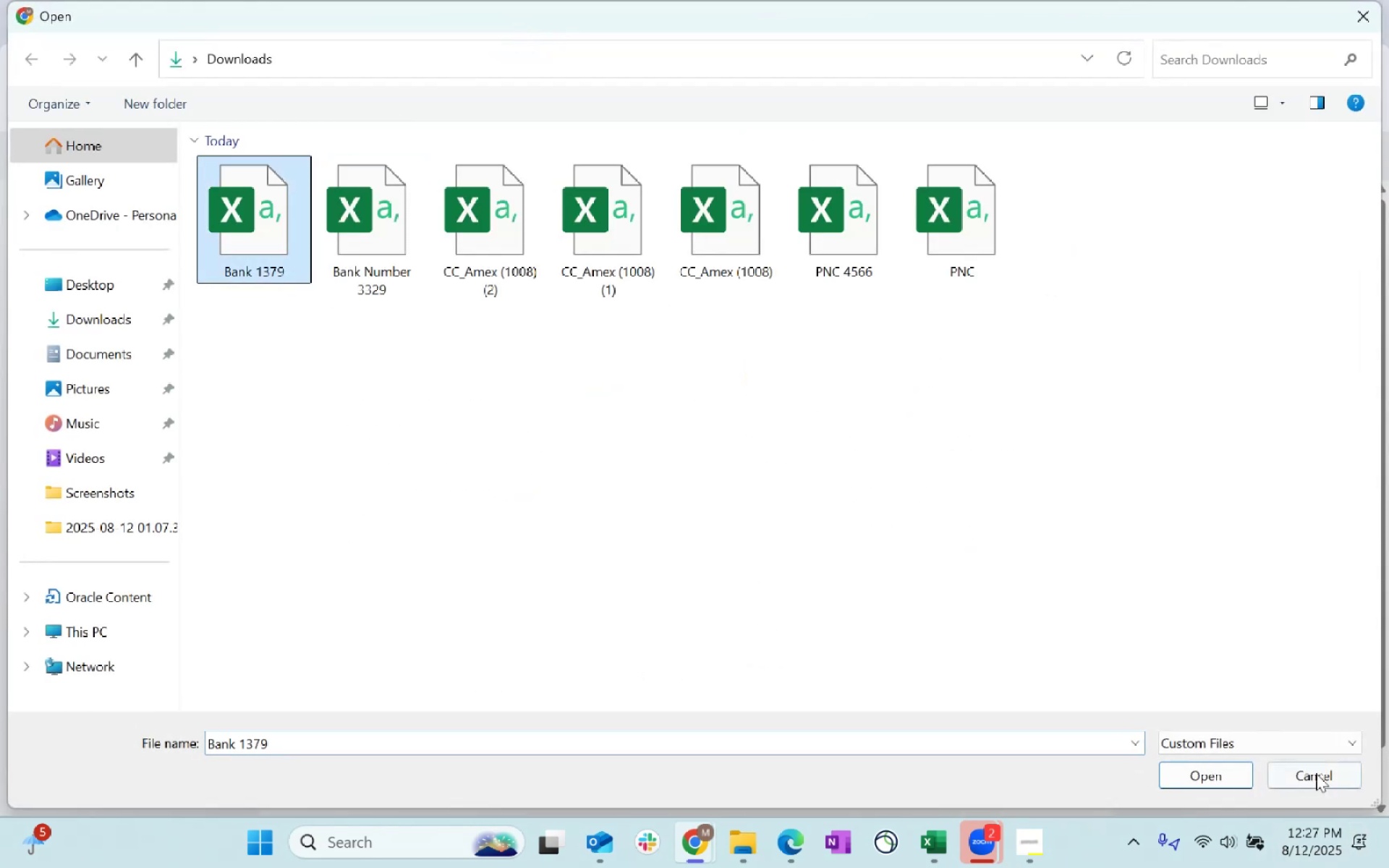 
left_click([1226, 775])
 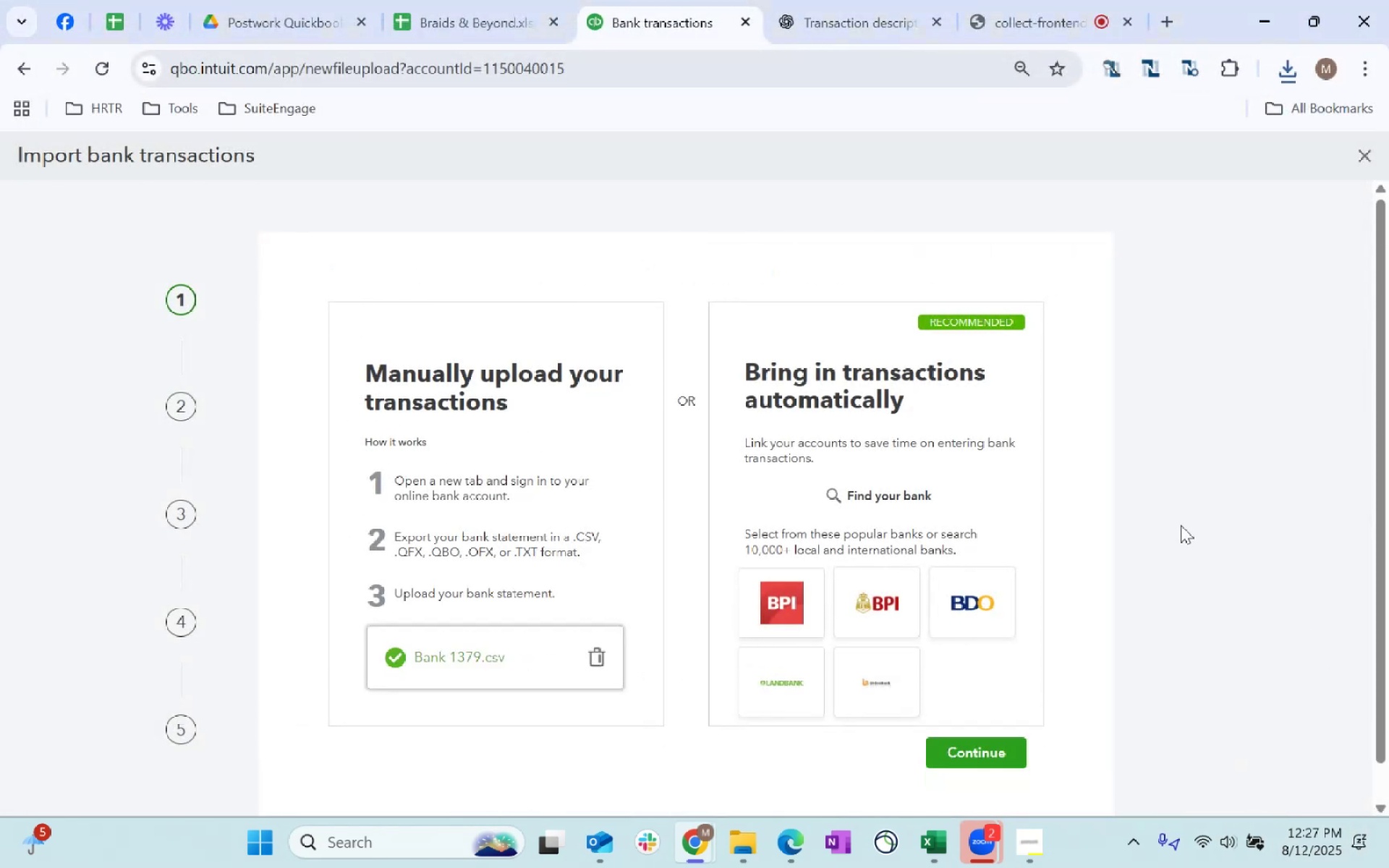 
left_click([1003, 747])
 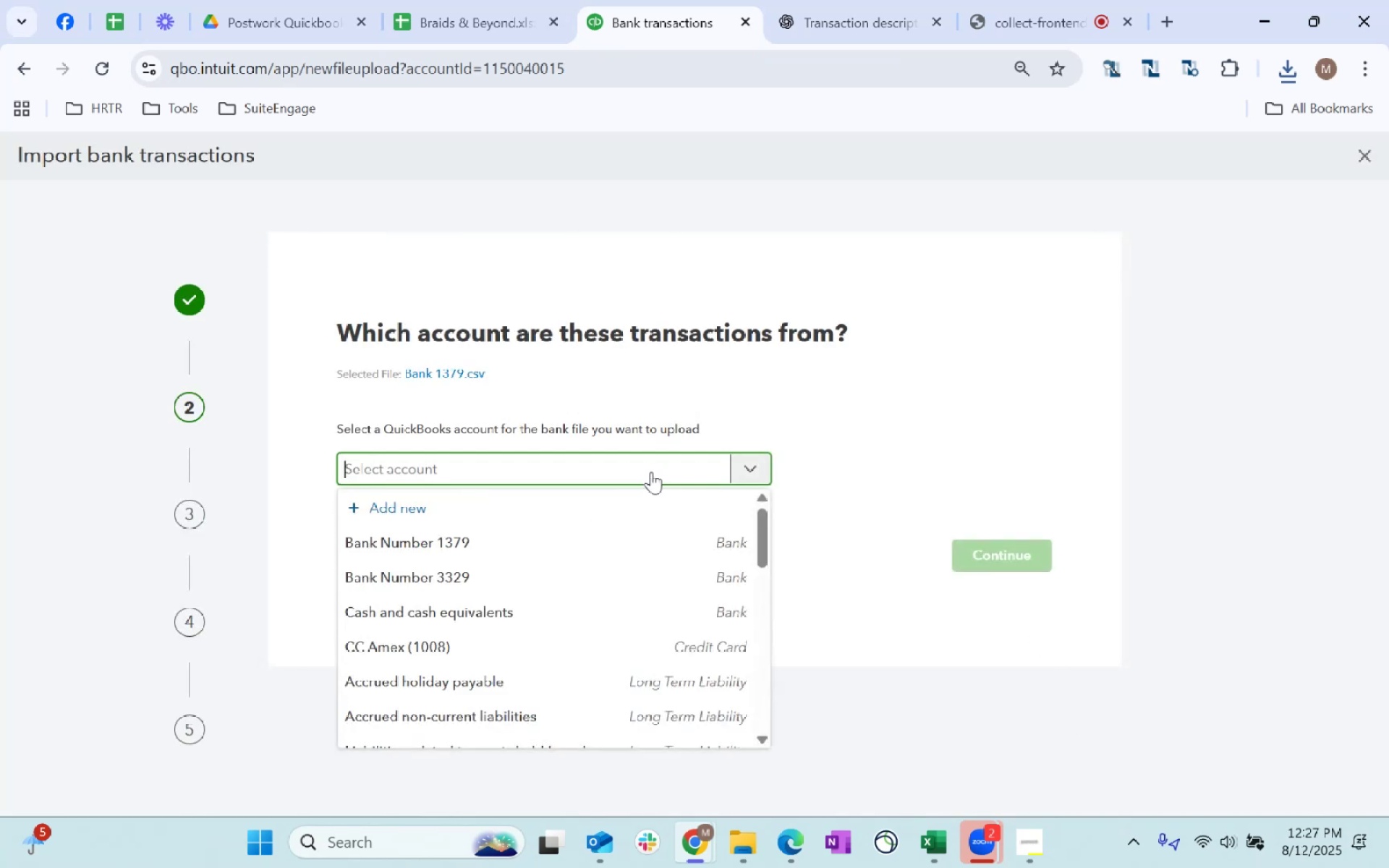 
left_click([530, 540])
 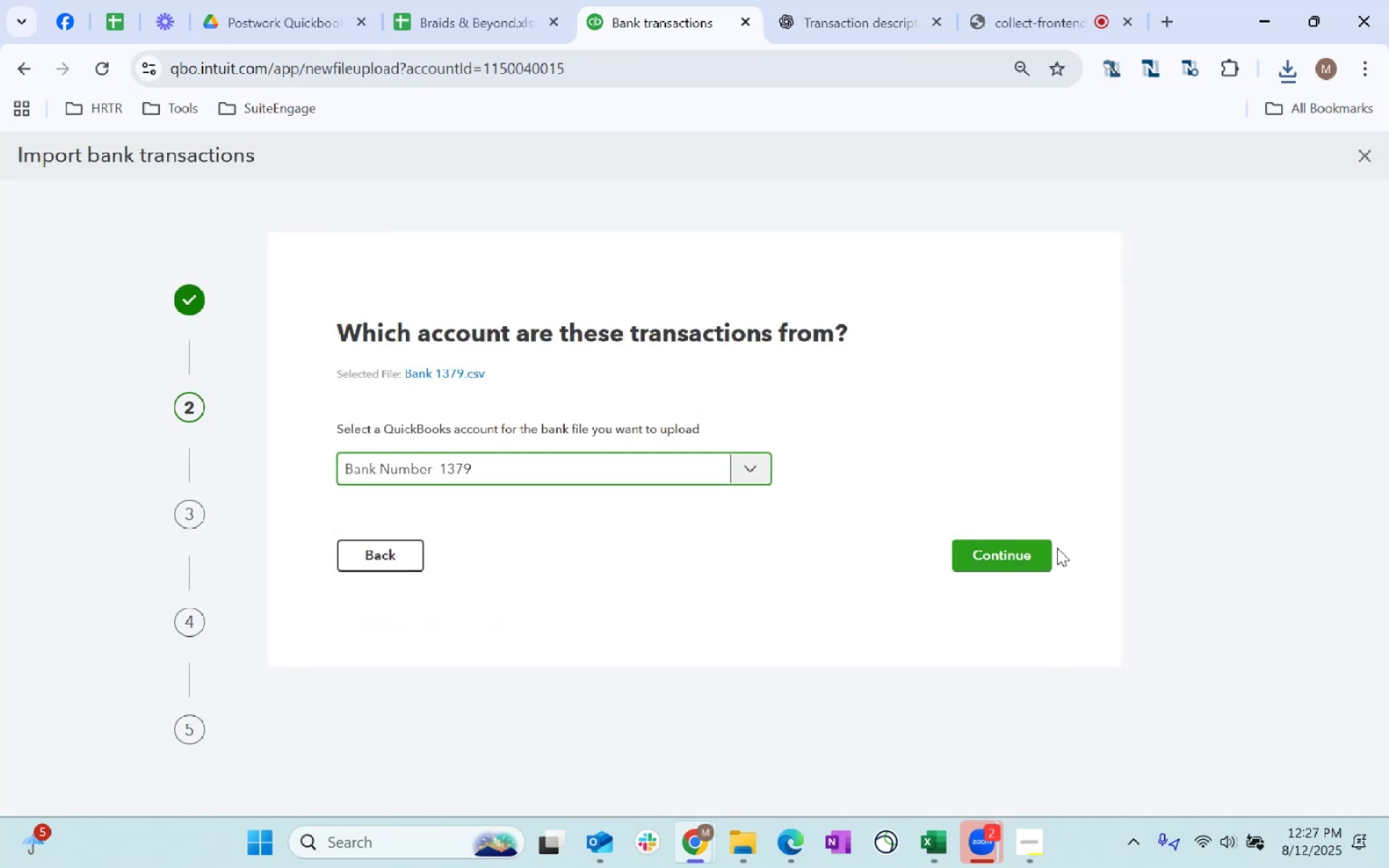 
left_click([1026, 550])
 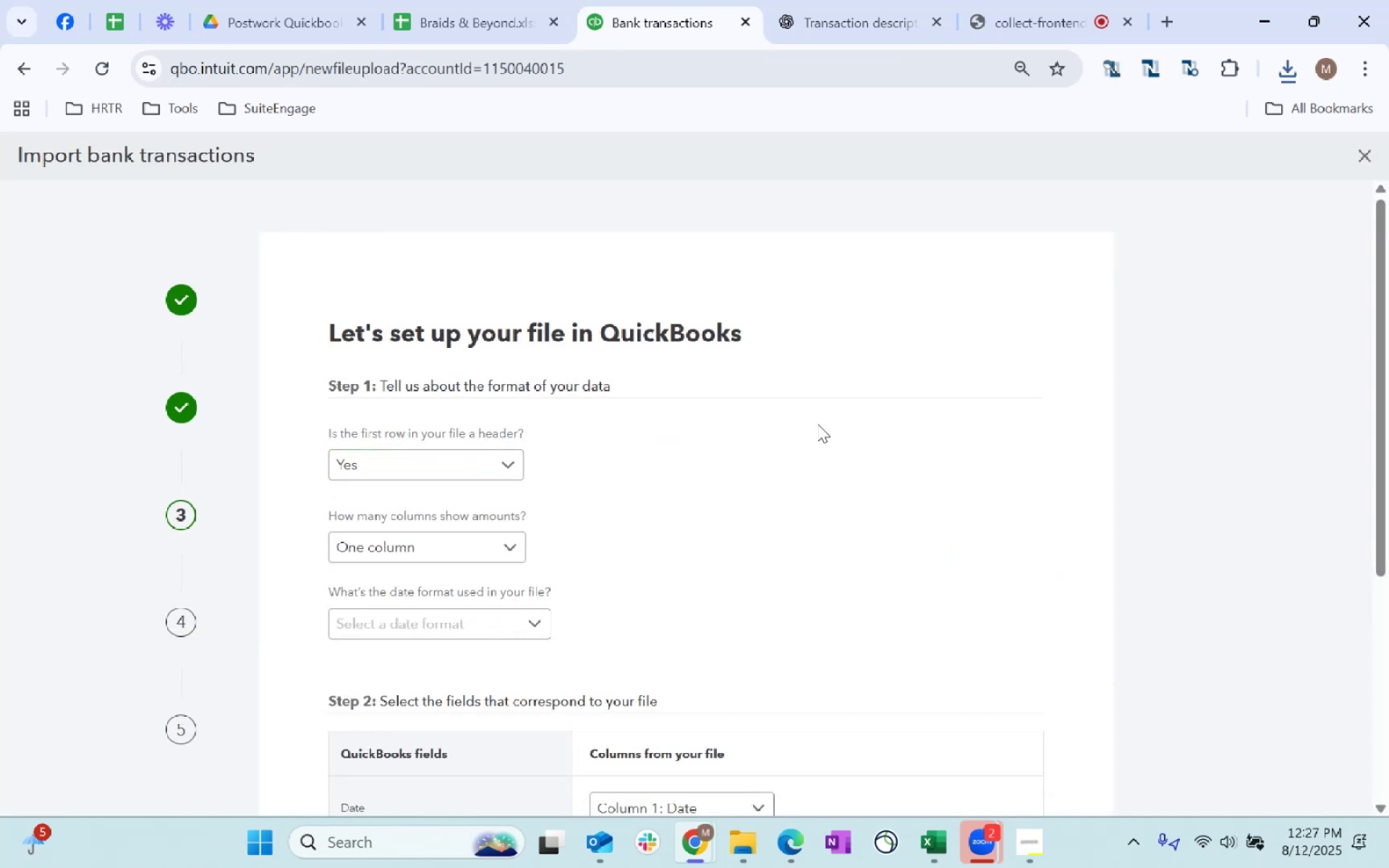 
scroll: coordinate [574, 556], scroll_direction: down, amount: 2.0
 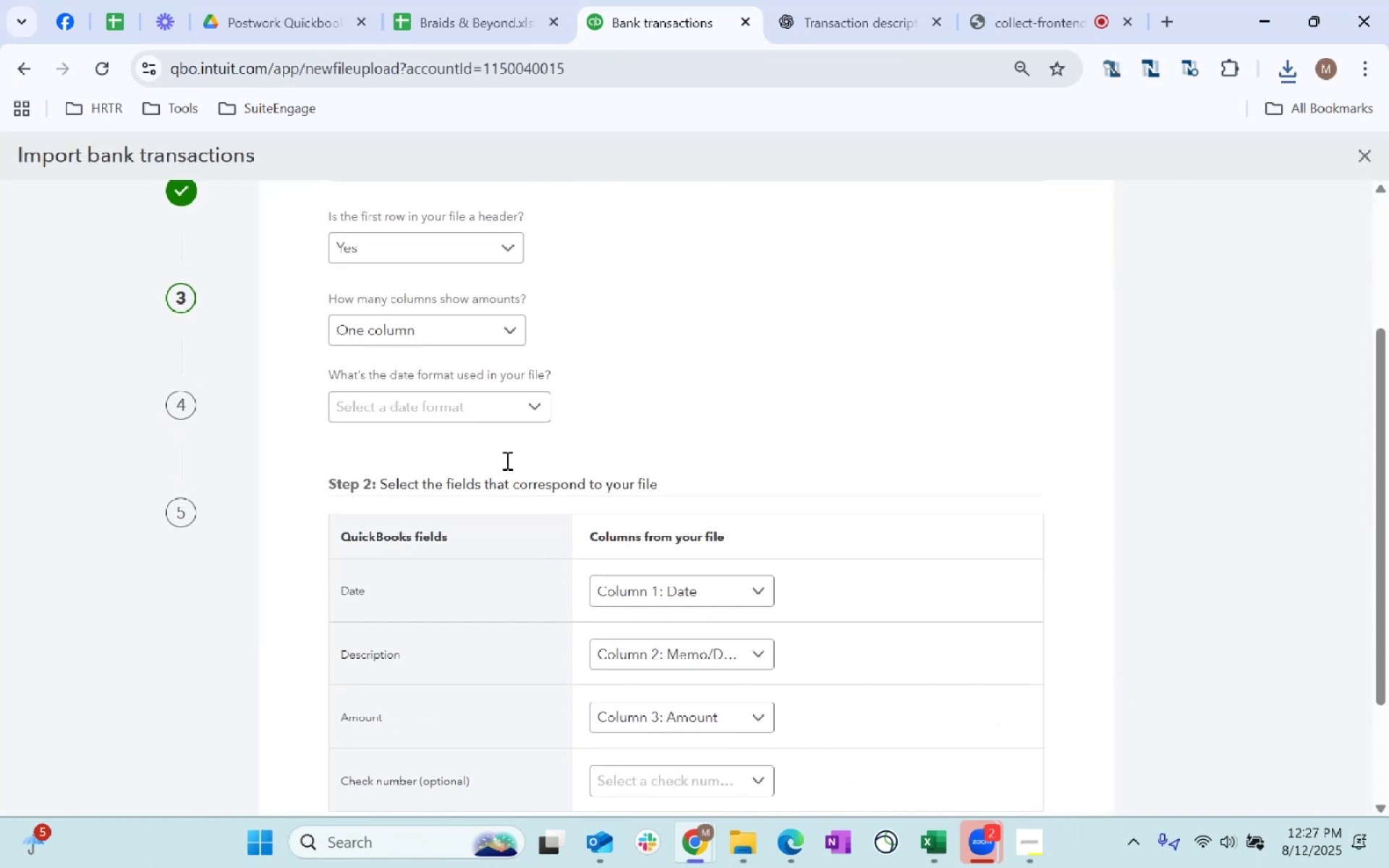 
left_click([498, 415])
 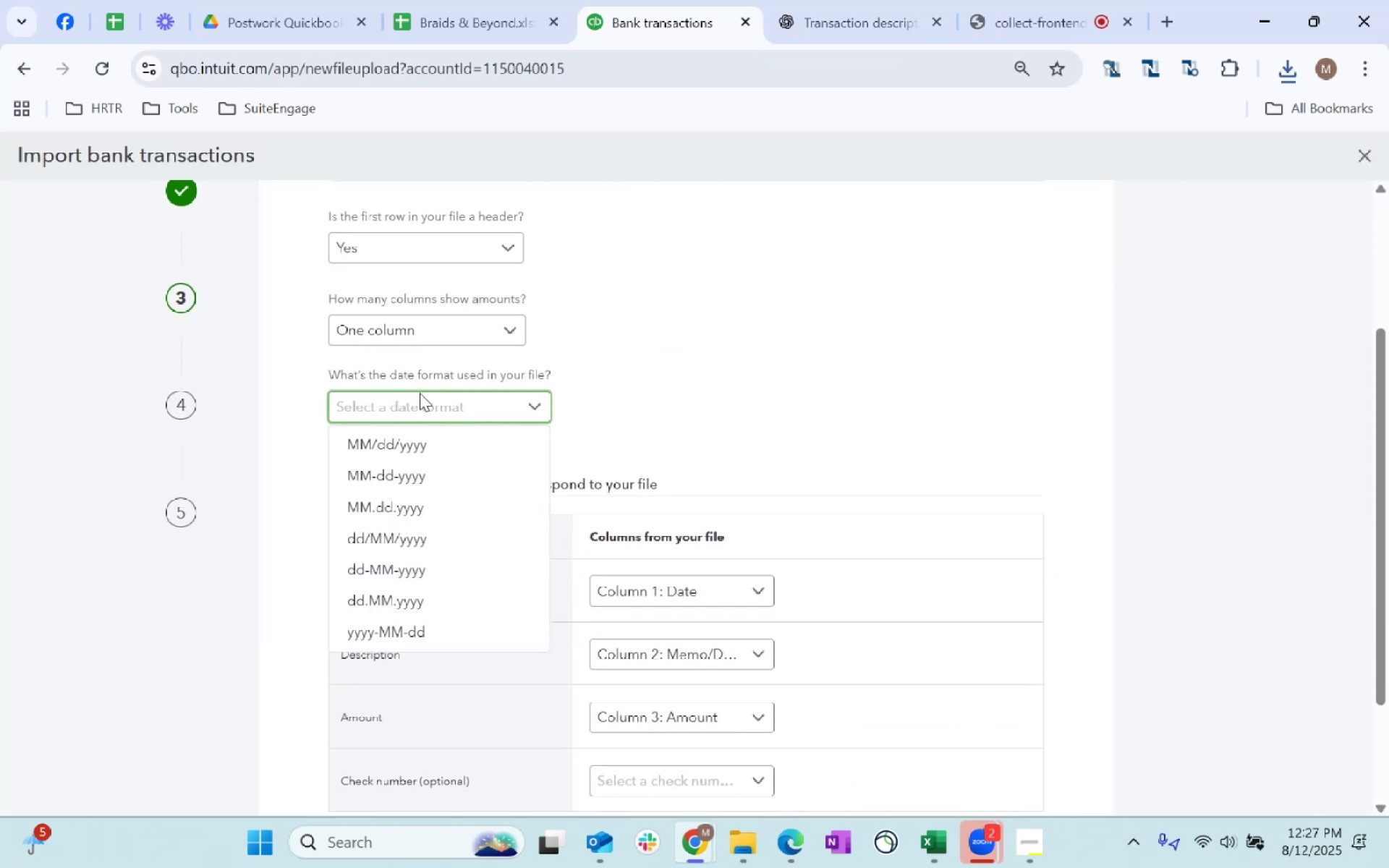 
left_click([431, 448])
 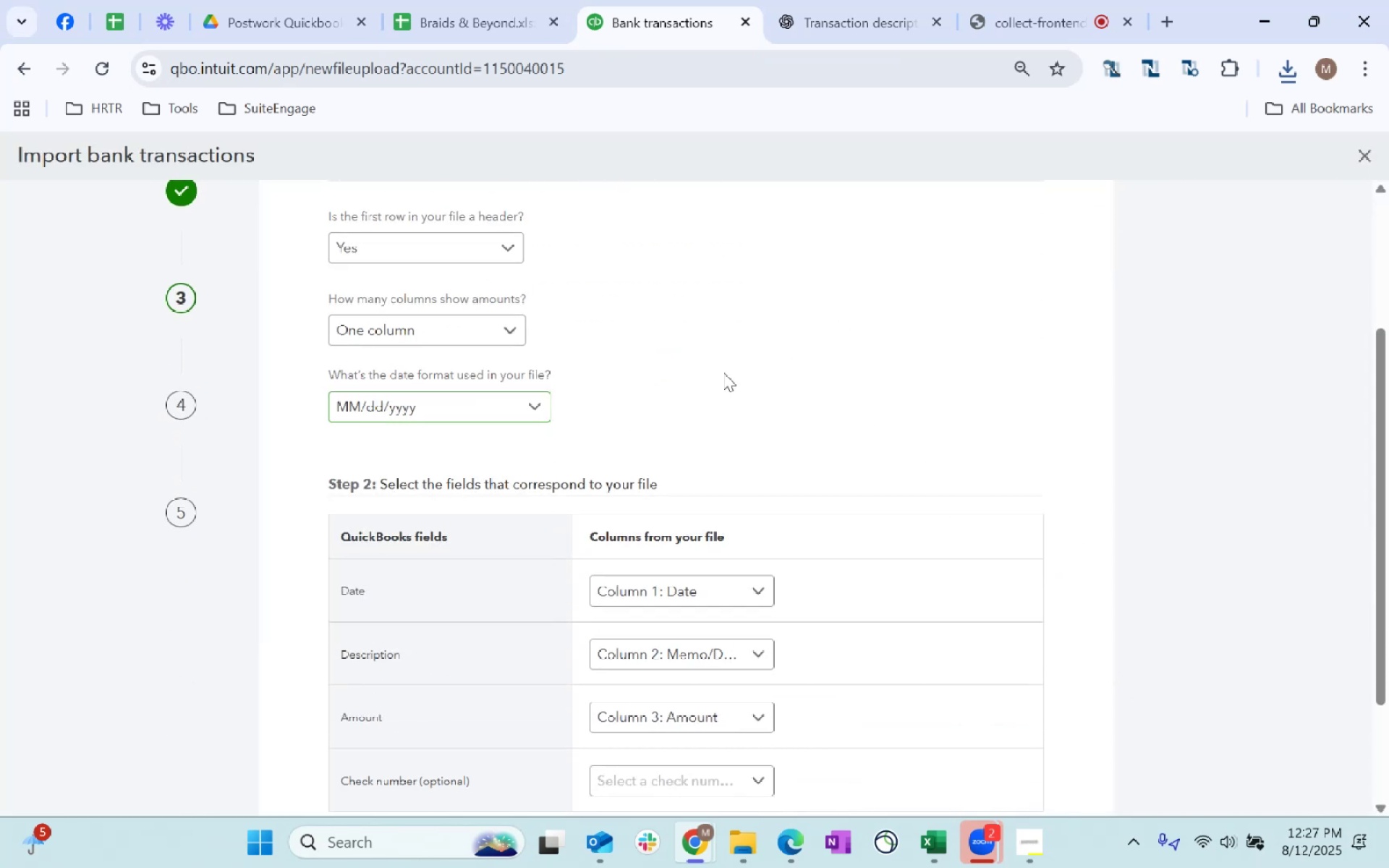 
scroll: coordinate [1030, 296], scroll_direction: down, amount: 2.0
 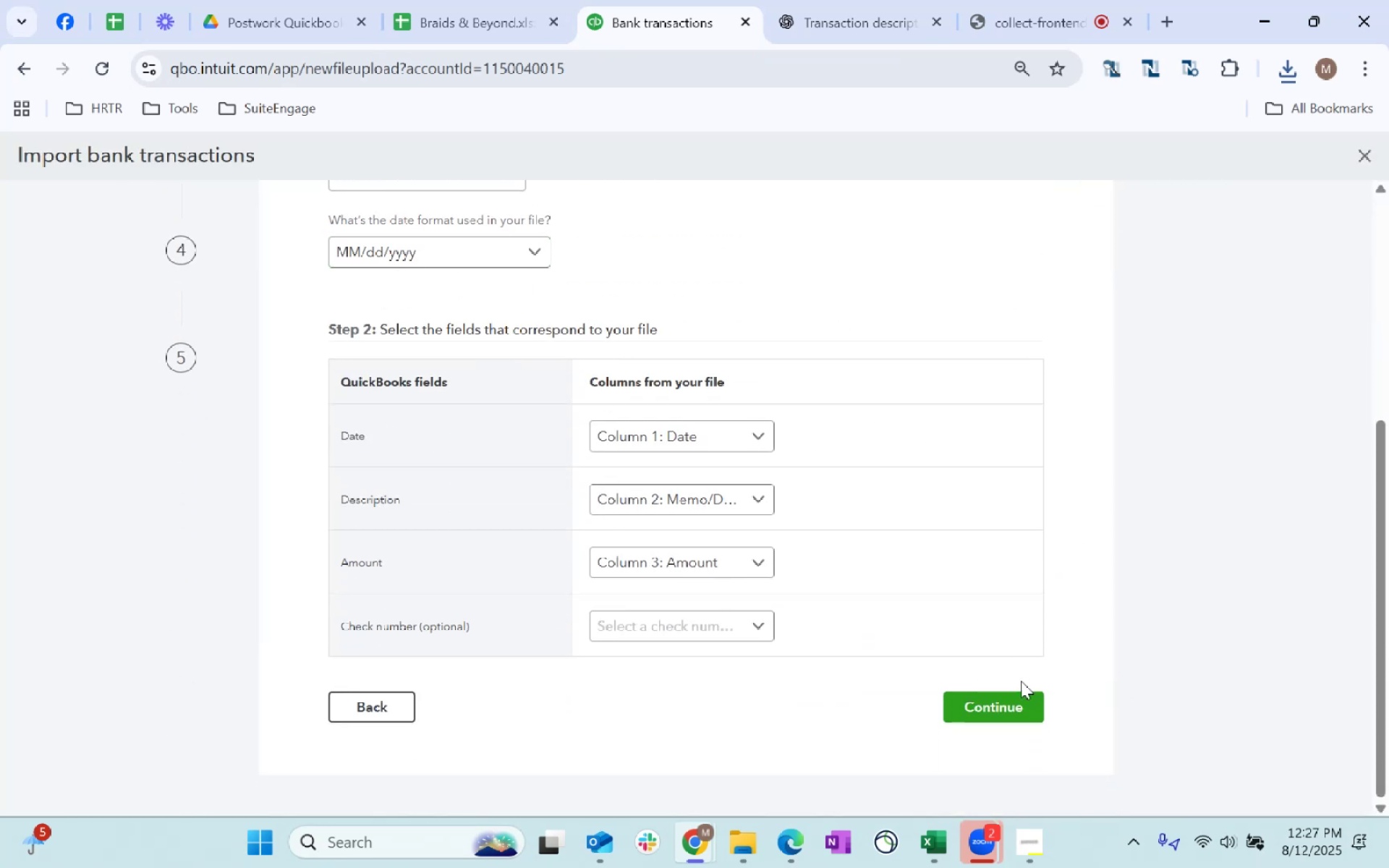 
left_click([1018, 707])
 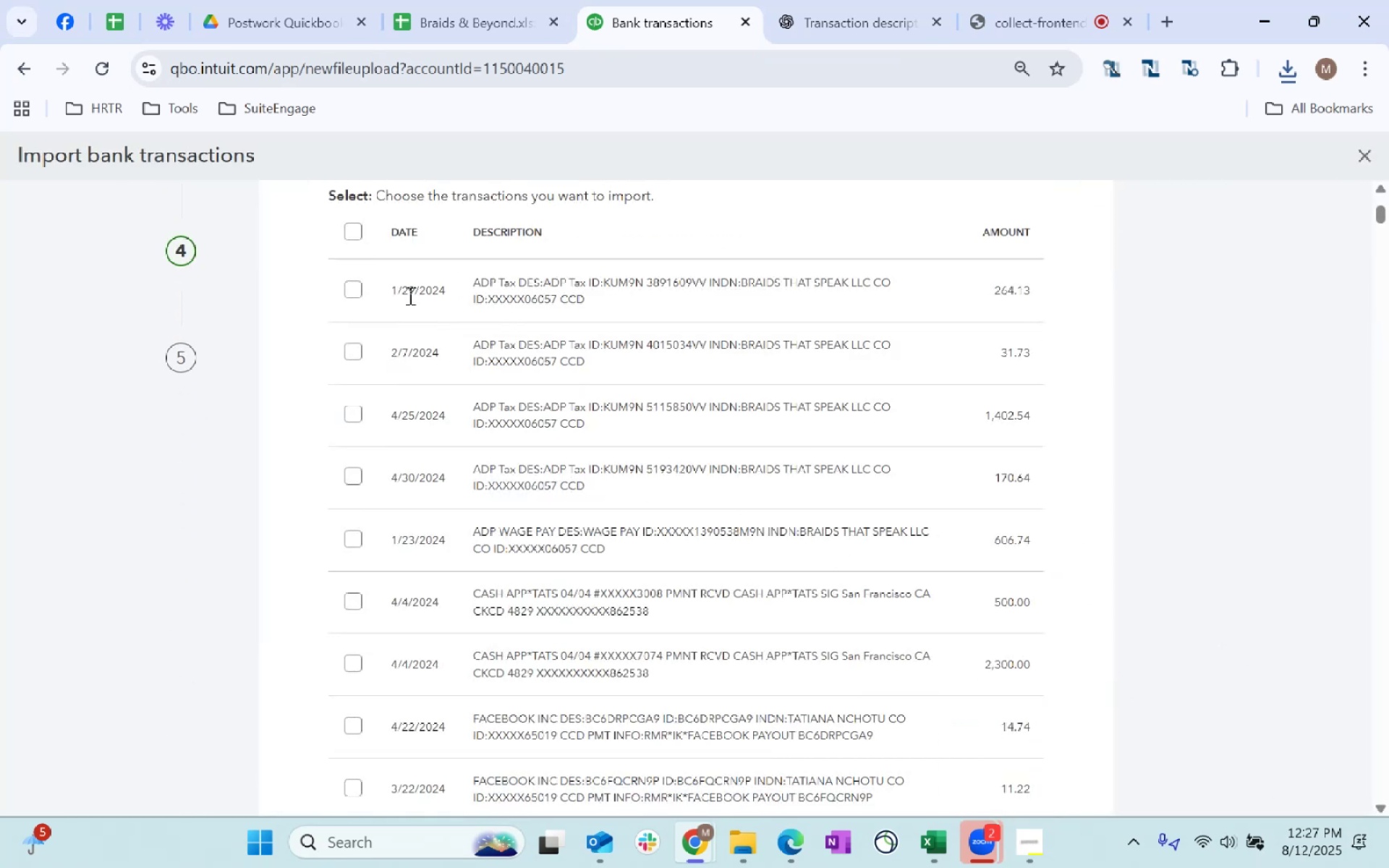 
left_click([357, 238])
 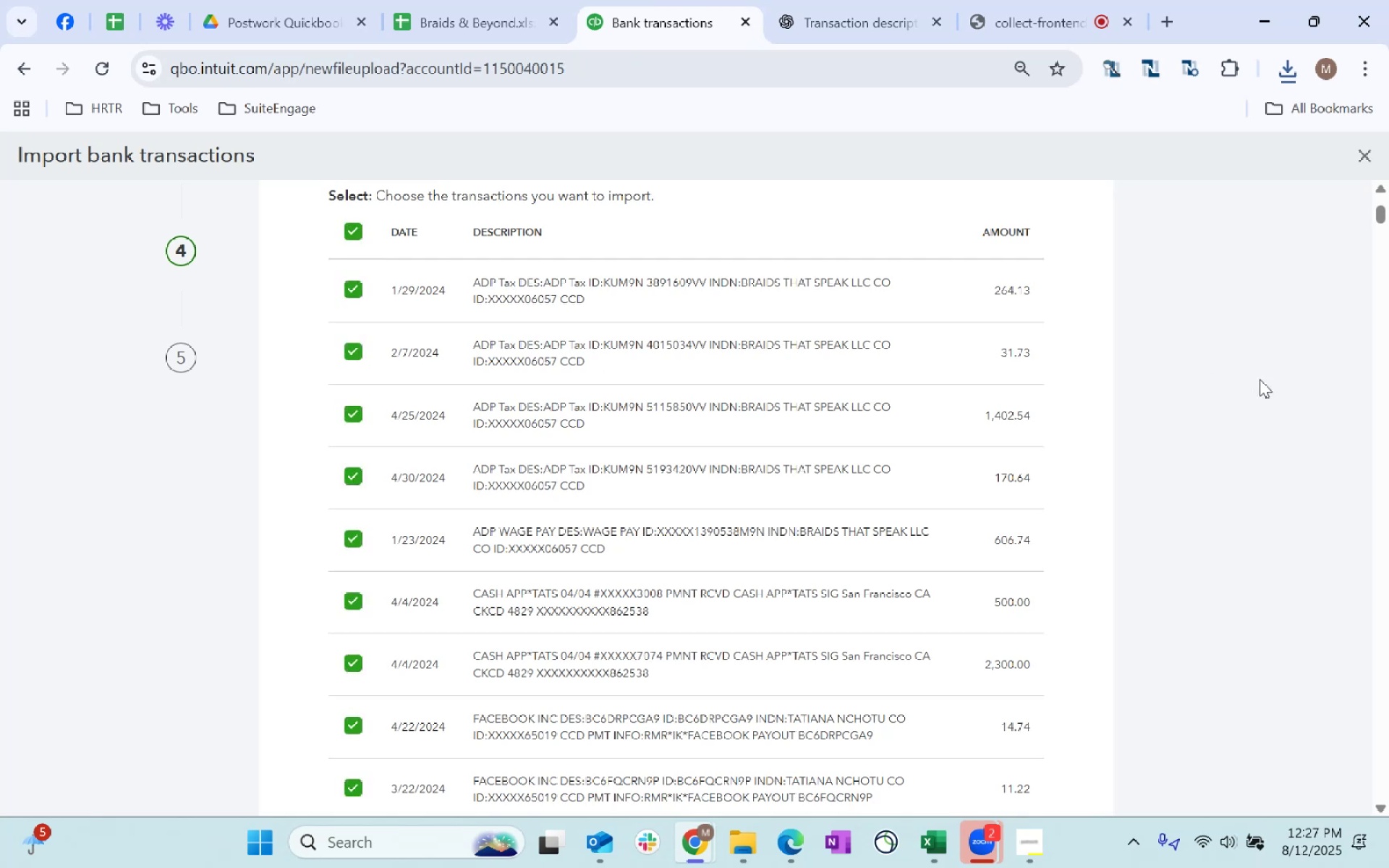 
scroll: coordinate [1076, 610], scroll_direction: down, amount: 356.0
 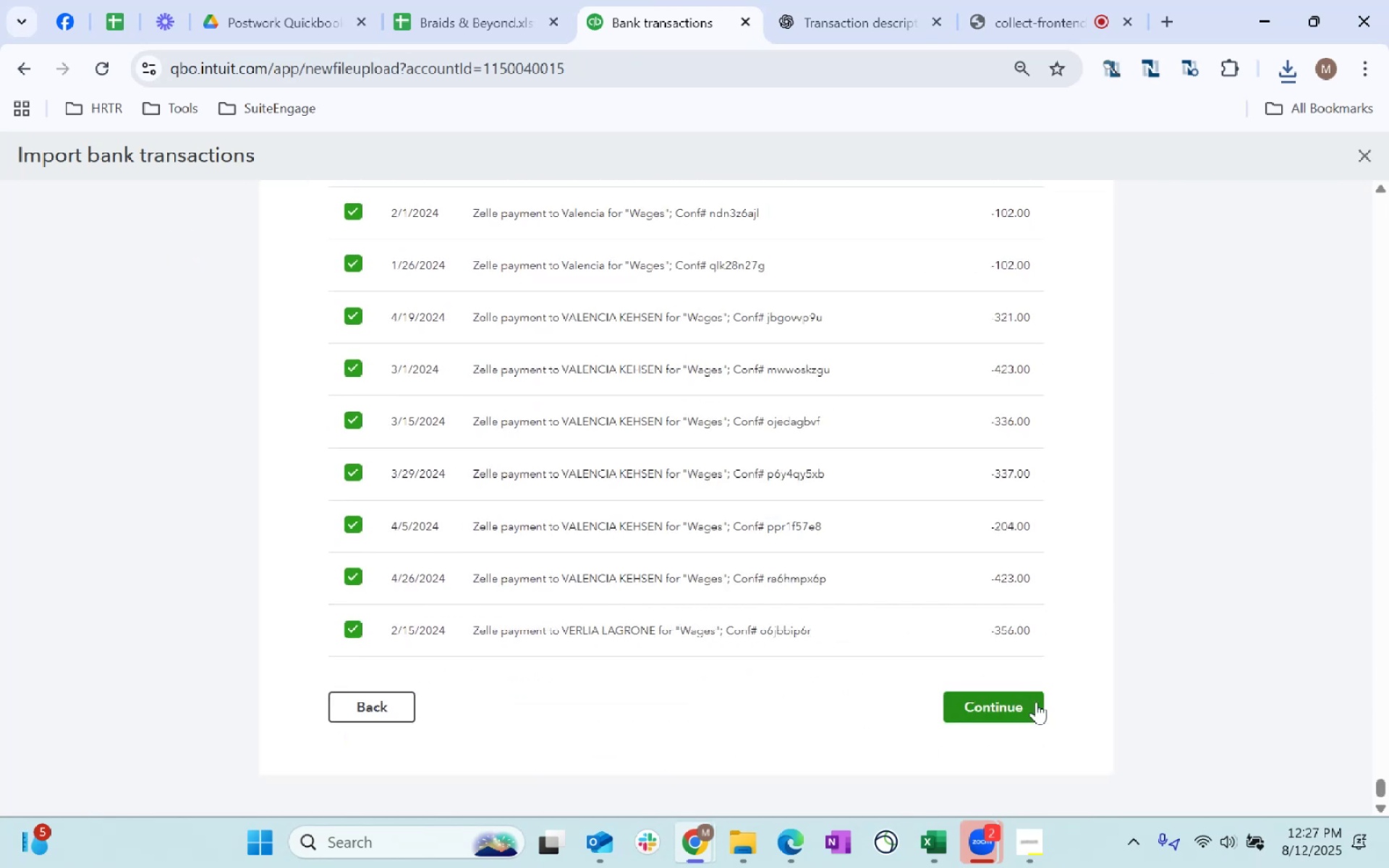 
left_click([1028, 708])
 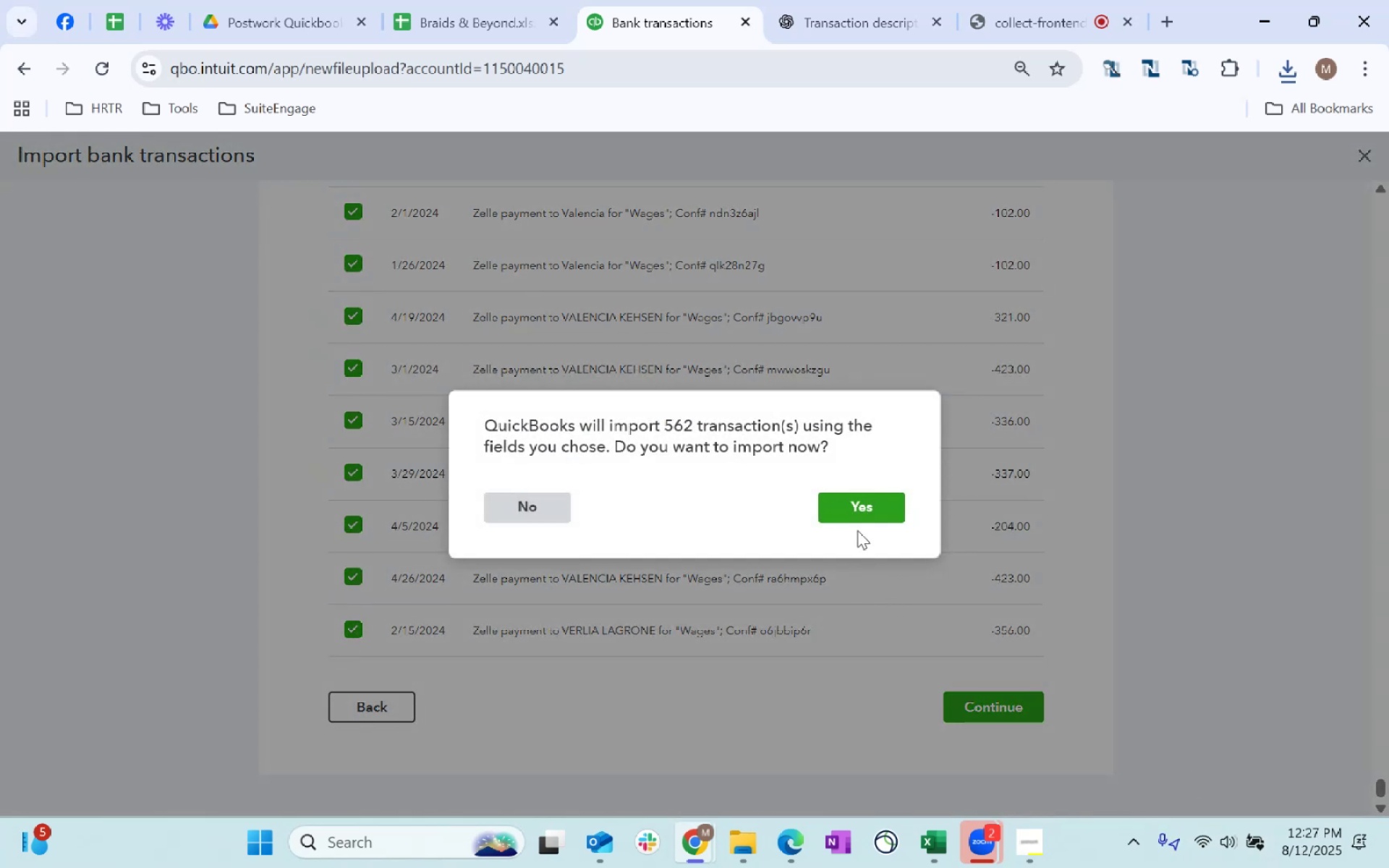 
left_click([875, 515])
 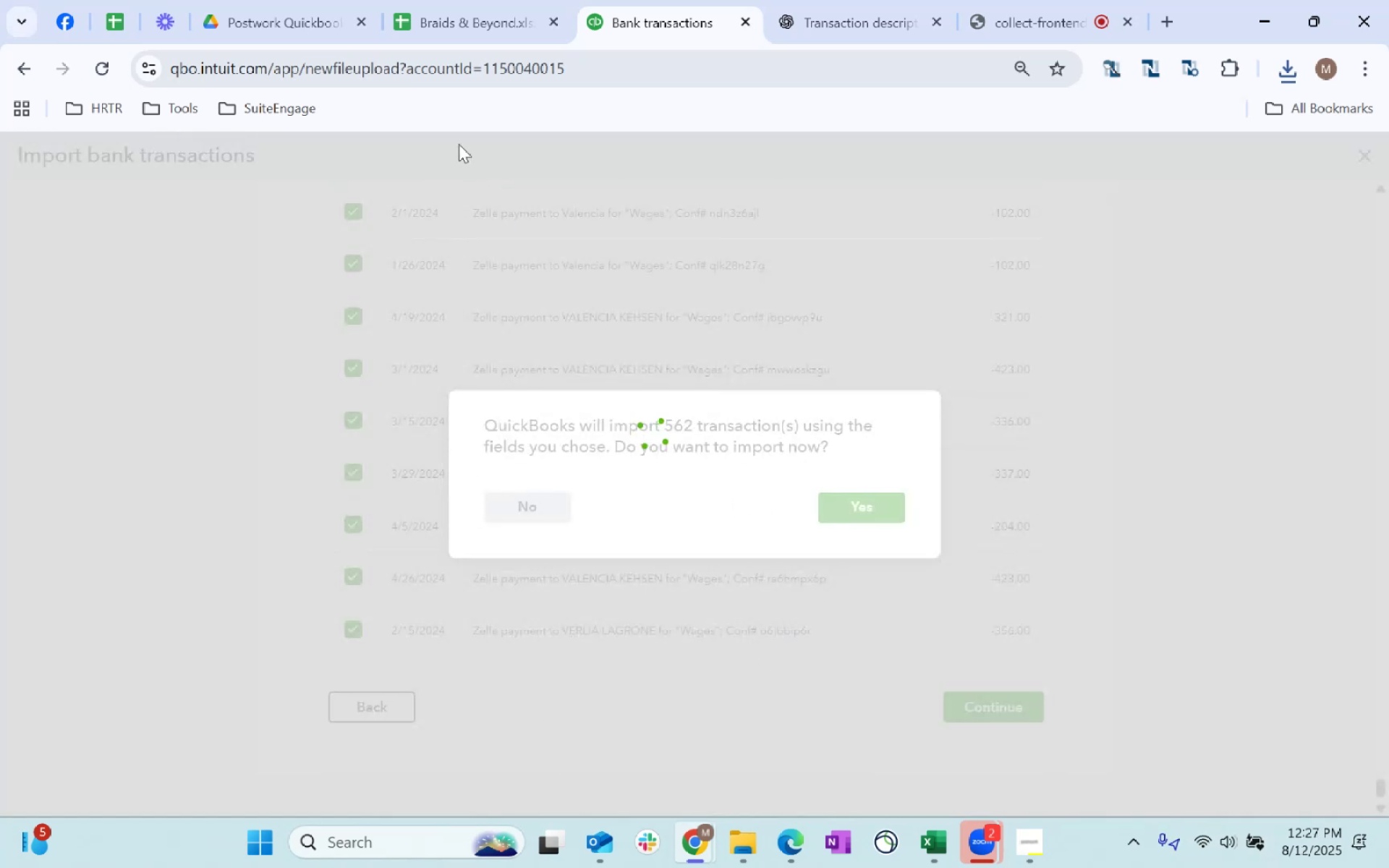 
left_click([458, 15])
 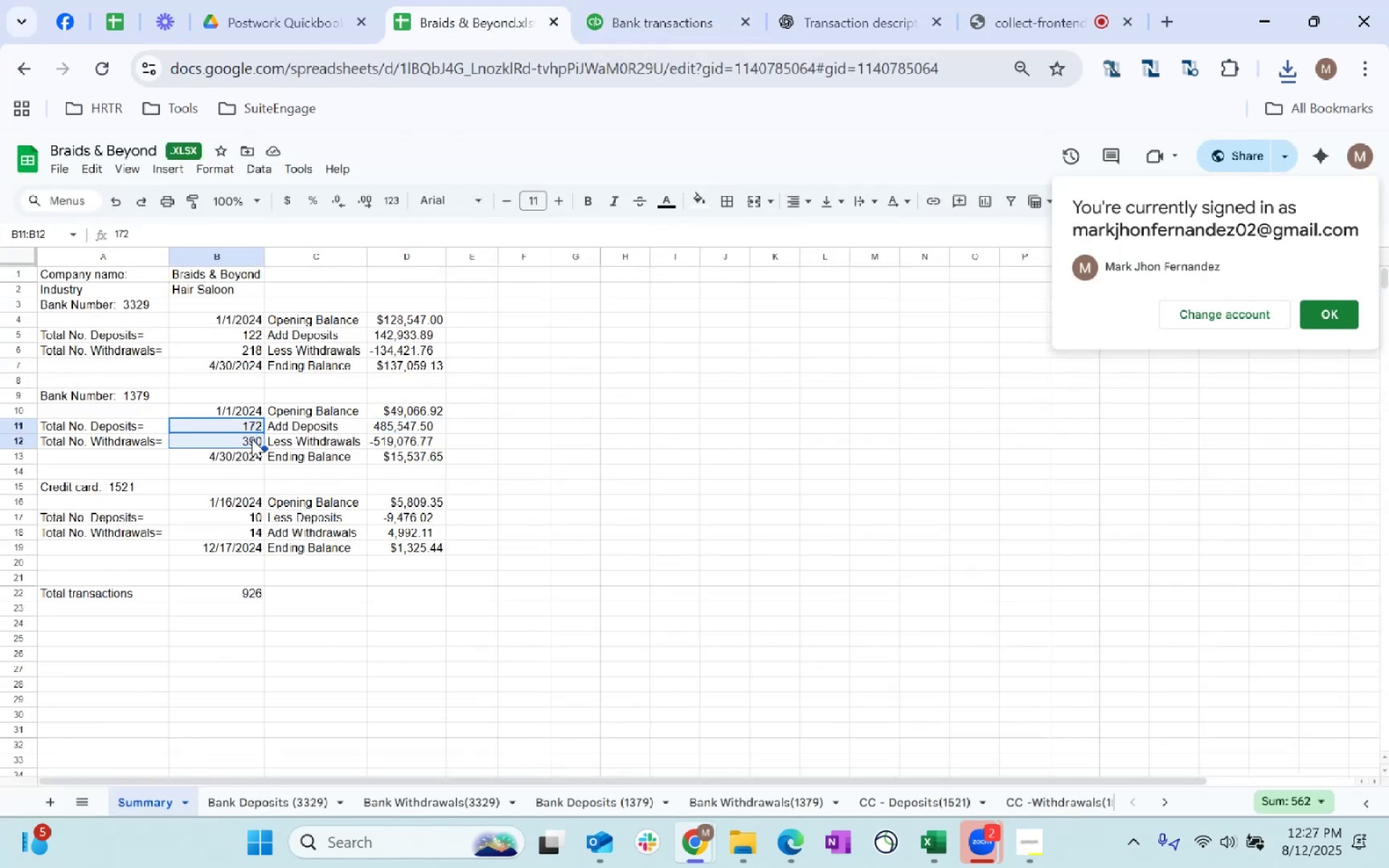 
left_click([681, 10])
 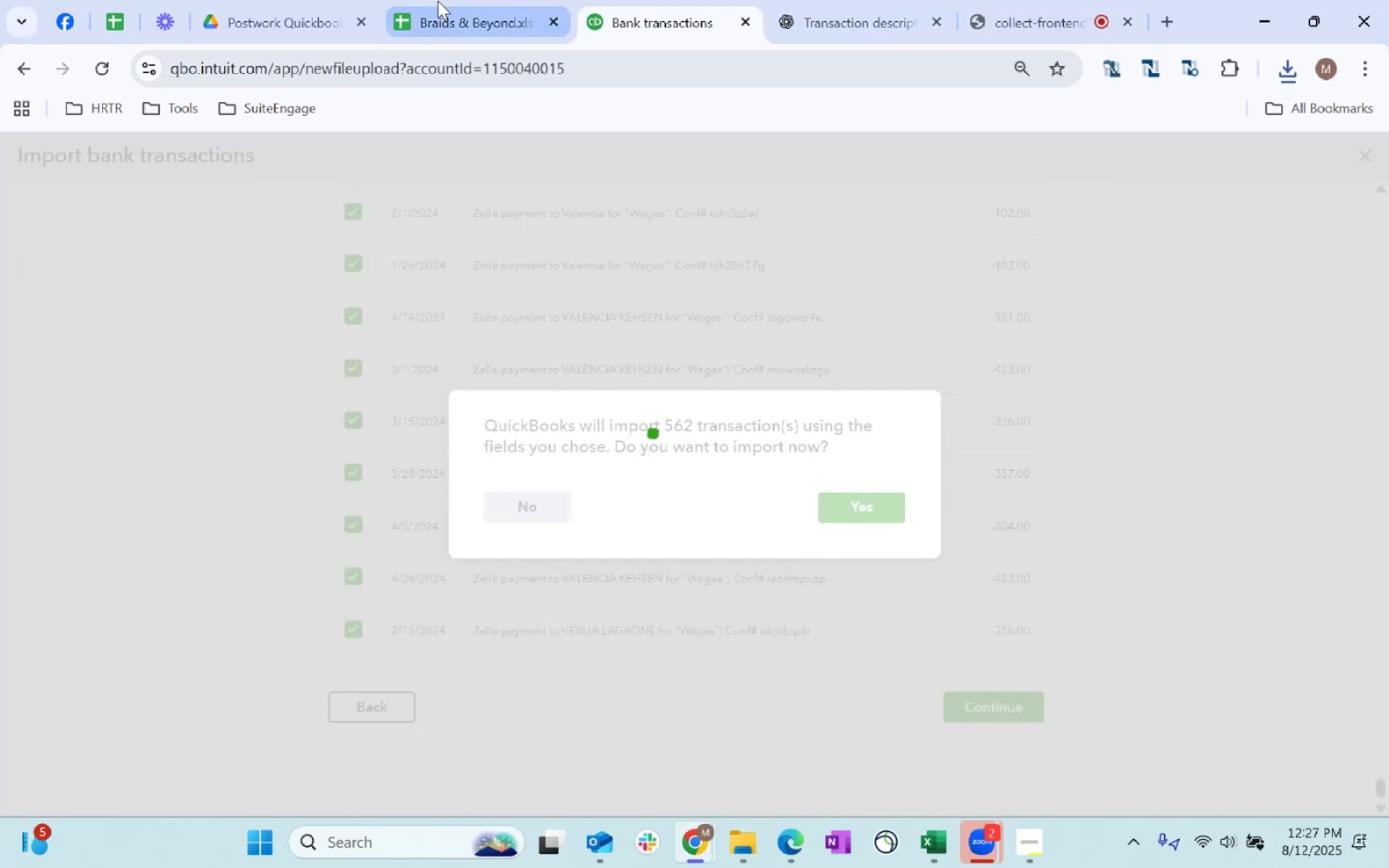 
left_click([438, 1])
 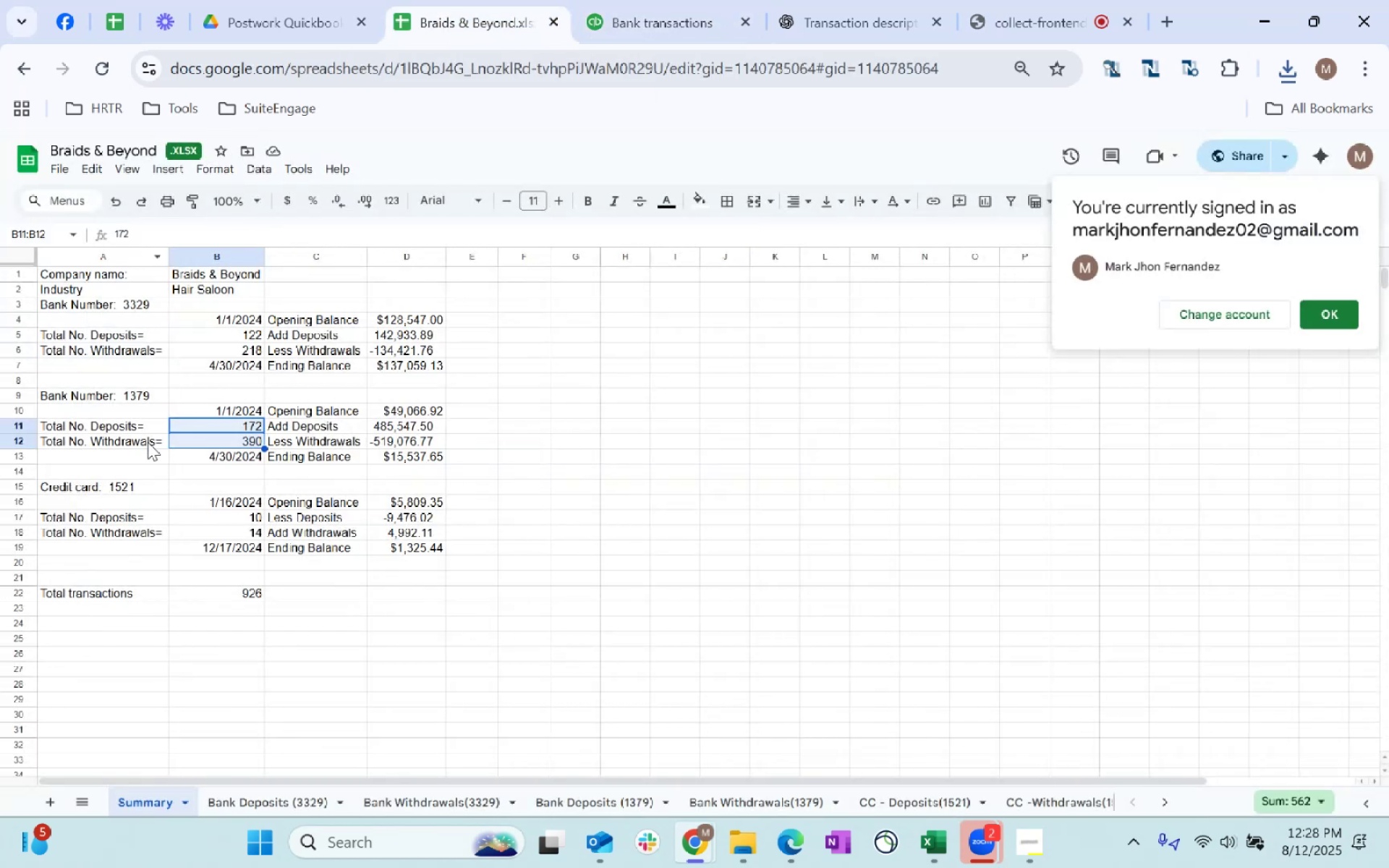 
left_click([112, 482])
 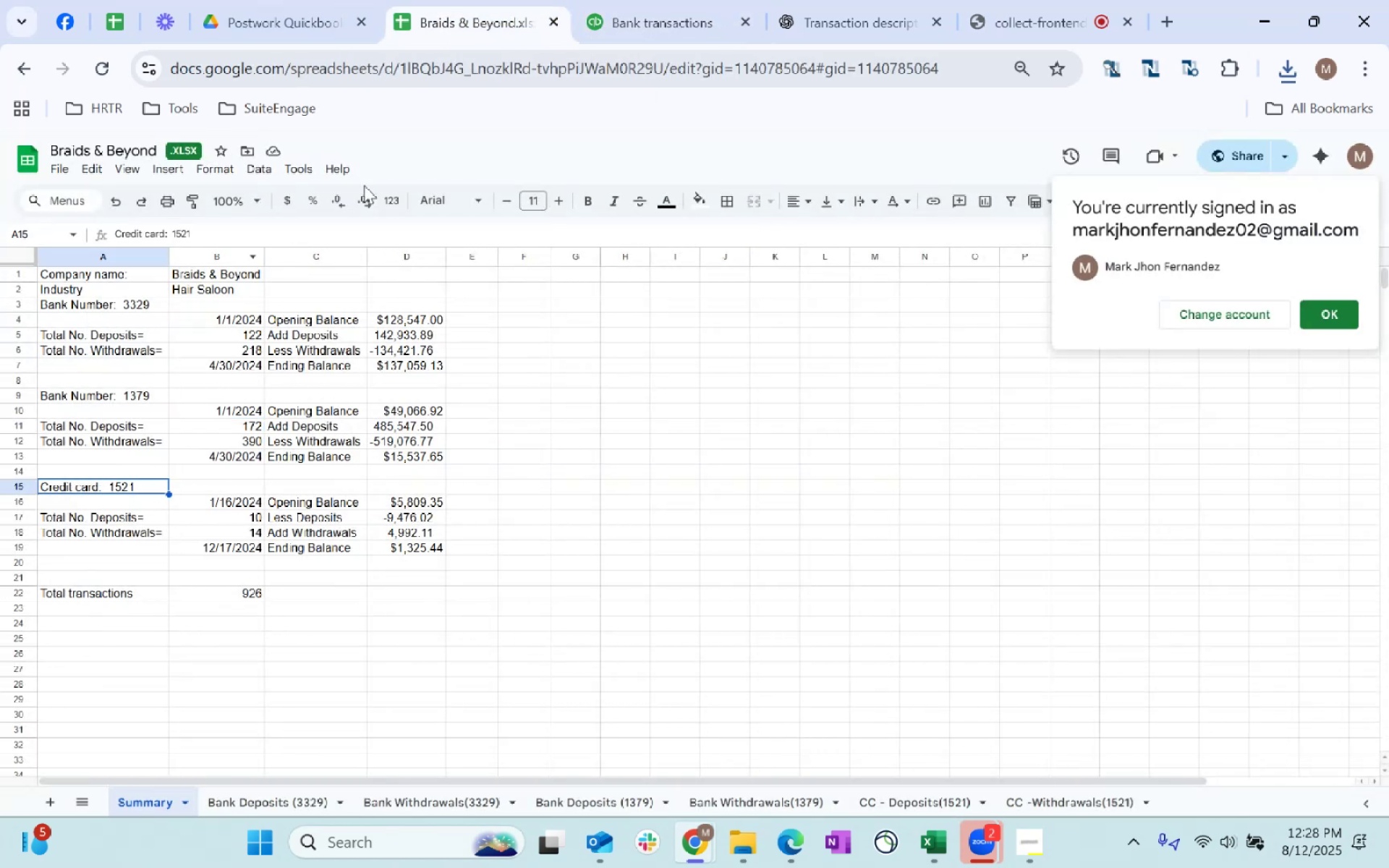 
key(Control+C)
 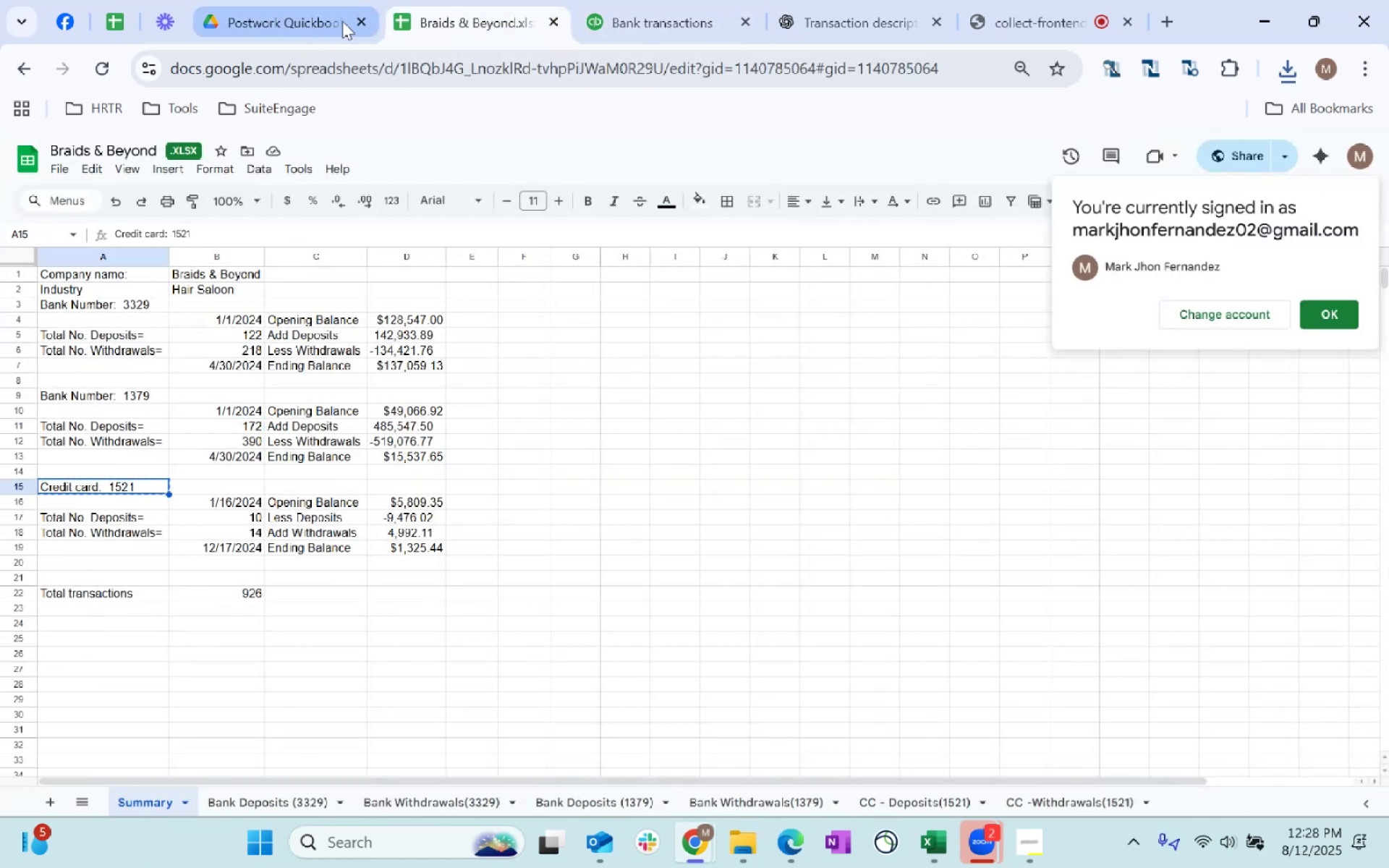 
key(Control+C)
 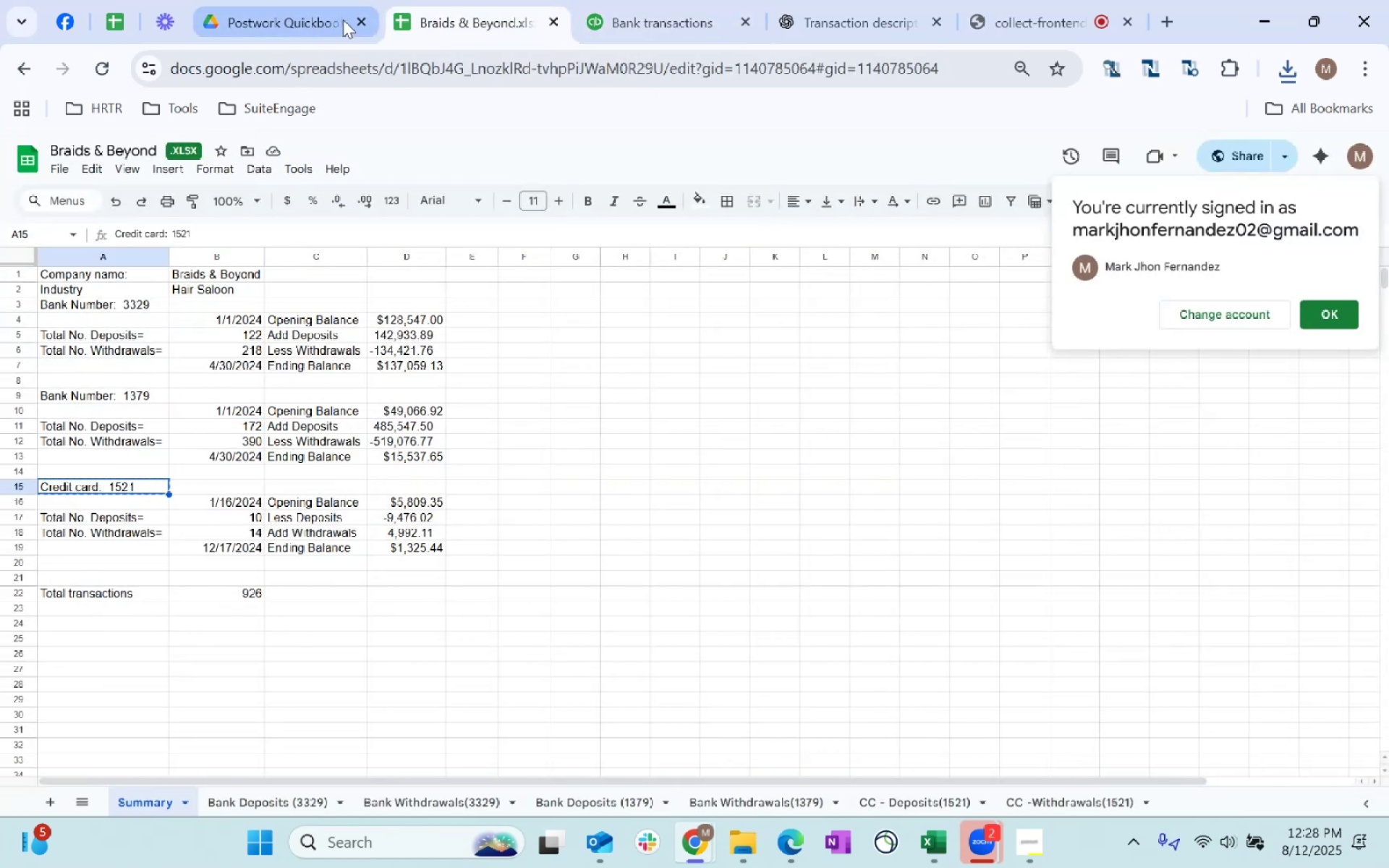 
key(Control+C)
 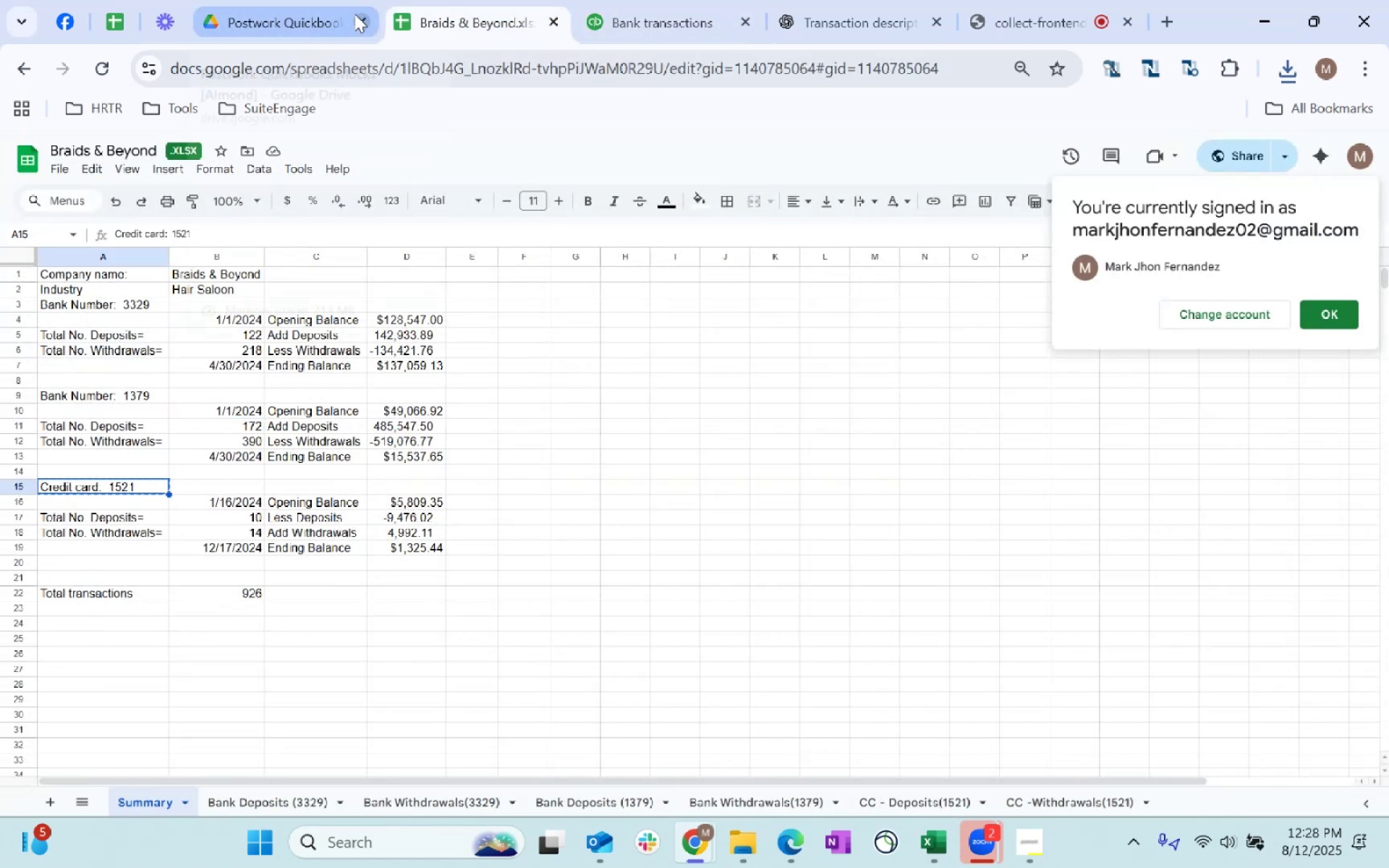 
key(Control+C)
 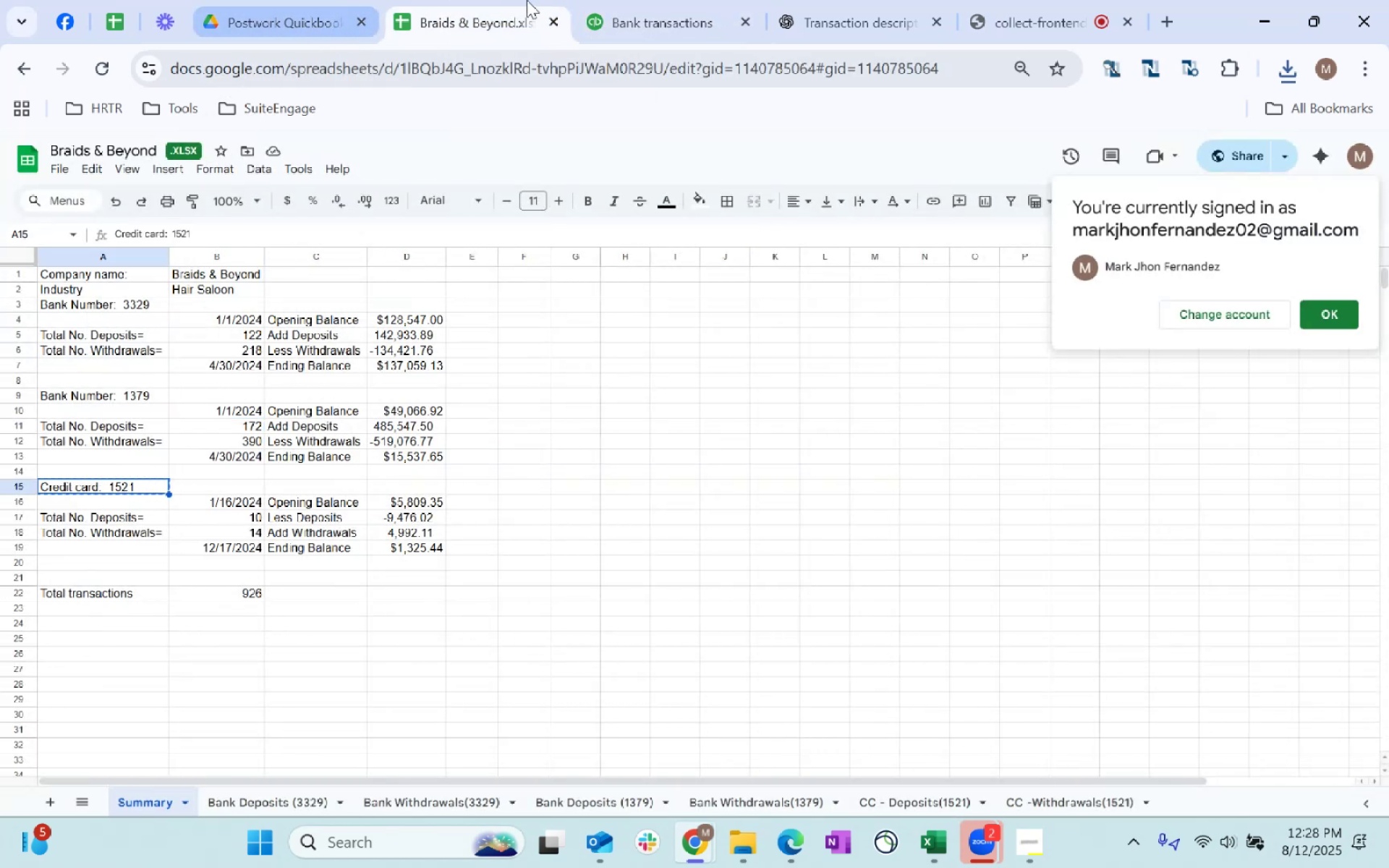 
left_click([659, 0])
 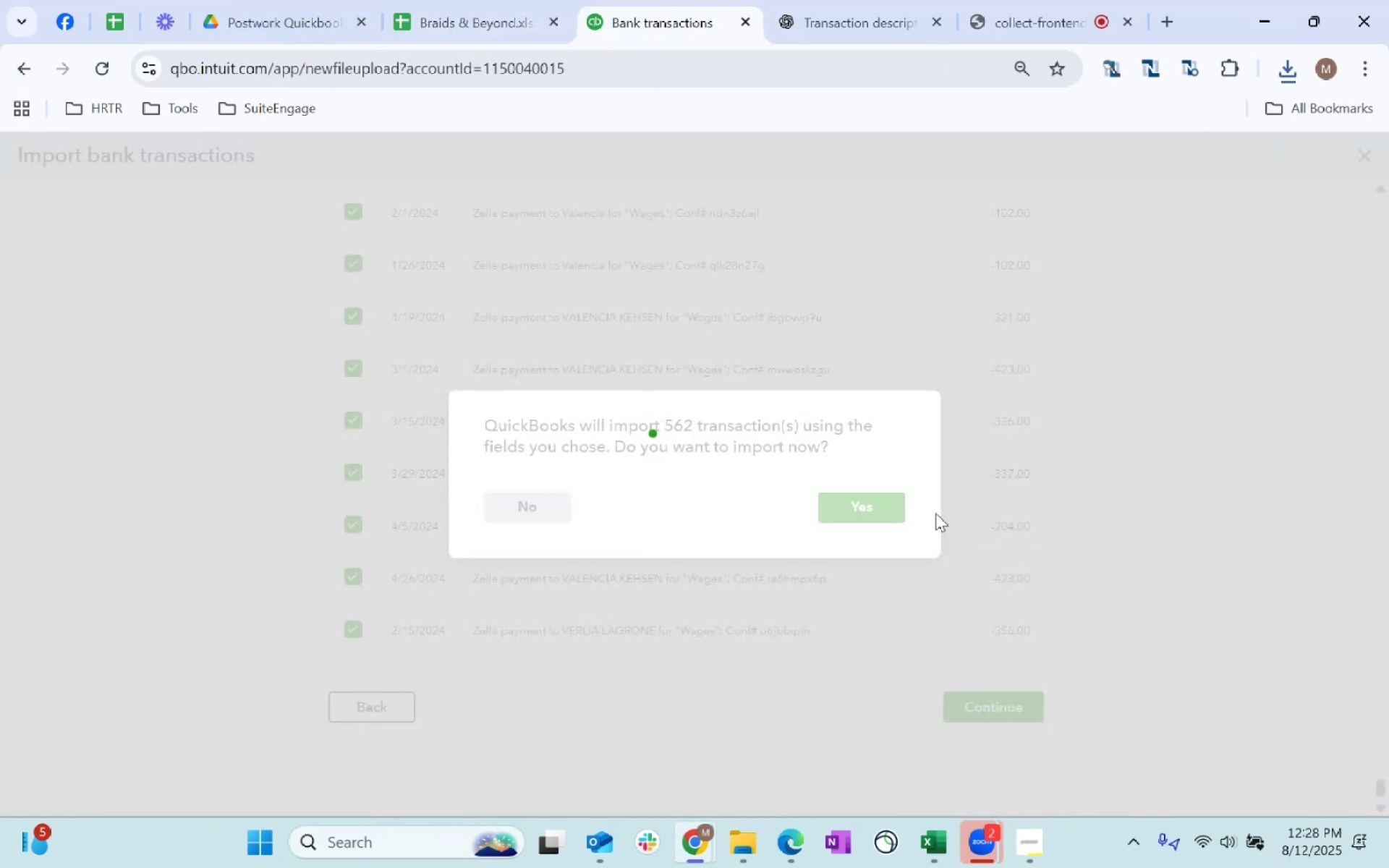 
wait(8.21)
 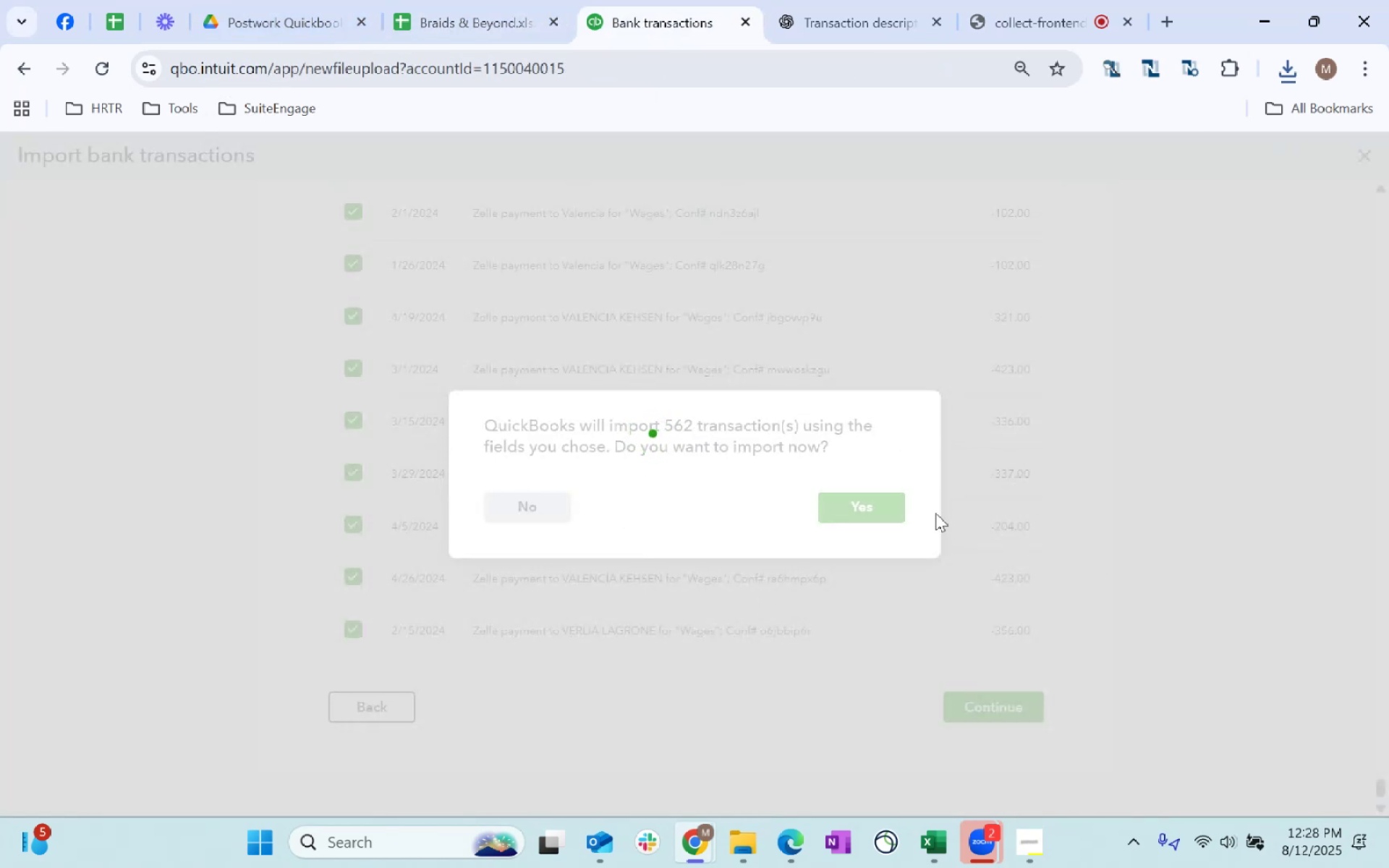 
left_click([1003, 449])
 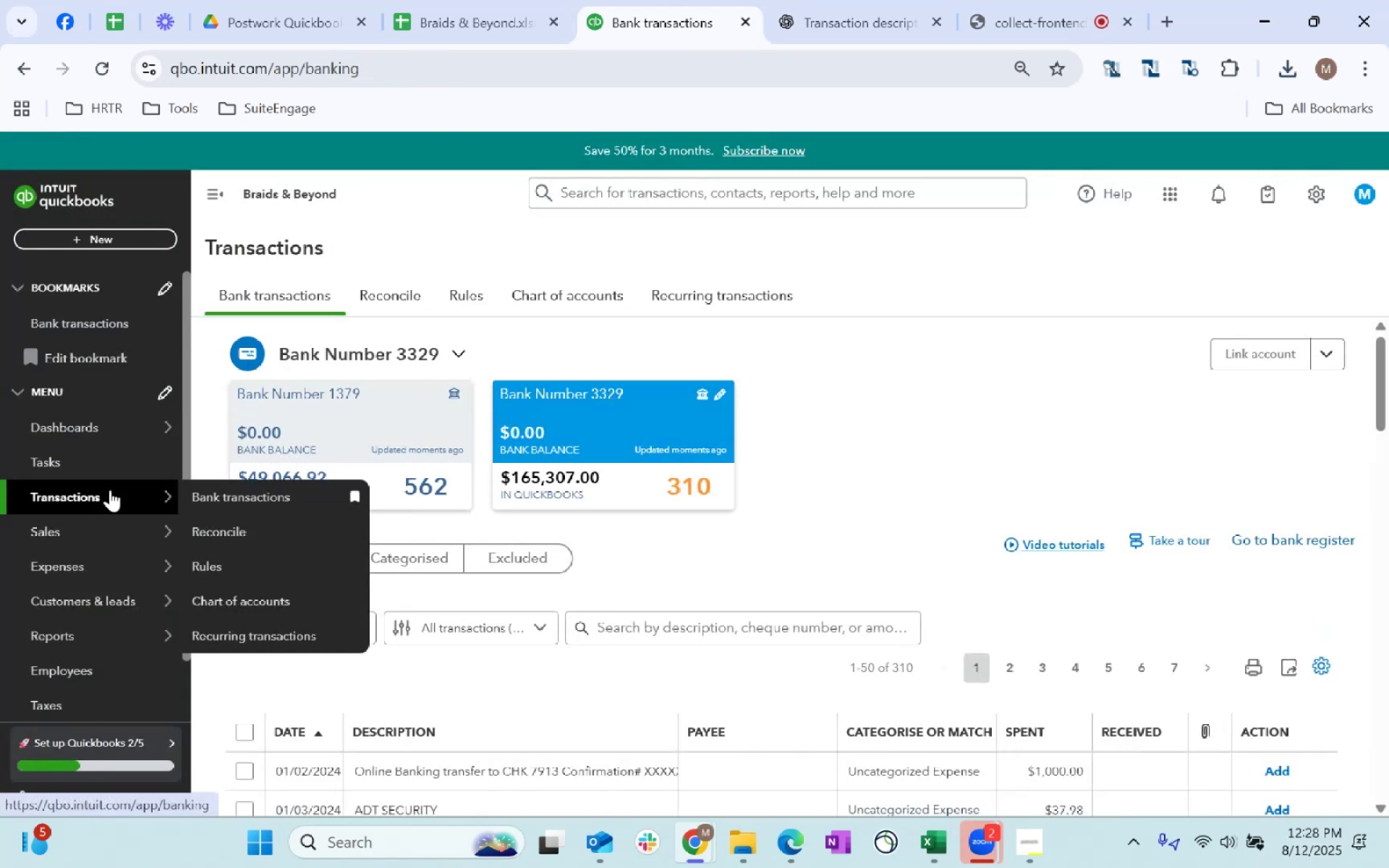 
mouse_move([181, 482])
 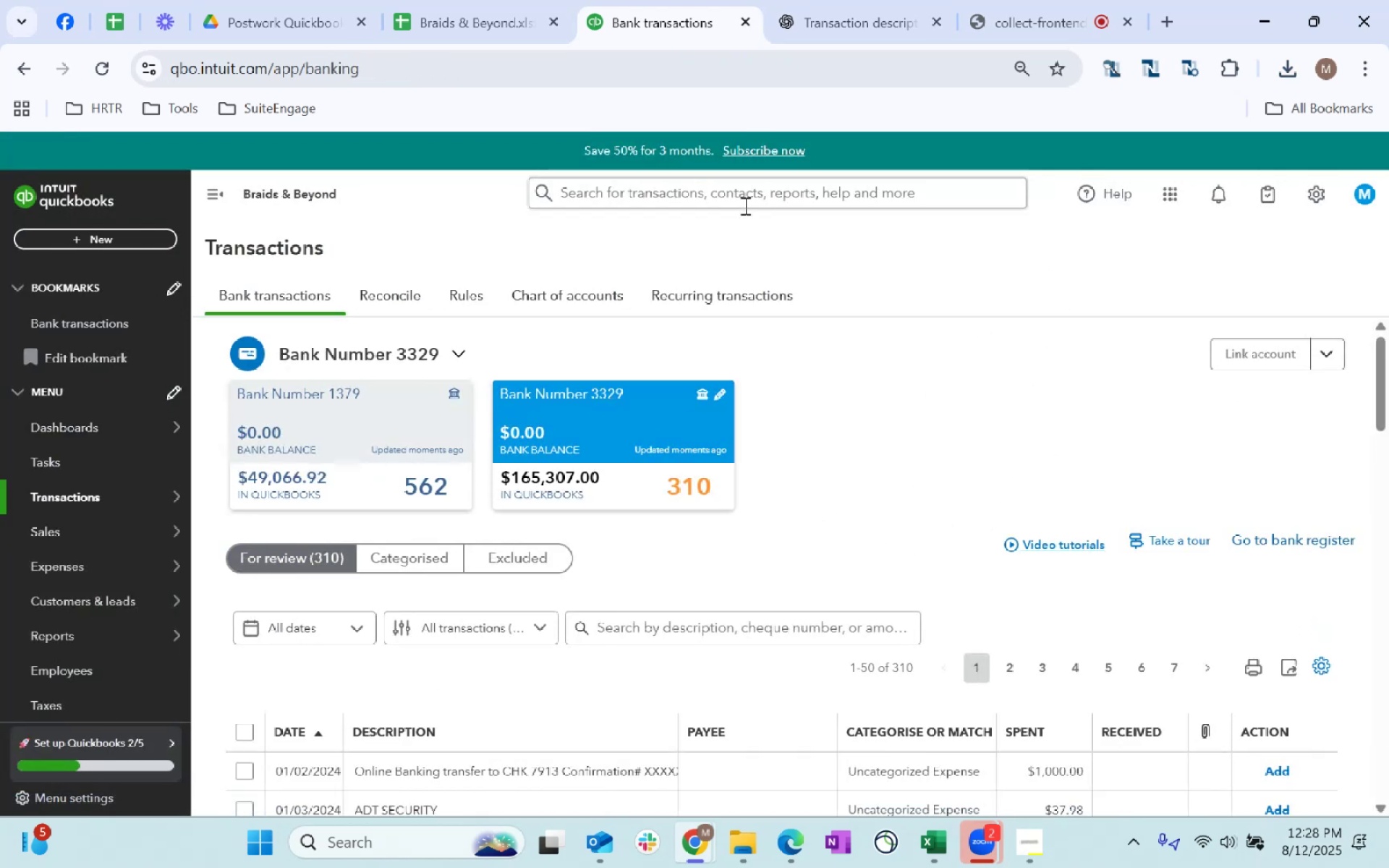 
left_click([579, 307])
 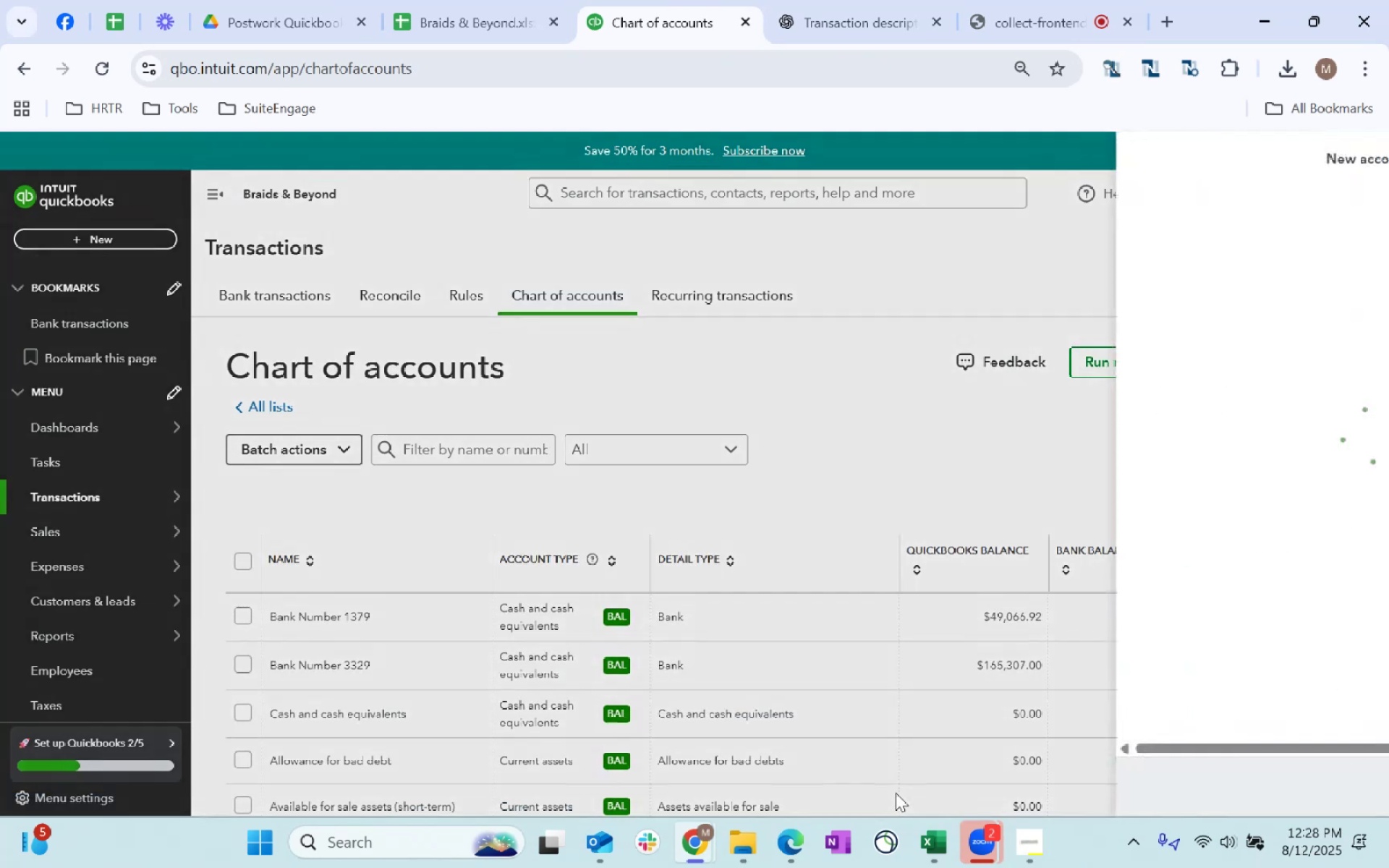 
wait(5.46)
 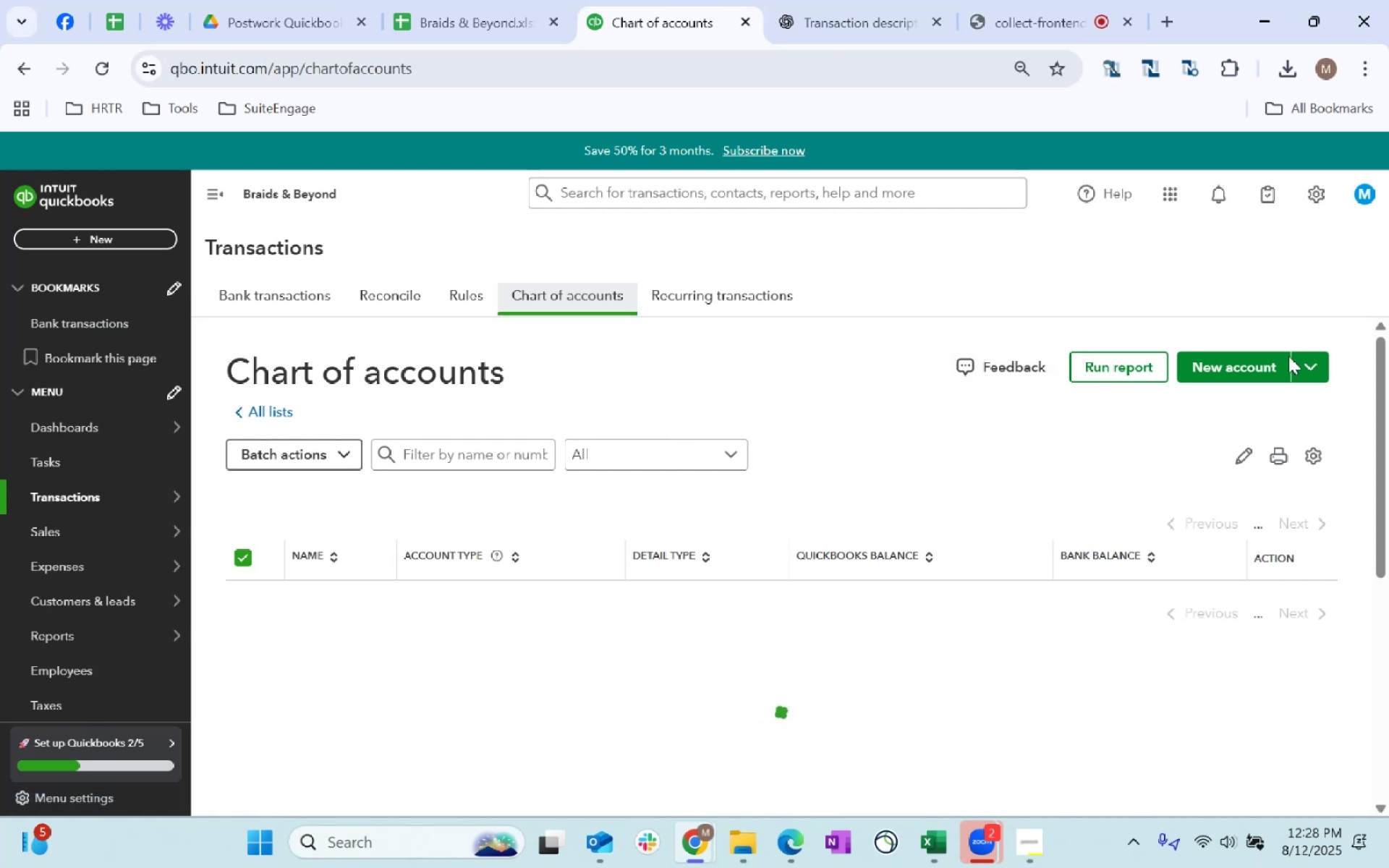 
left_click([980, 224])
 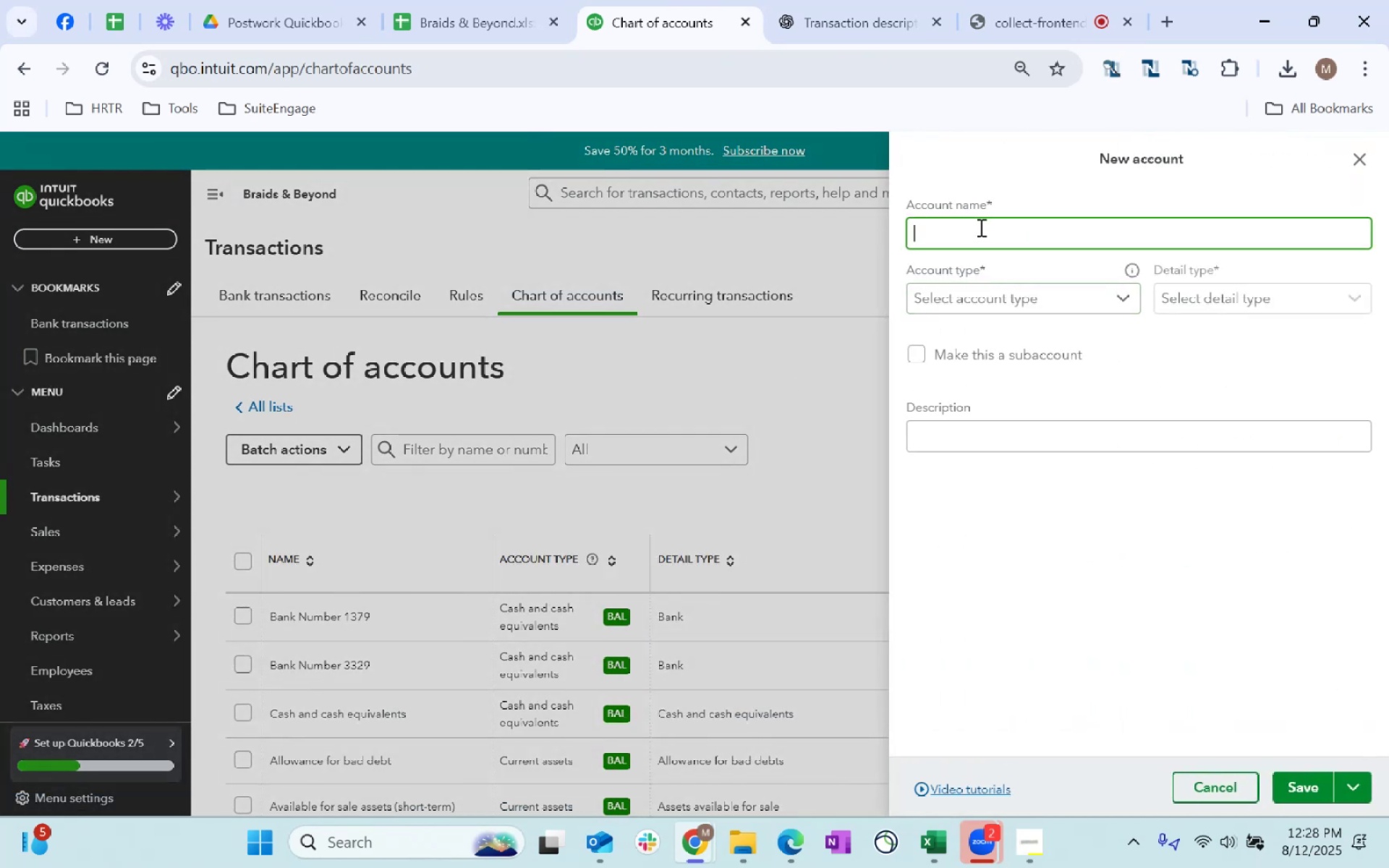 
key(Control+ControlLeft)
 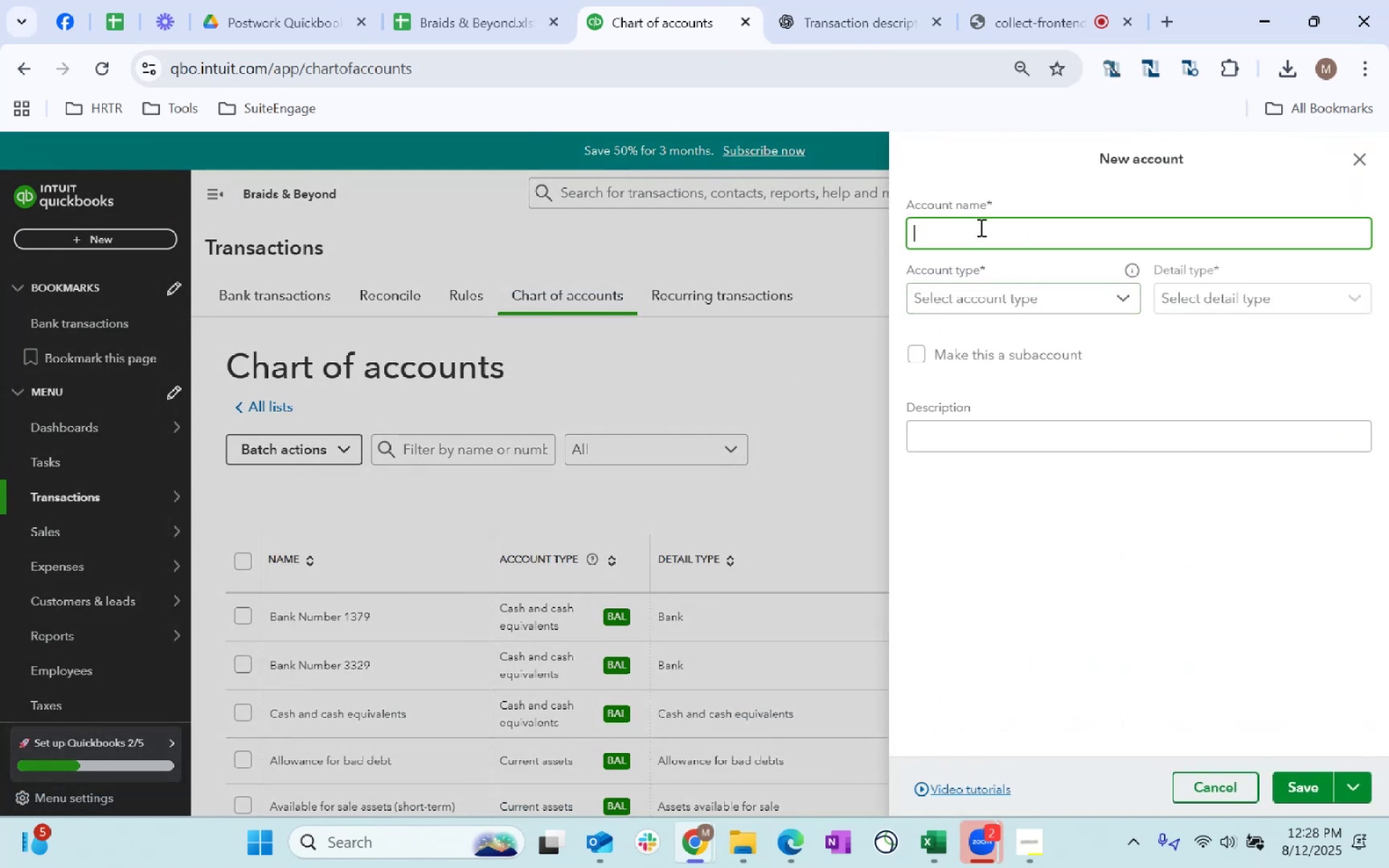 
key(Control+V)
 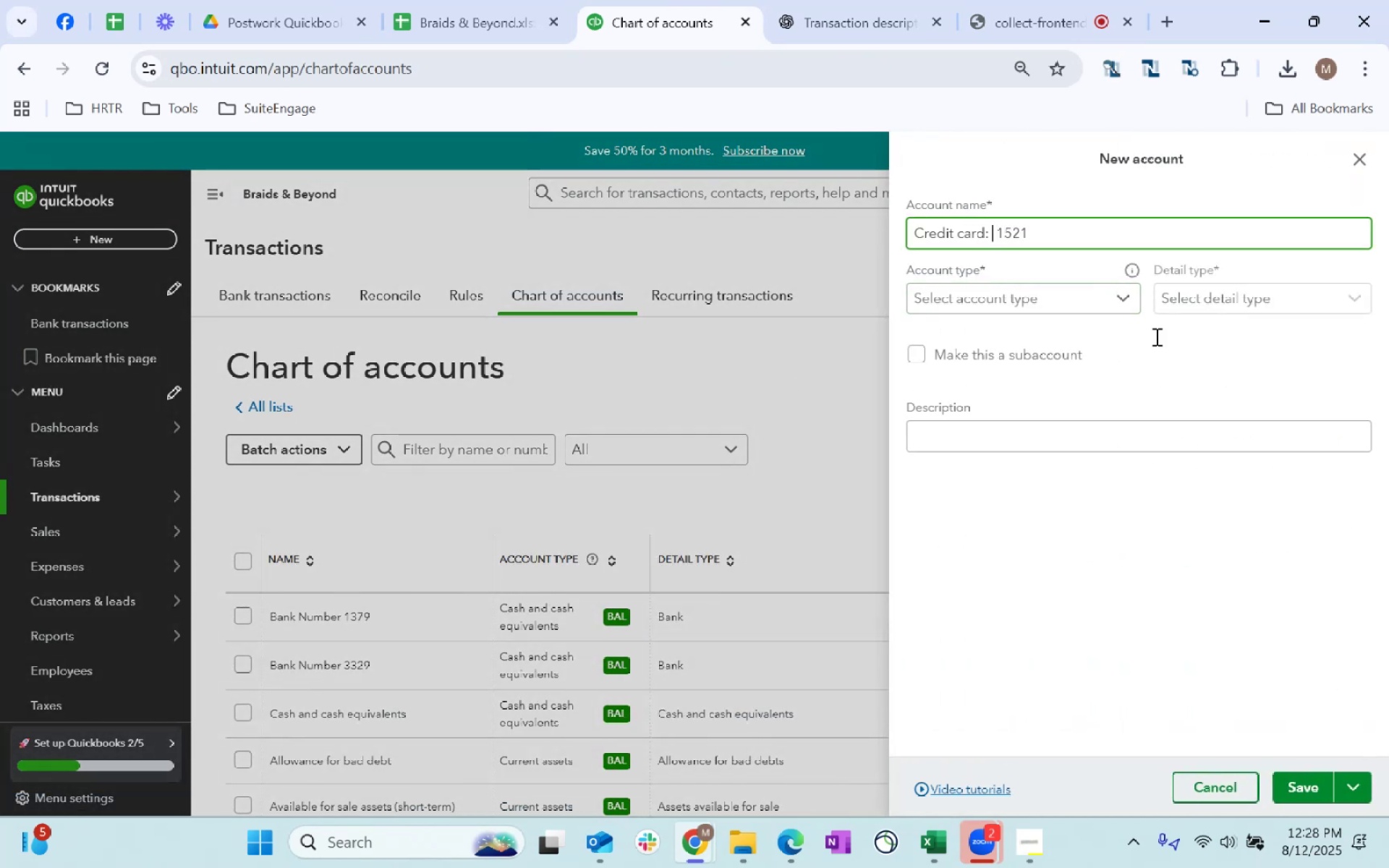 
key(Backspace)
 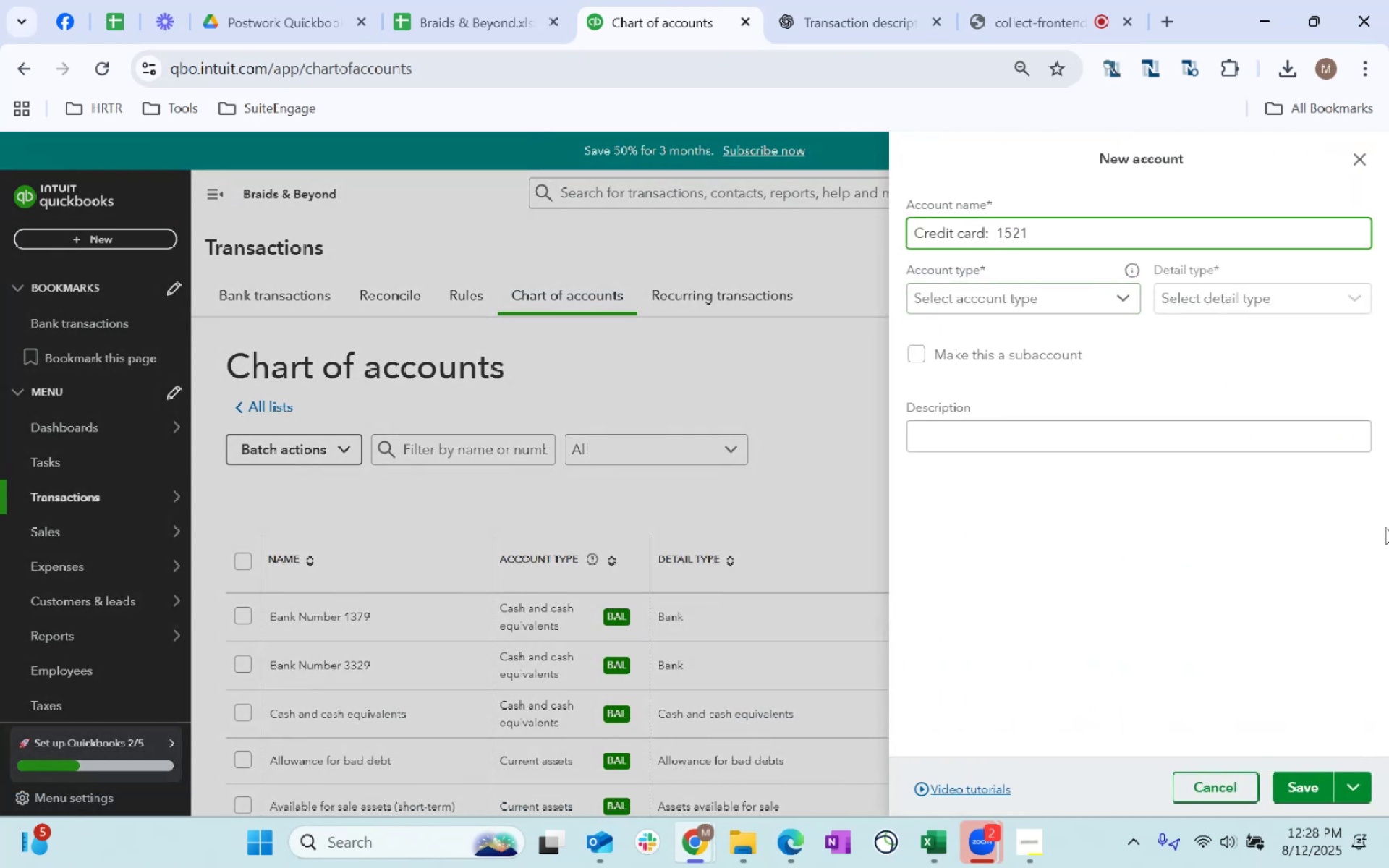 
key(Backspace)
 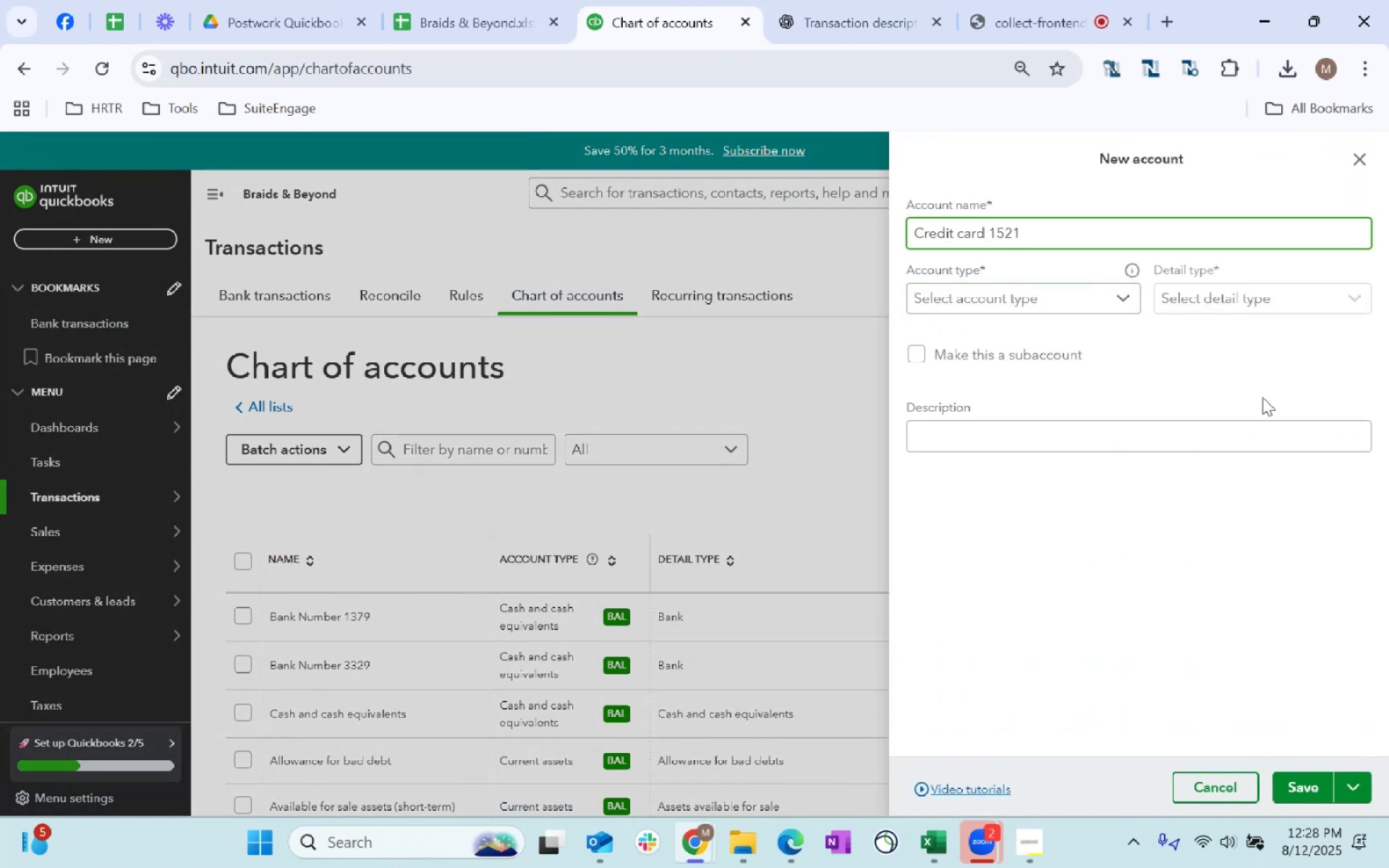 
left_click([1102, 293])
 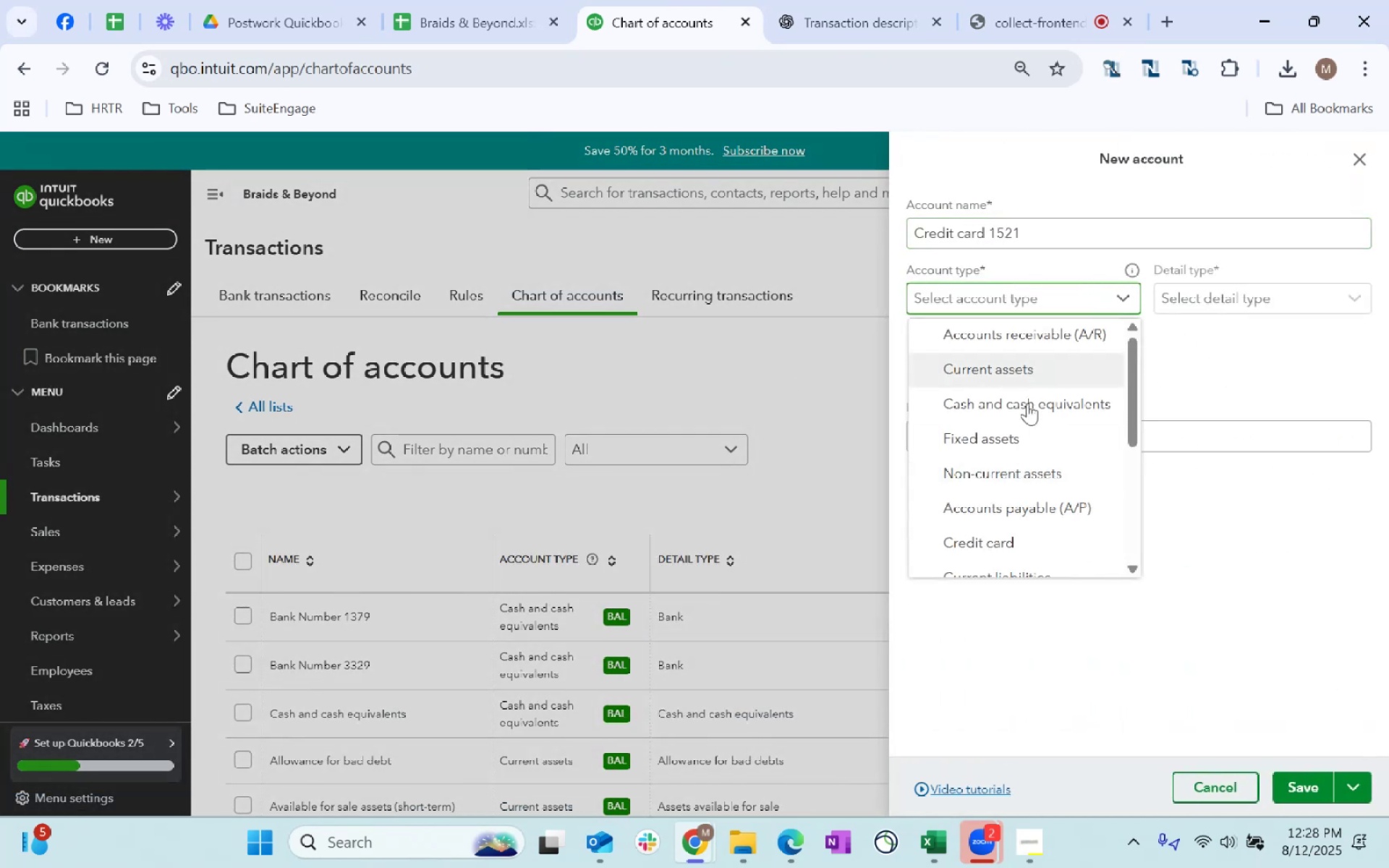 
left_click([1029, 547])
 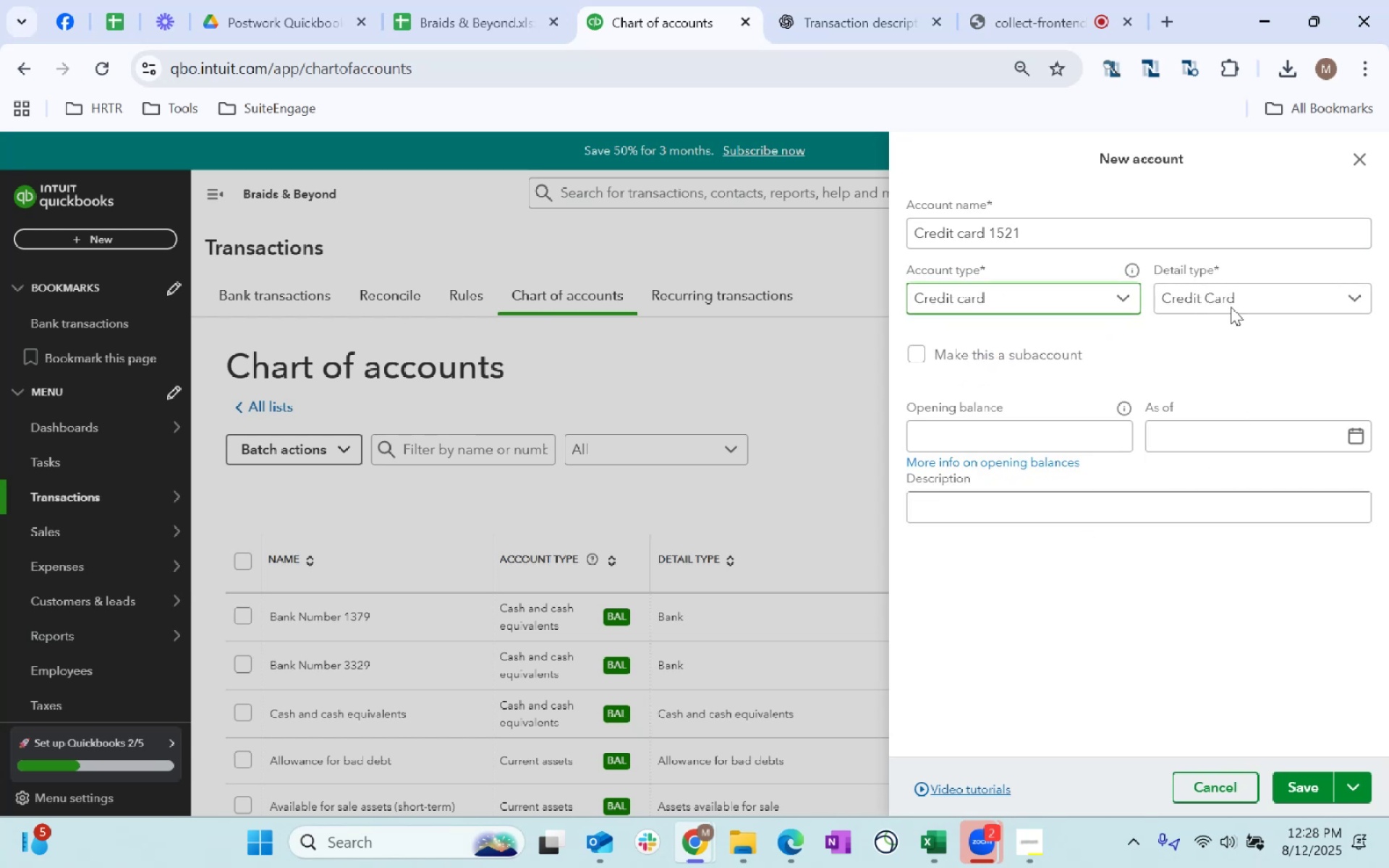 
left_click([1233, 303])
 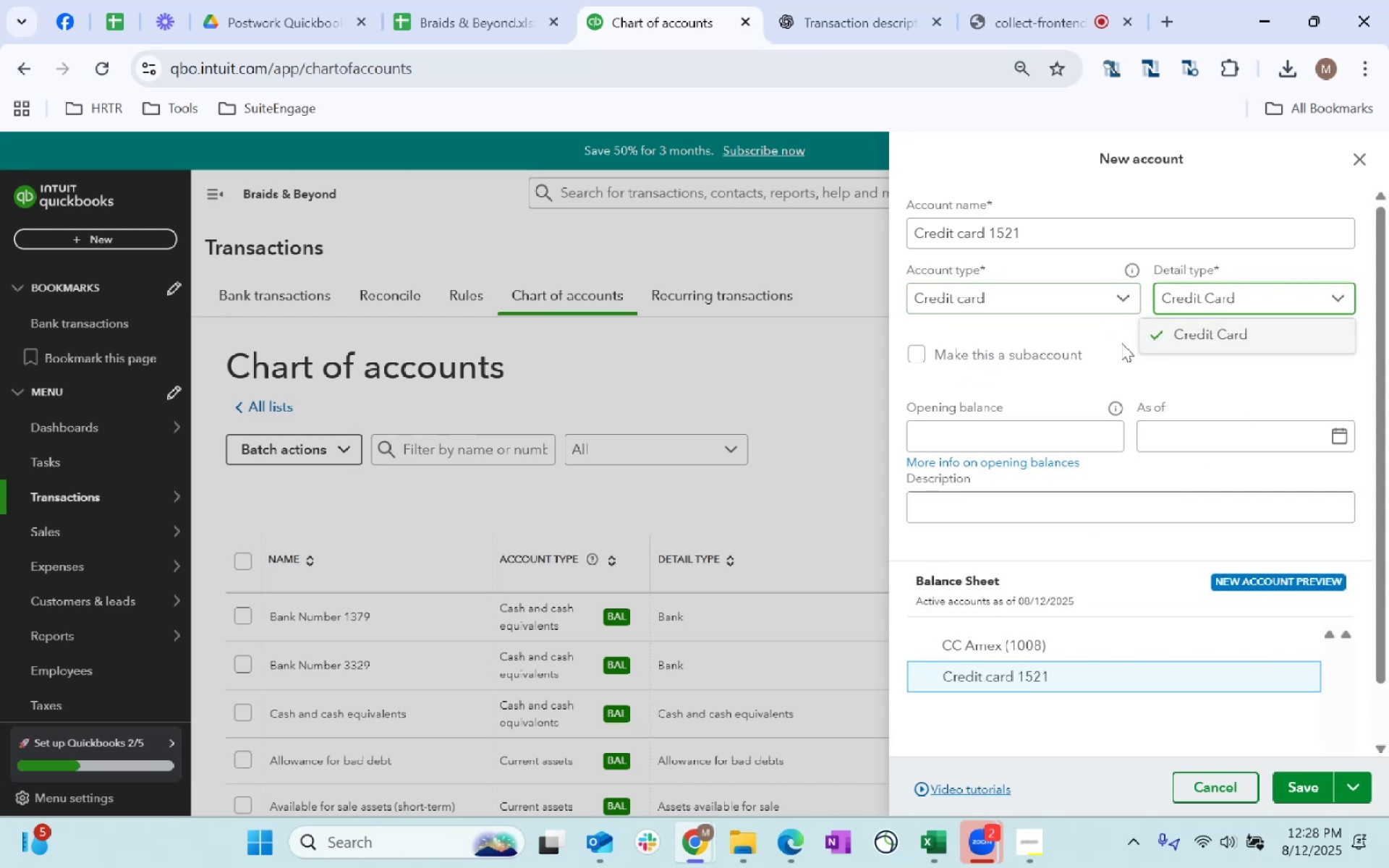 
left_click([1113, 327])
 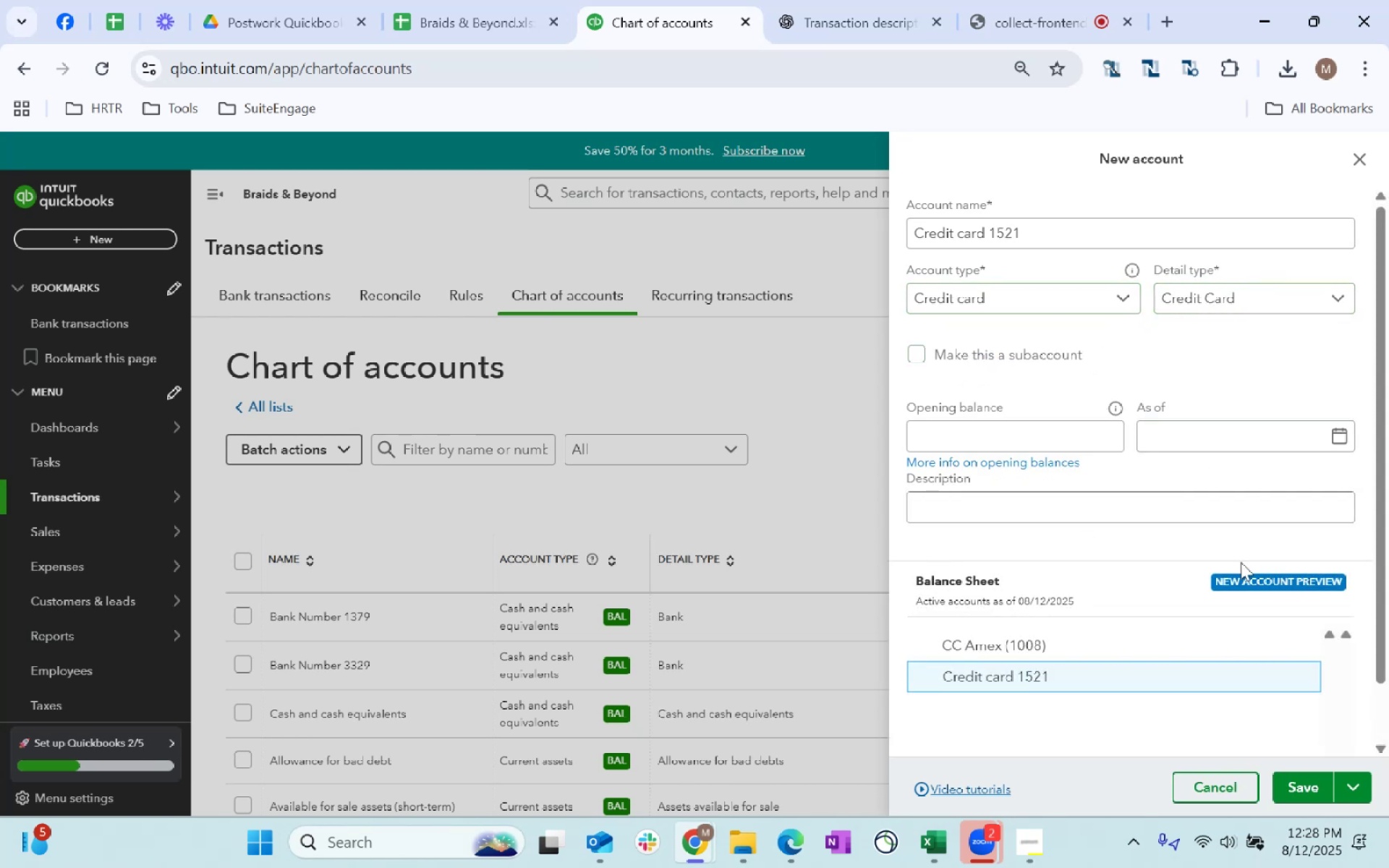 
scroll: coordinate [1032, 429], scroll_direction: down, amount: 20.0
 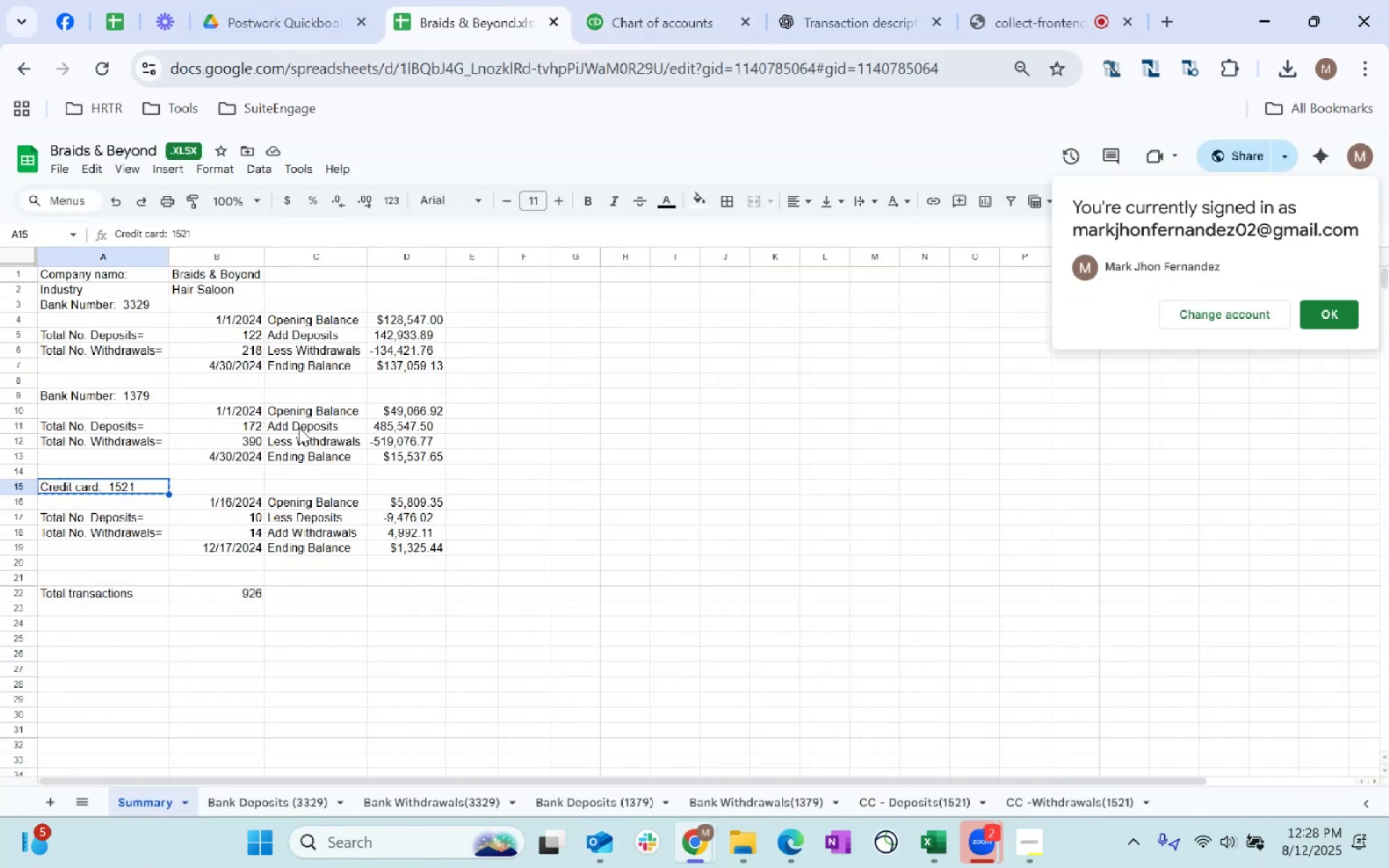 
left_click([405, 490])
 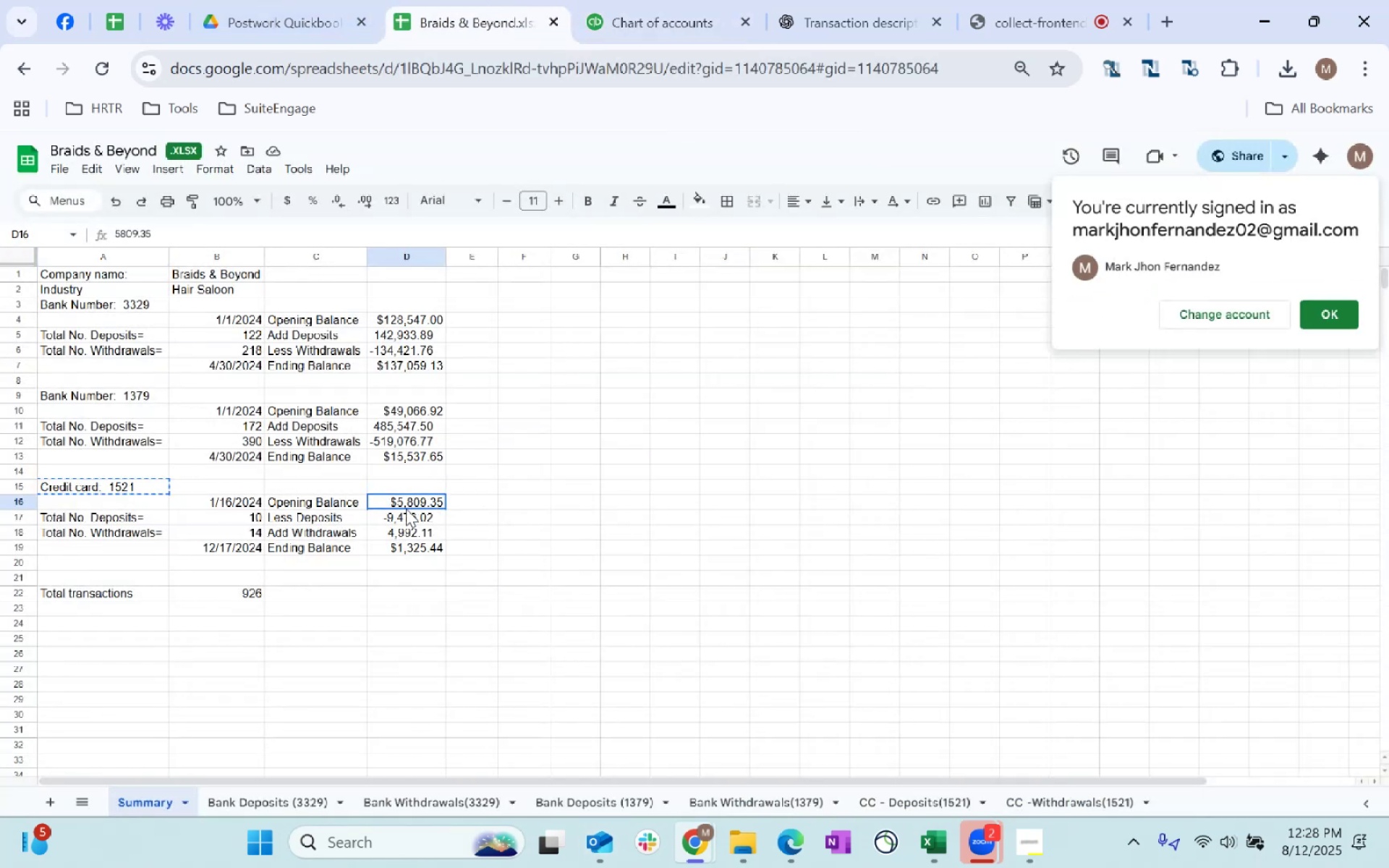 
key(Control+C)
 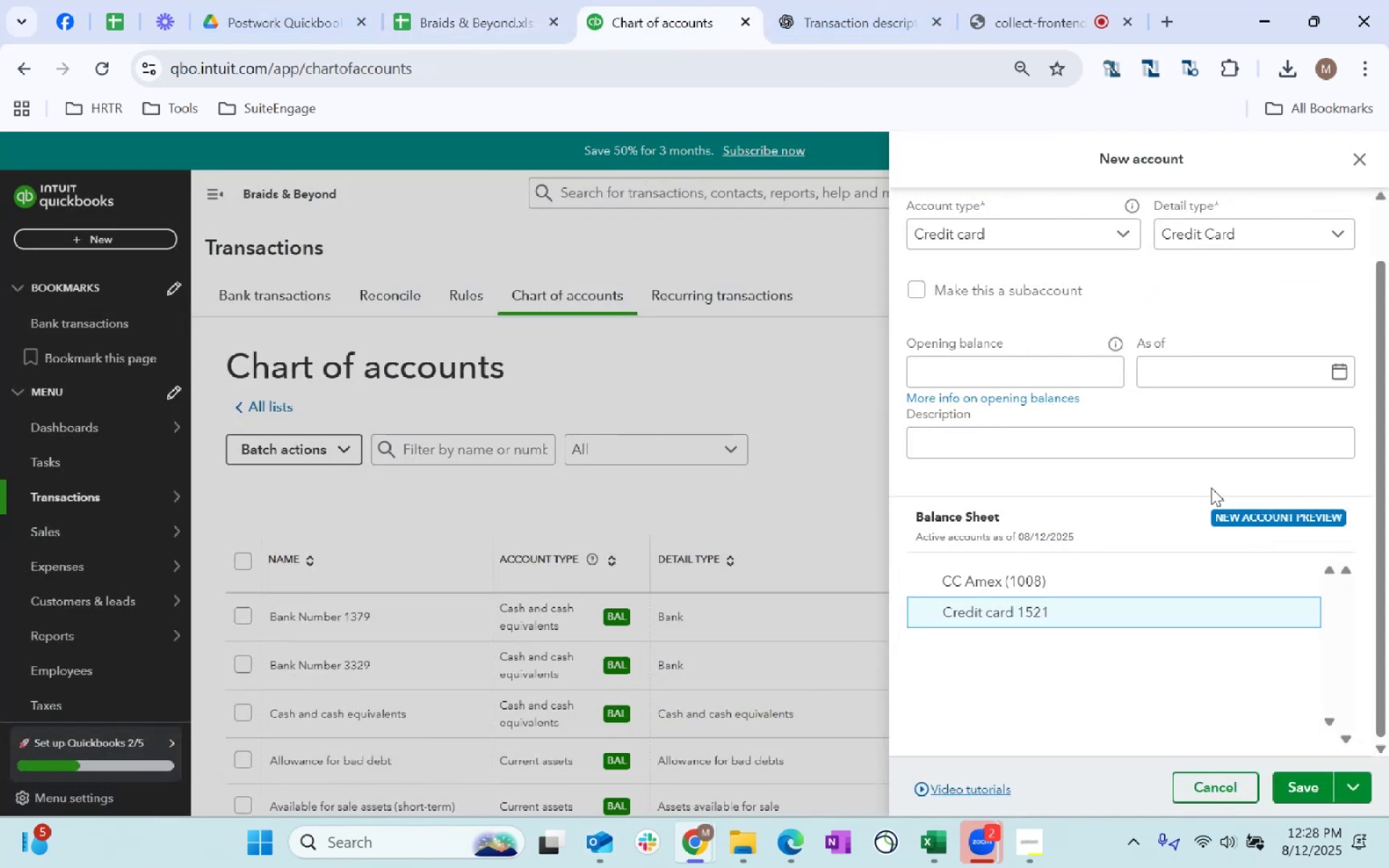 
left_click([1001, 373])
 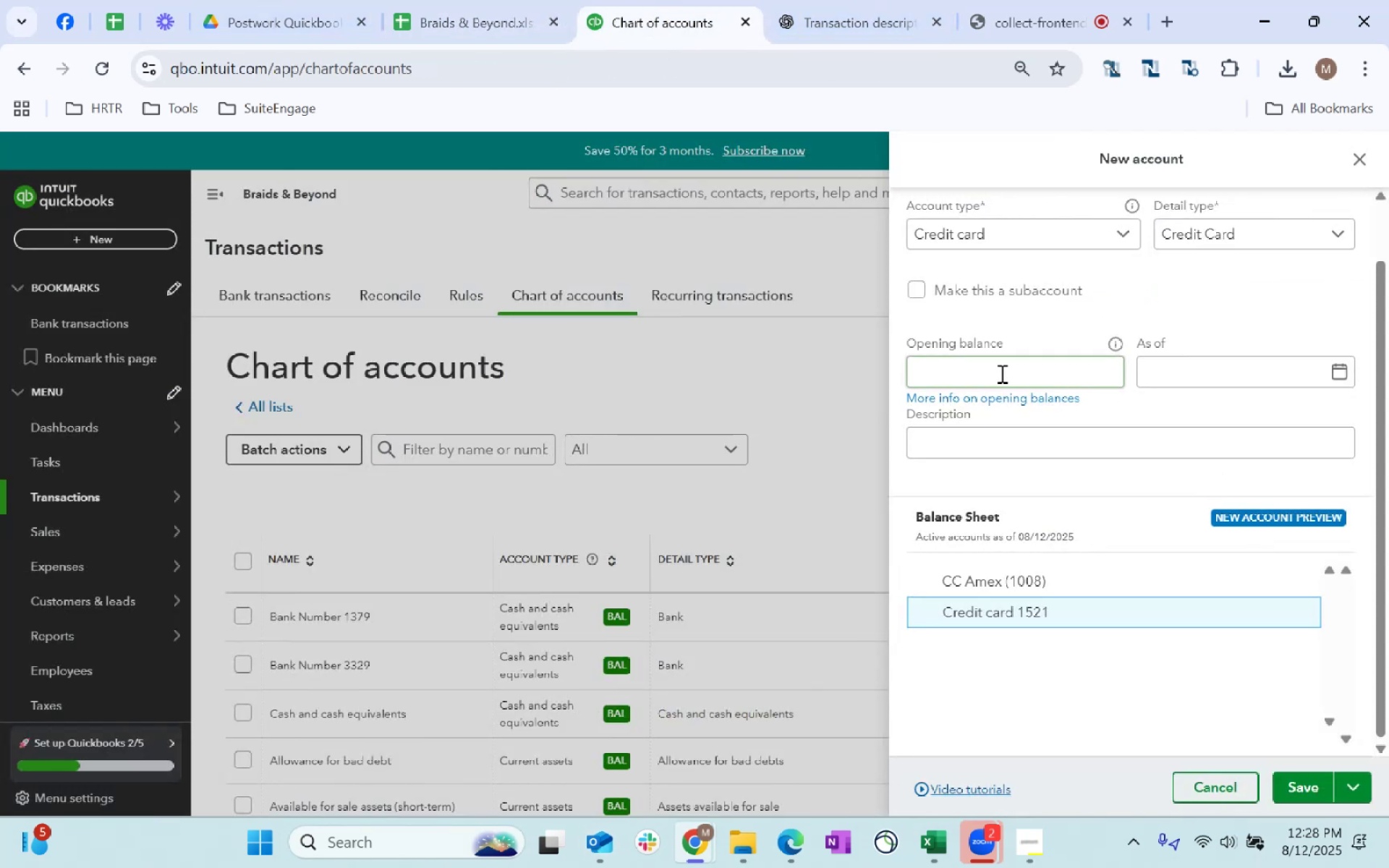 
key(Control+ControlLeft)
 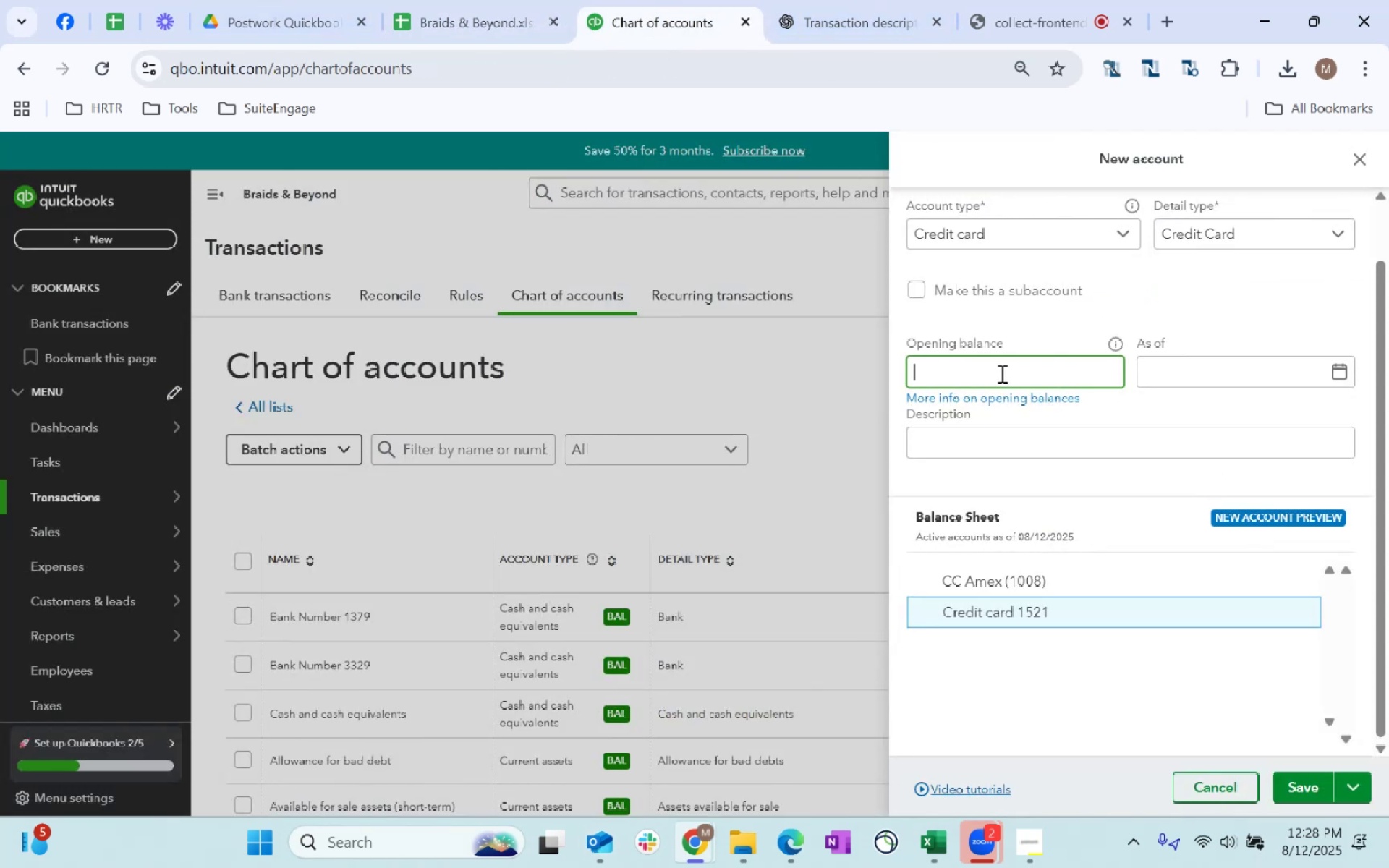 
key(Control+V)
 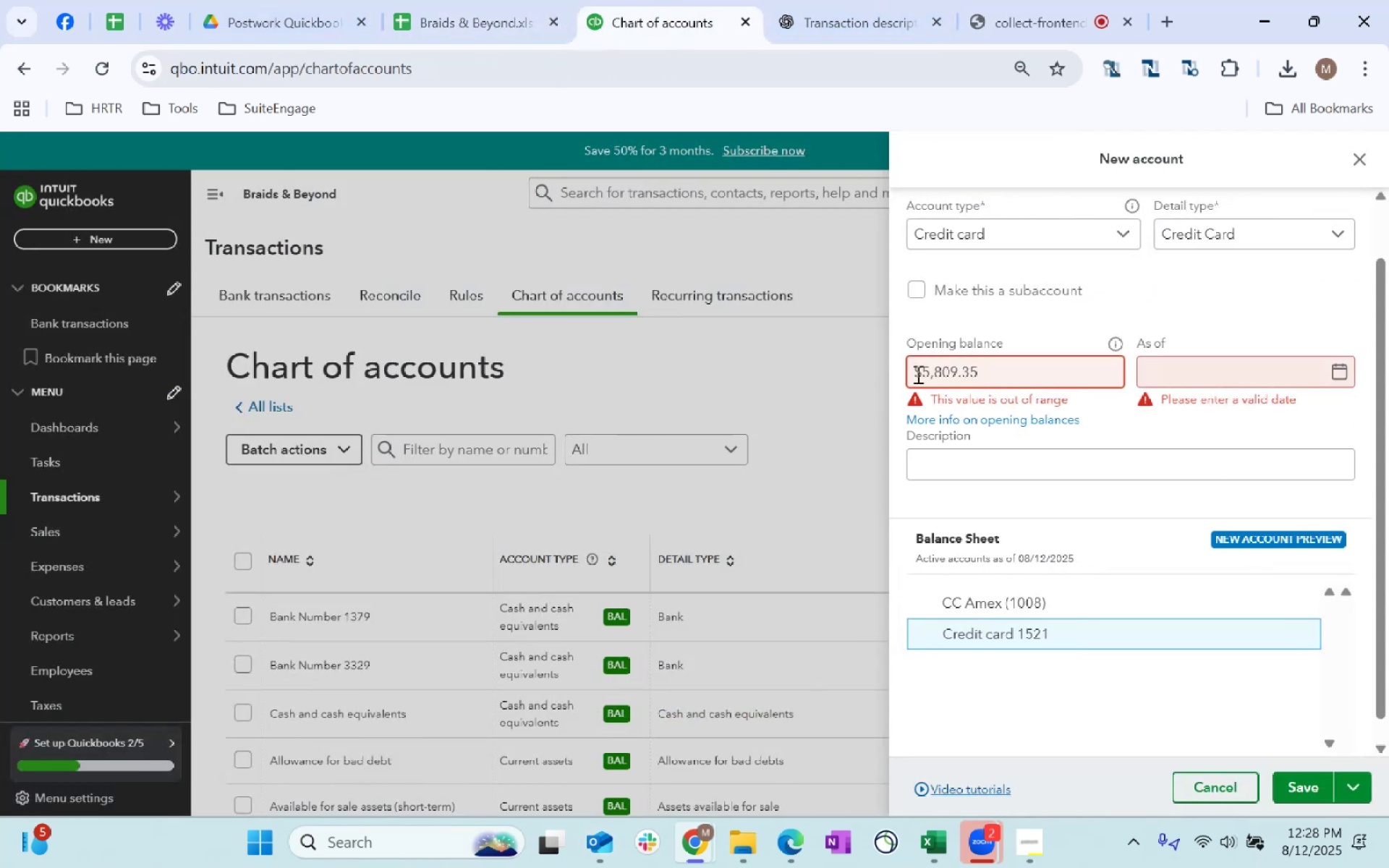 
left_click([918, 374])
 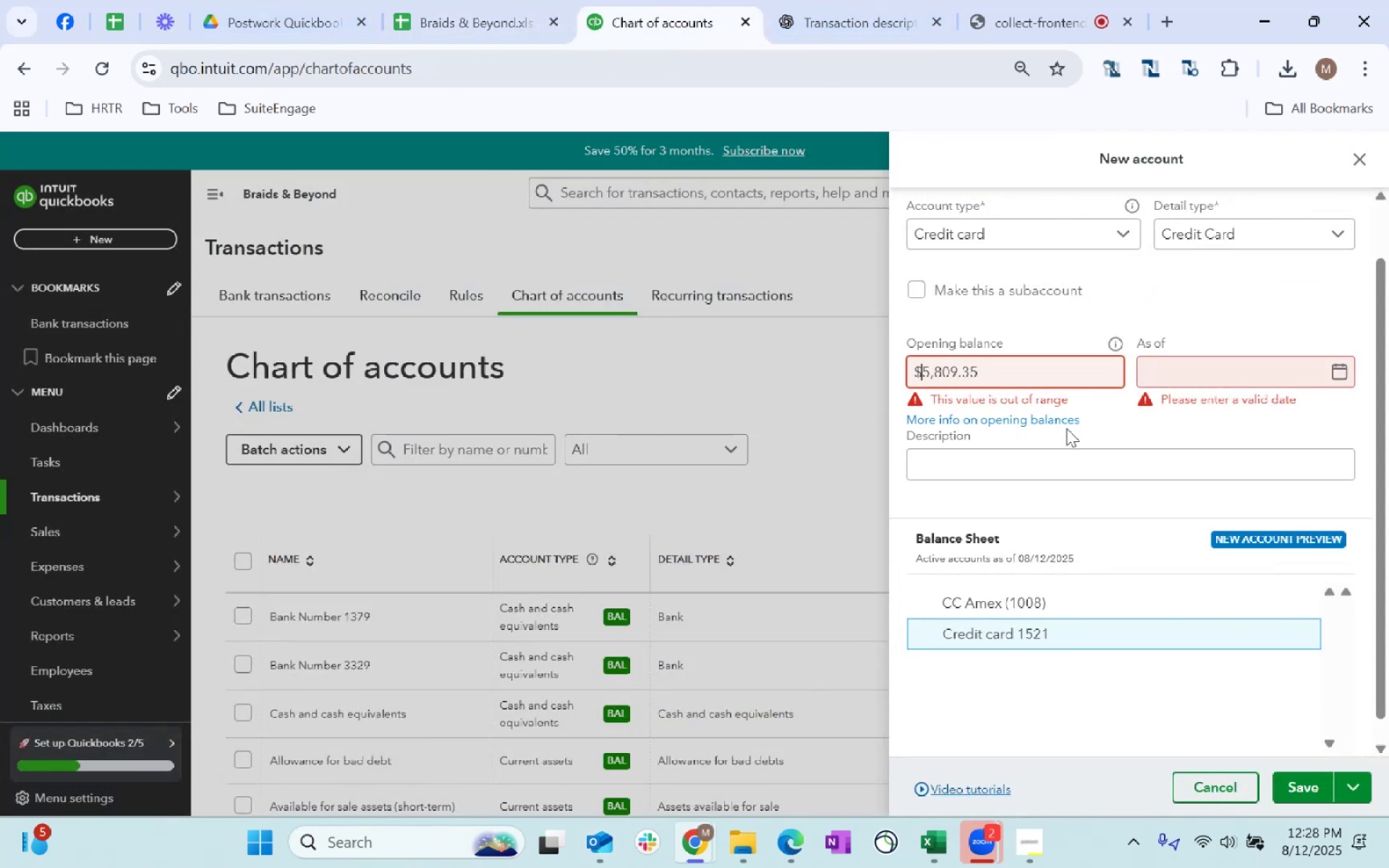 
key(Backspace)
 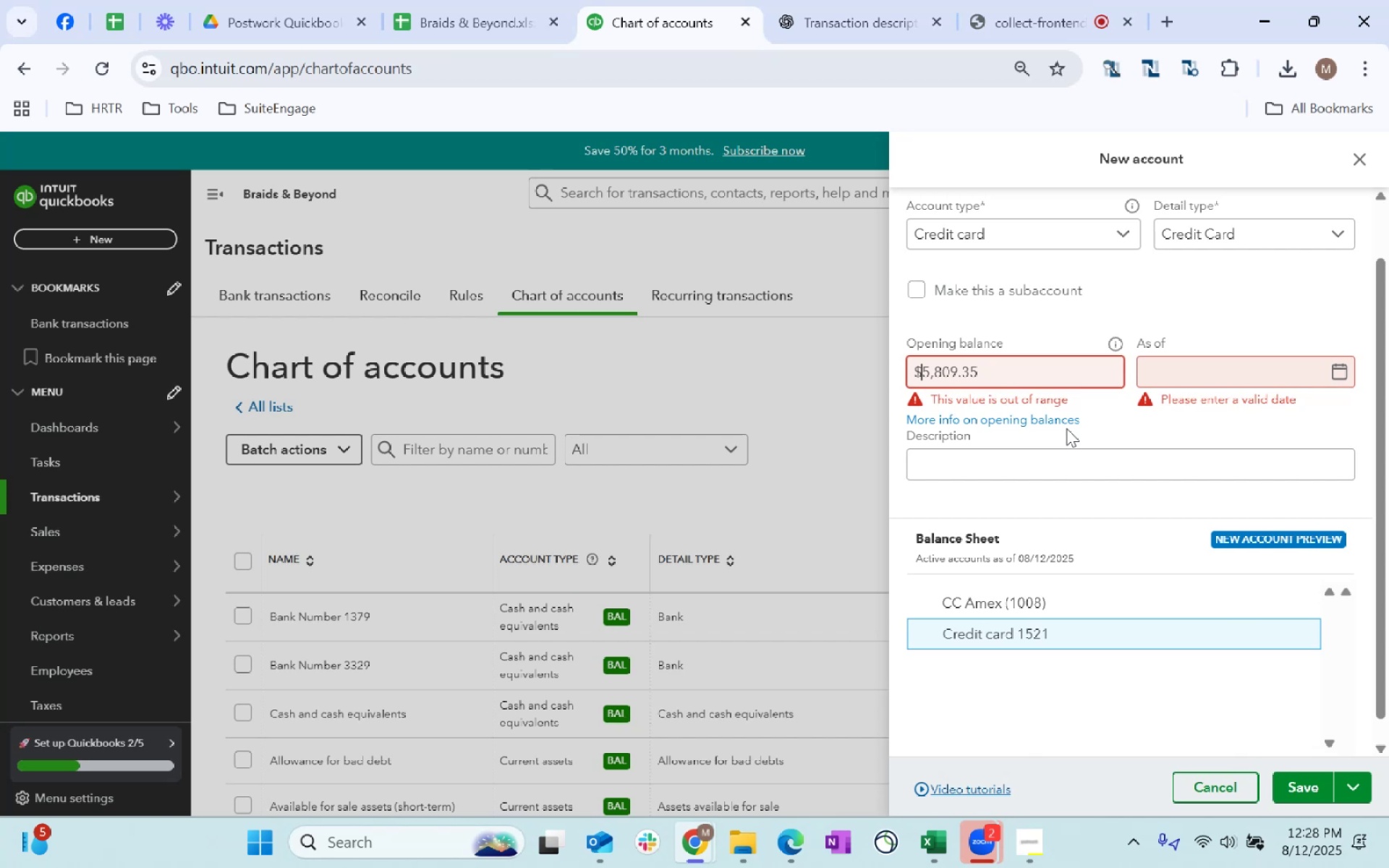 
key(Tab)
 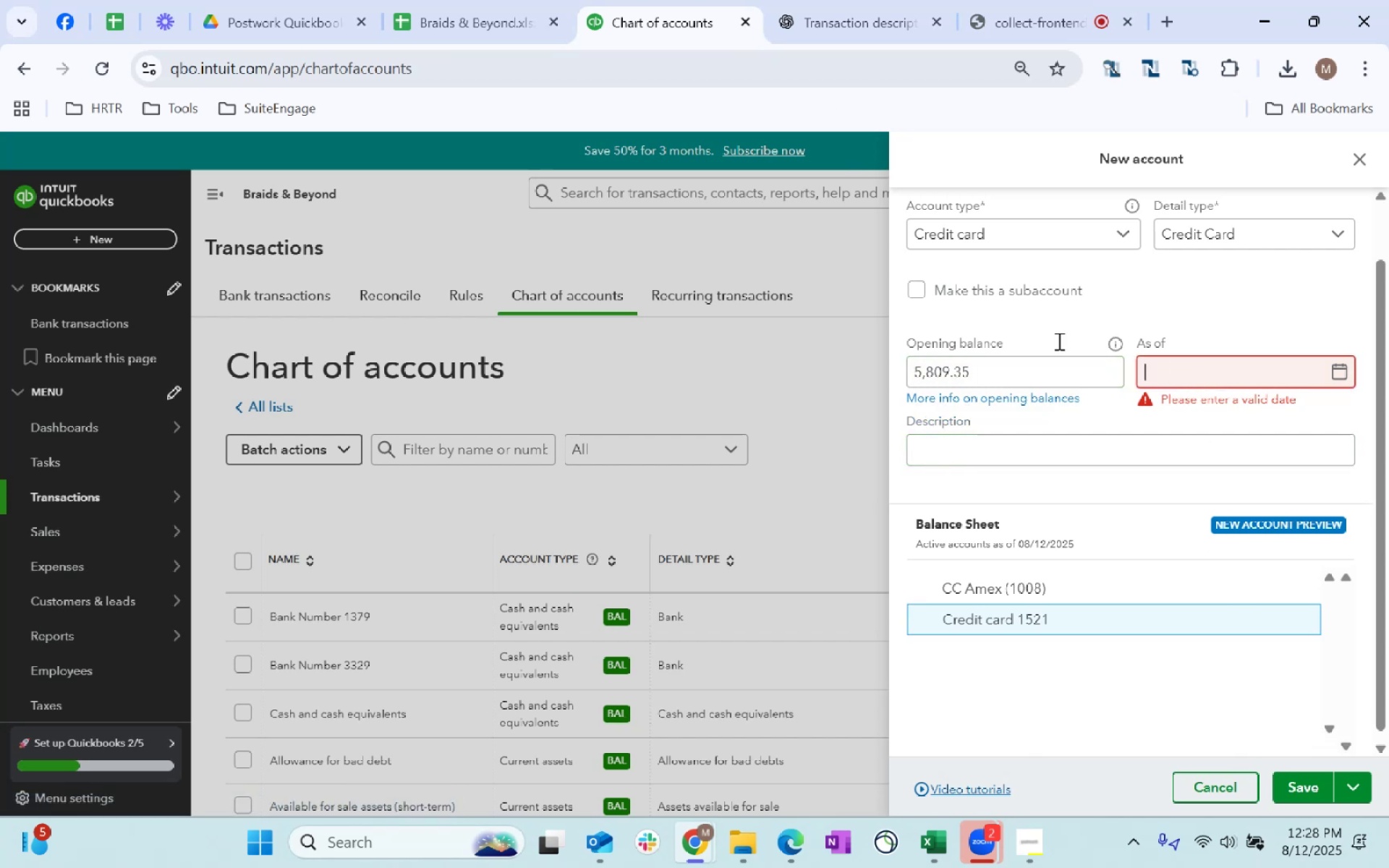 
left_click([427, 1])
 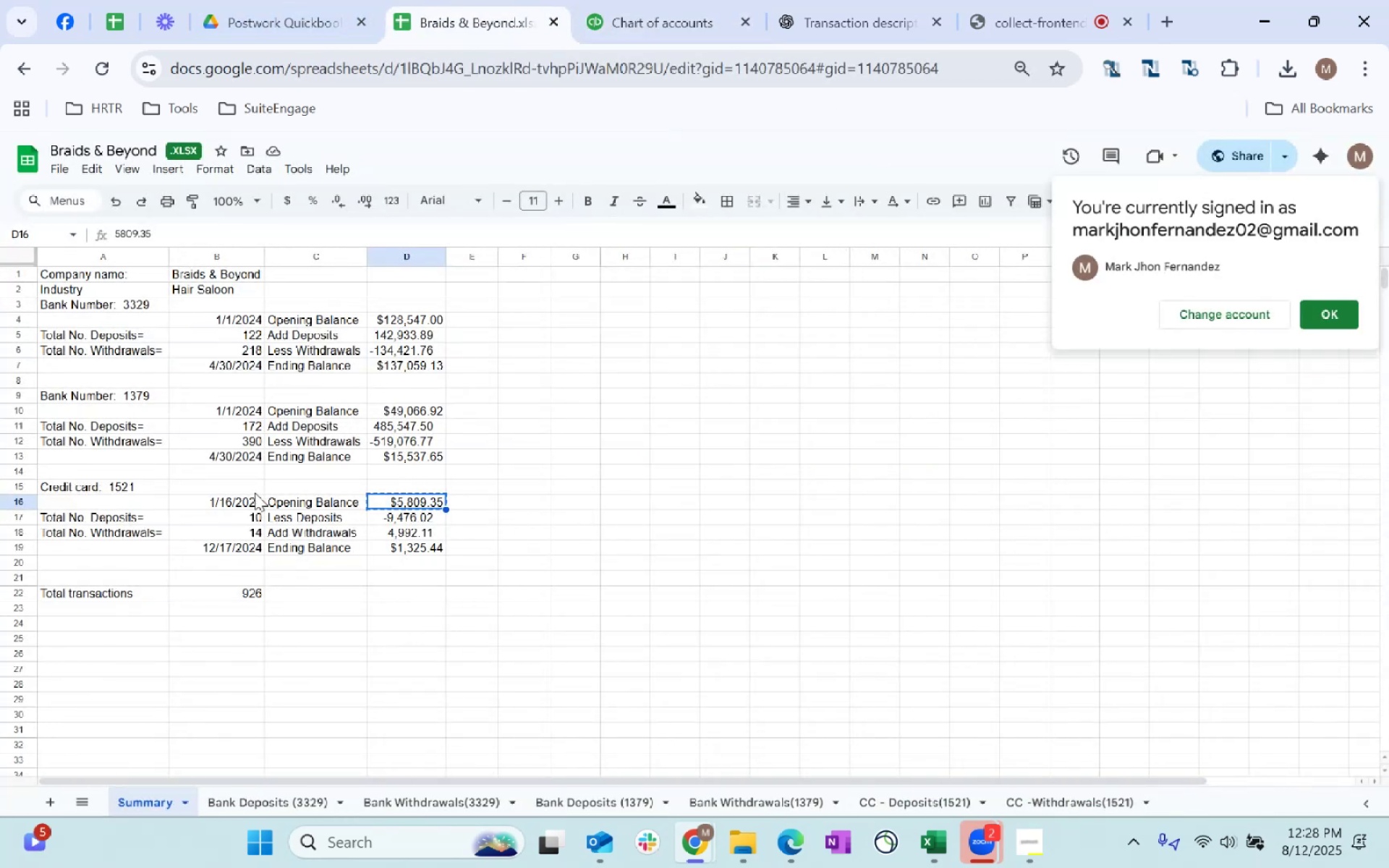 
left_click([250, 497])
 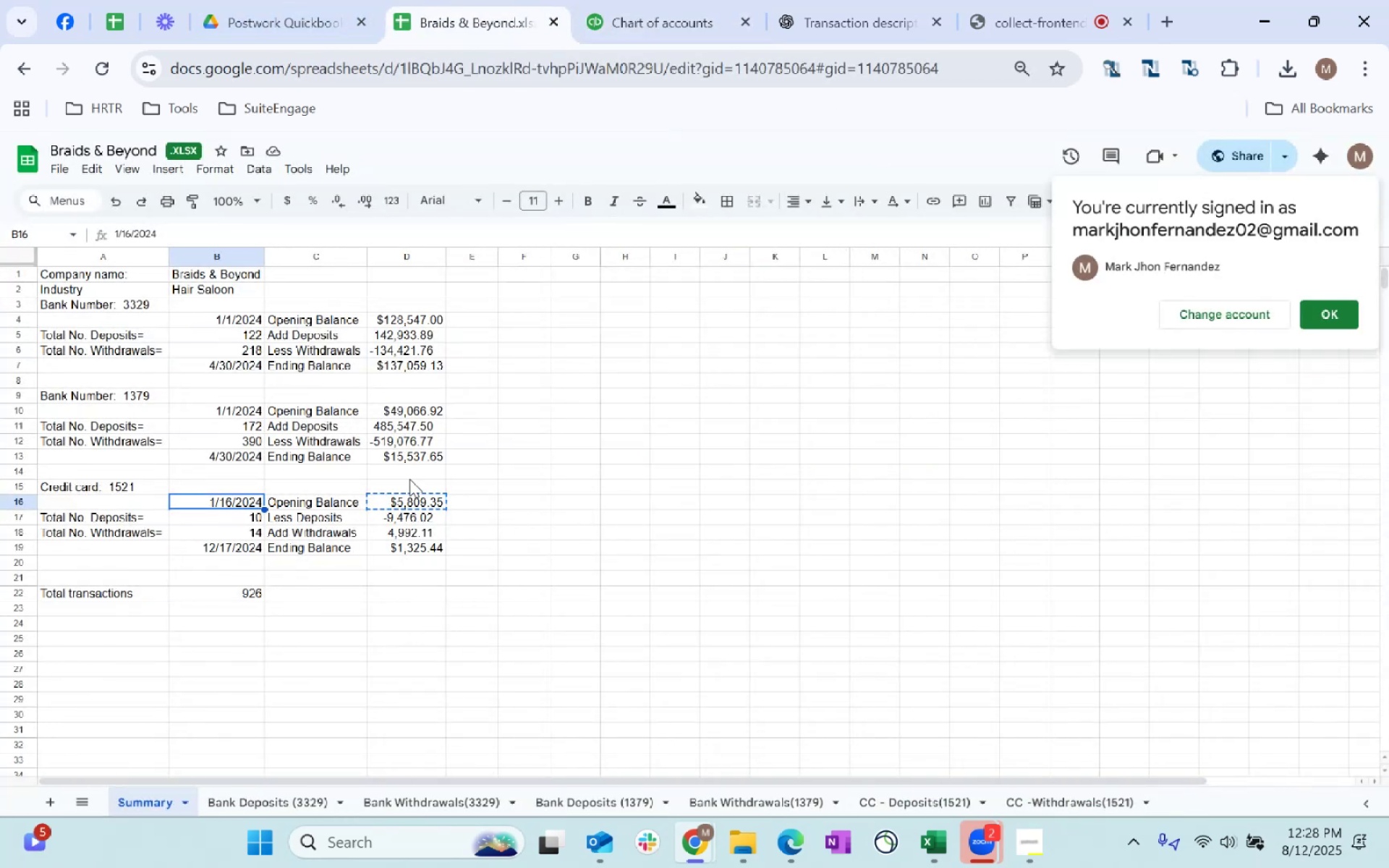 
key(Control+C)
 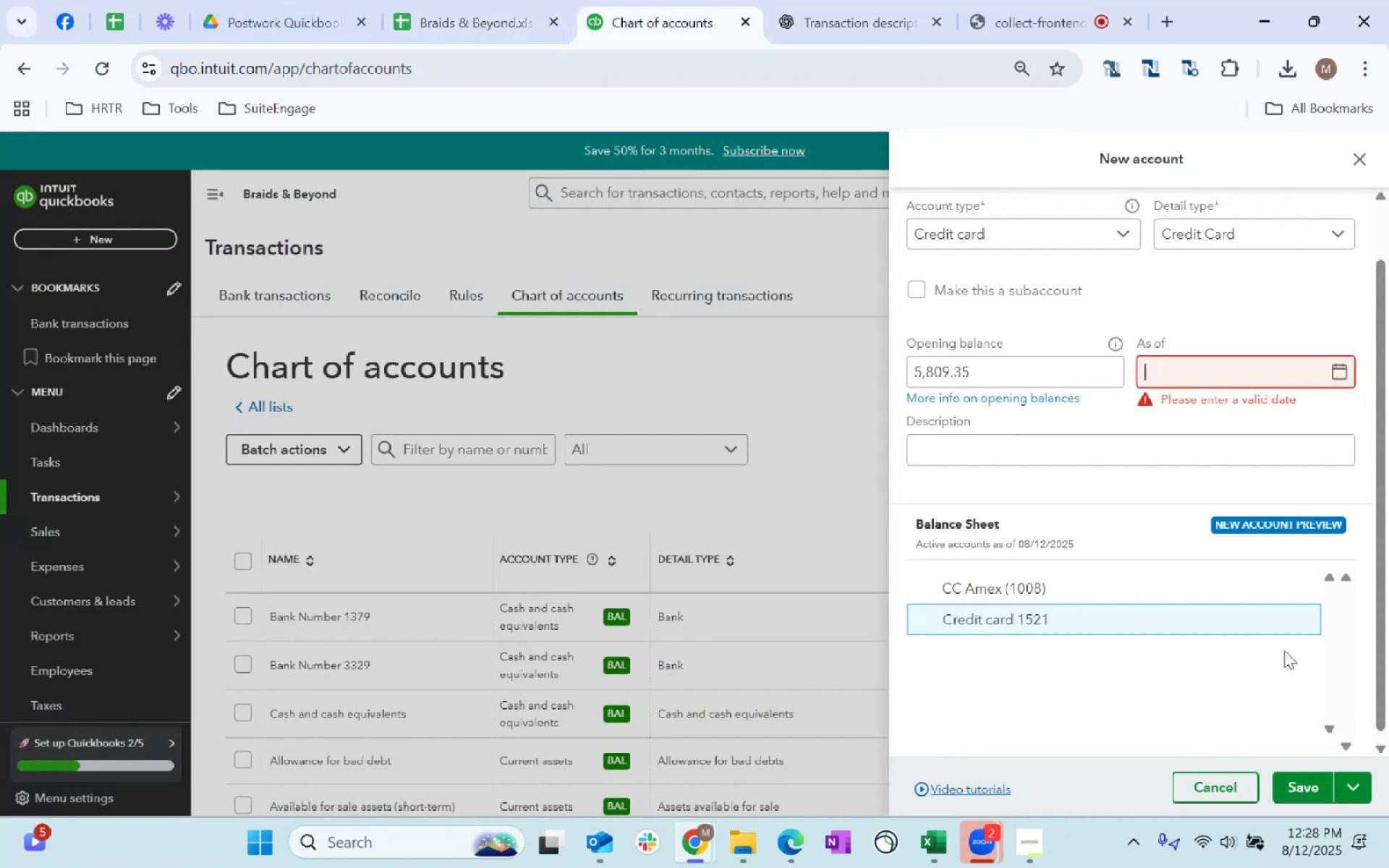 
key(Control+ControlLeft)
 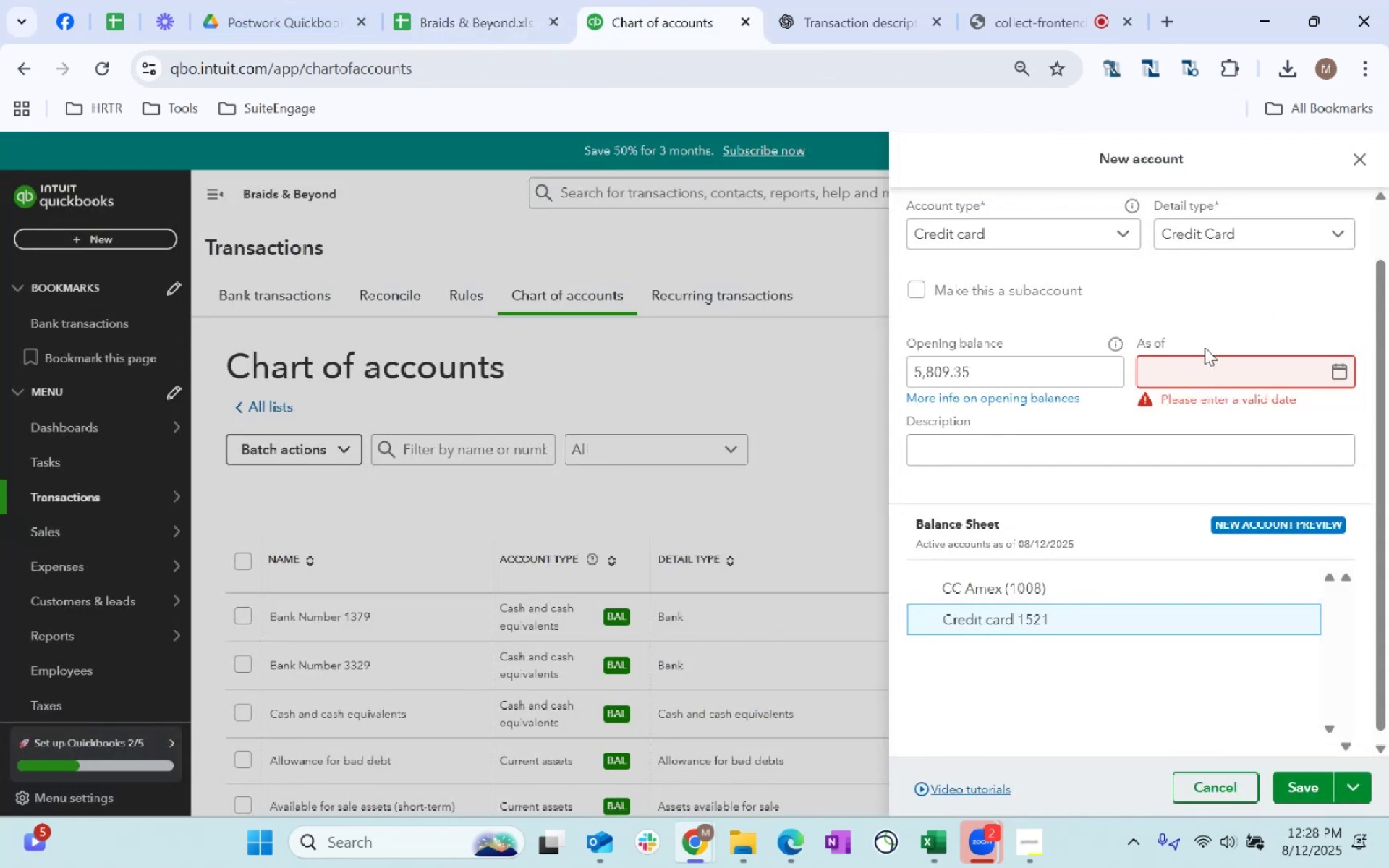 
key(Control+V)
 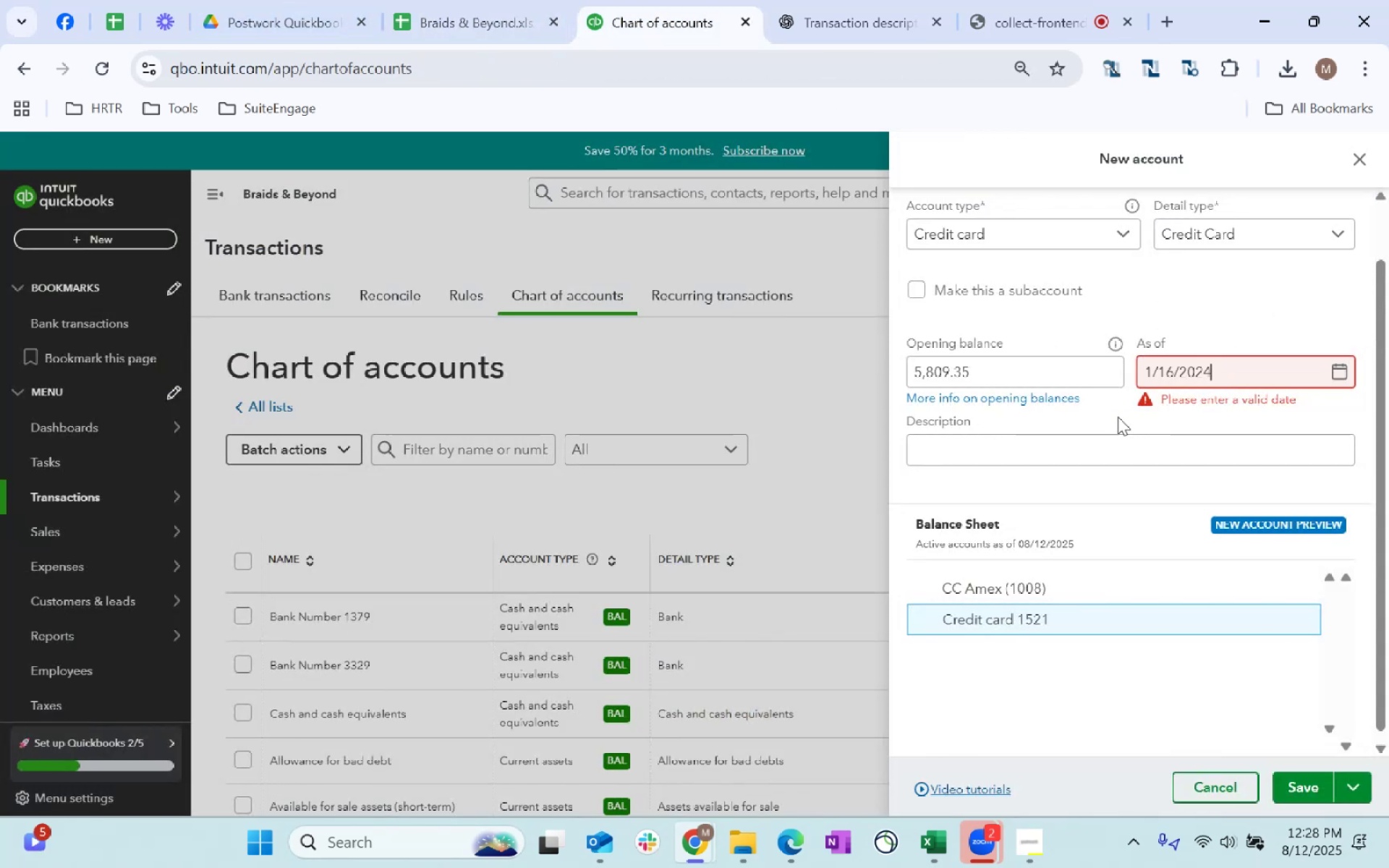 
left_click([1105, 417])
 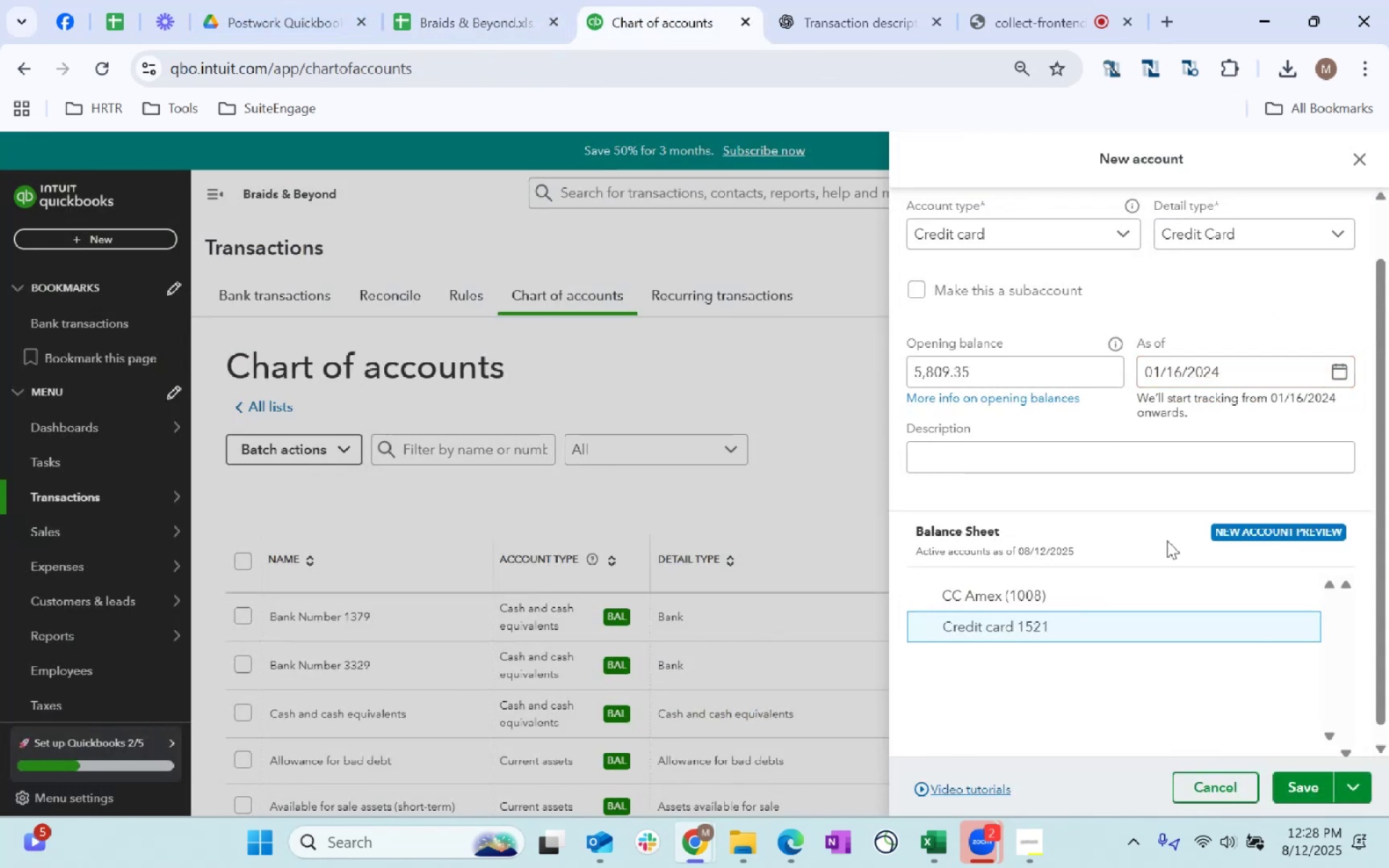 
scroll: coordinate [1329, 770], scroll_direction: down, amount: 56.0
 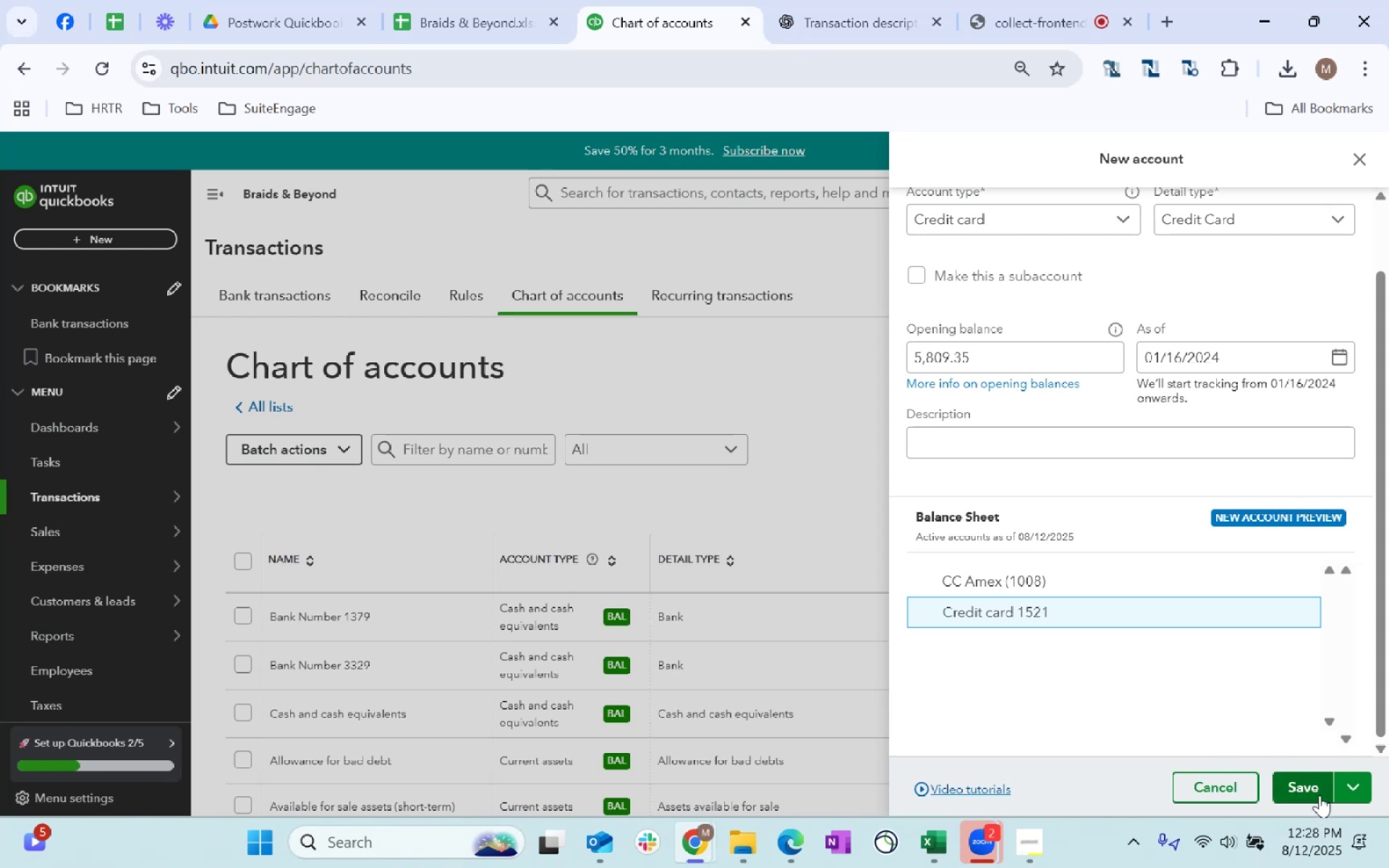 
left_click([1320, 795])
 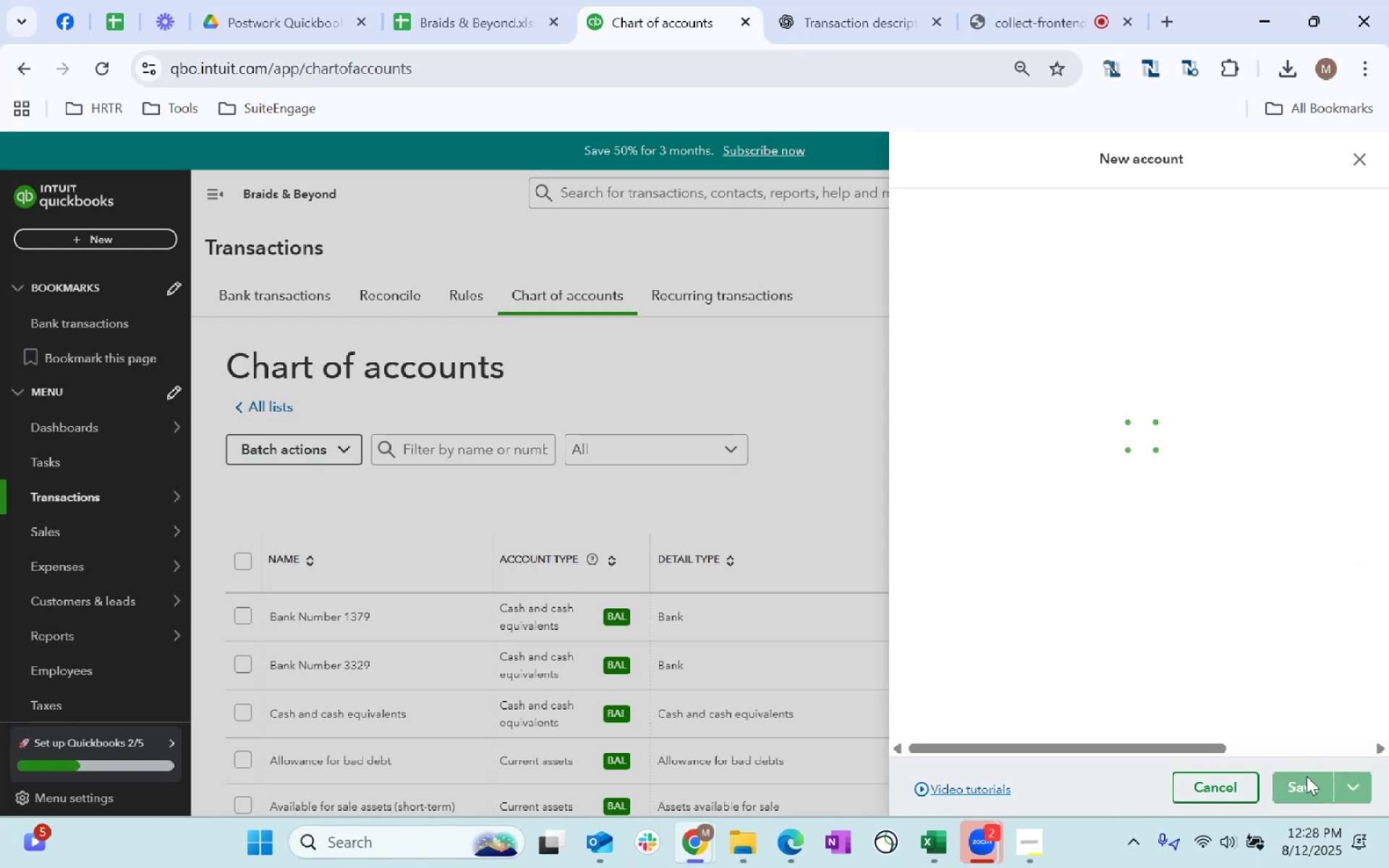 
mouse_move([1285, 757])
 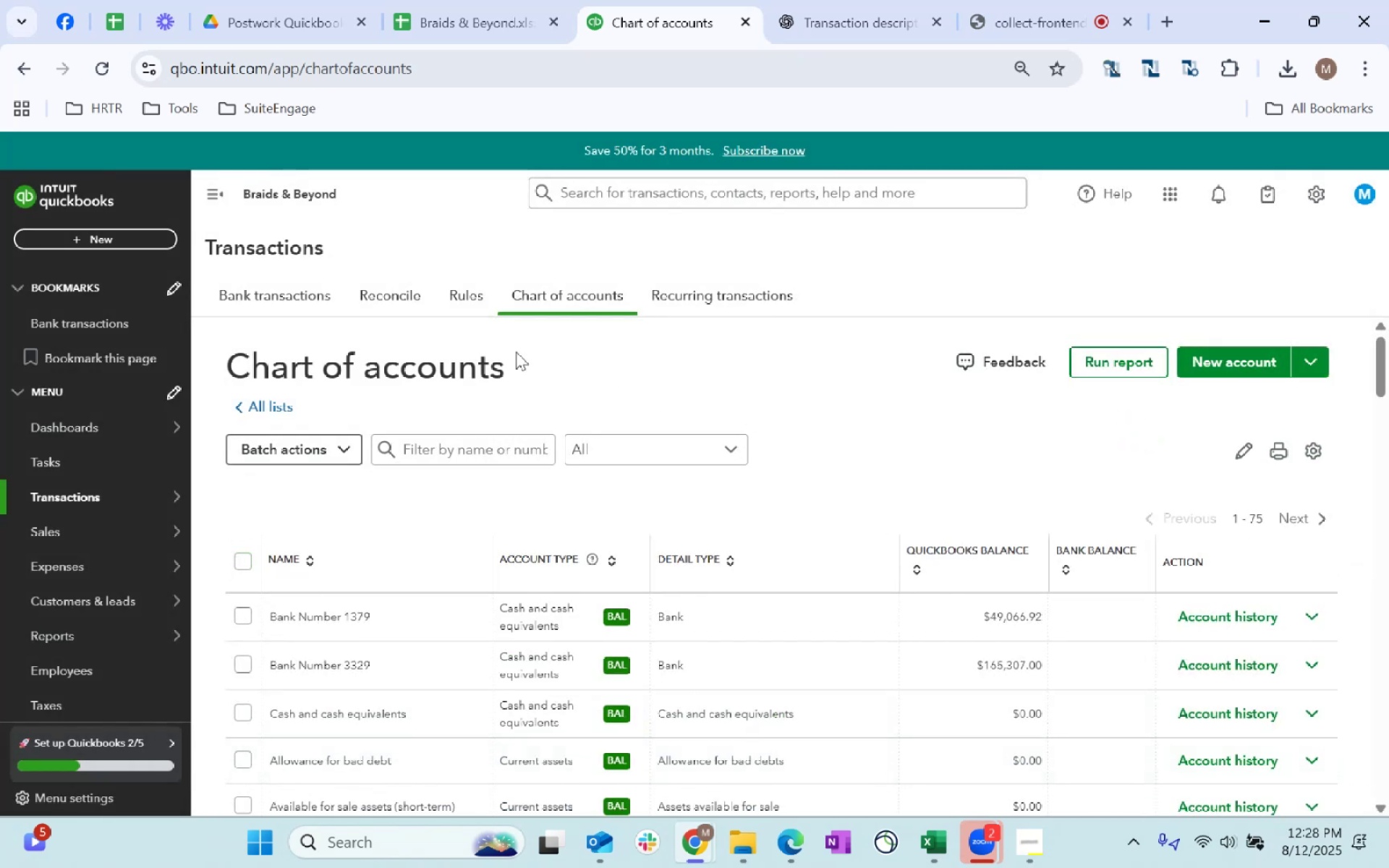 
left_click([313, 286])
 